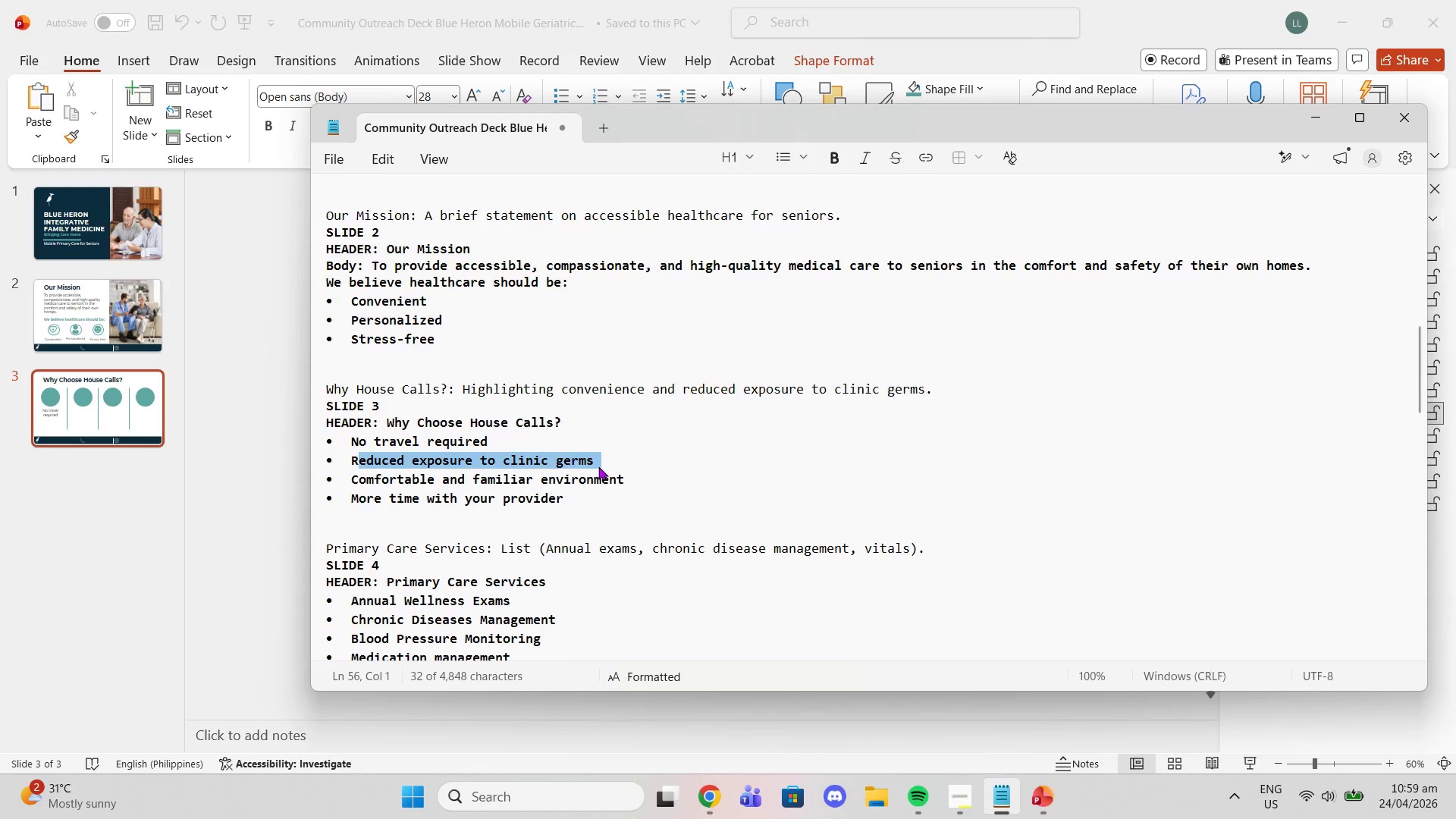 
left_click_drag(start_coordinate=[602, 466], to_coordinate=[598, 466])
 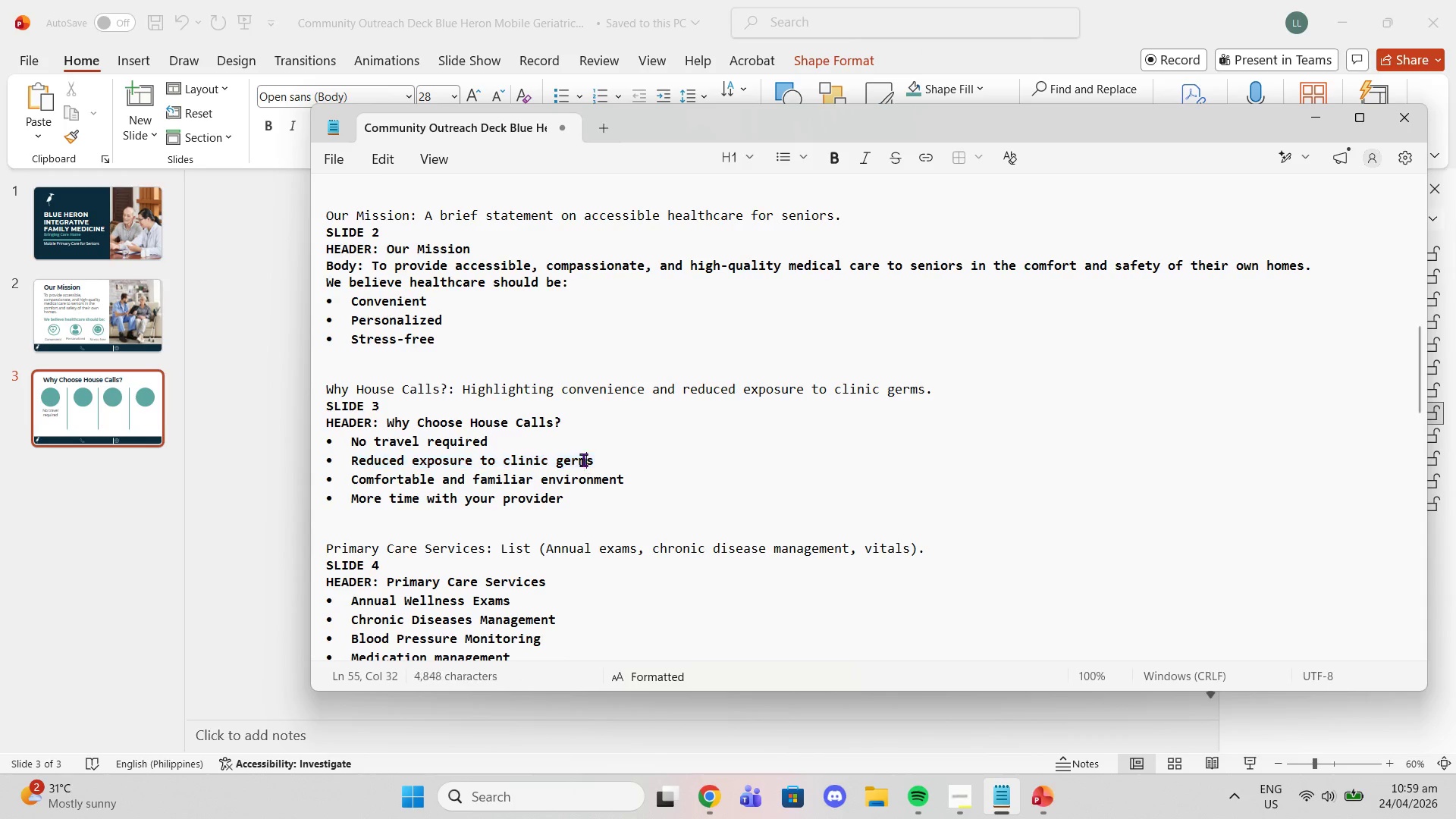 
double_click([583, 460])
 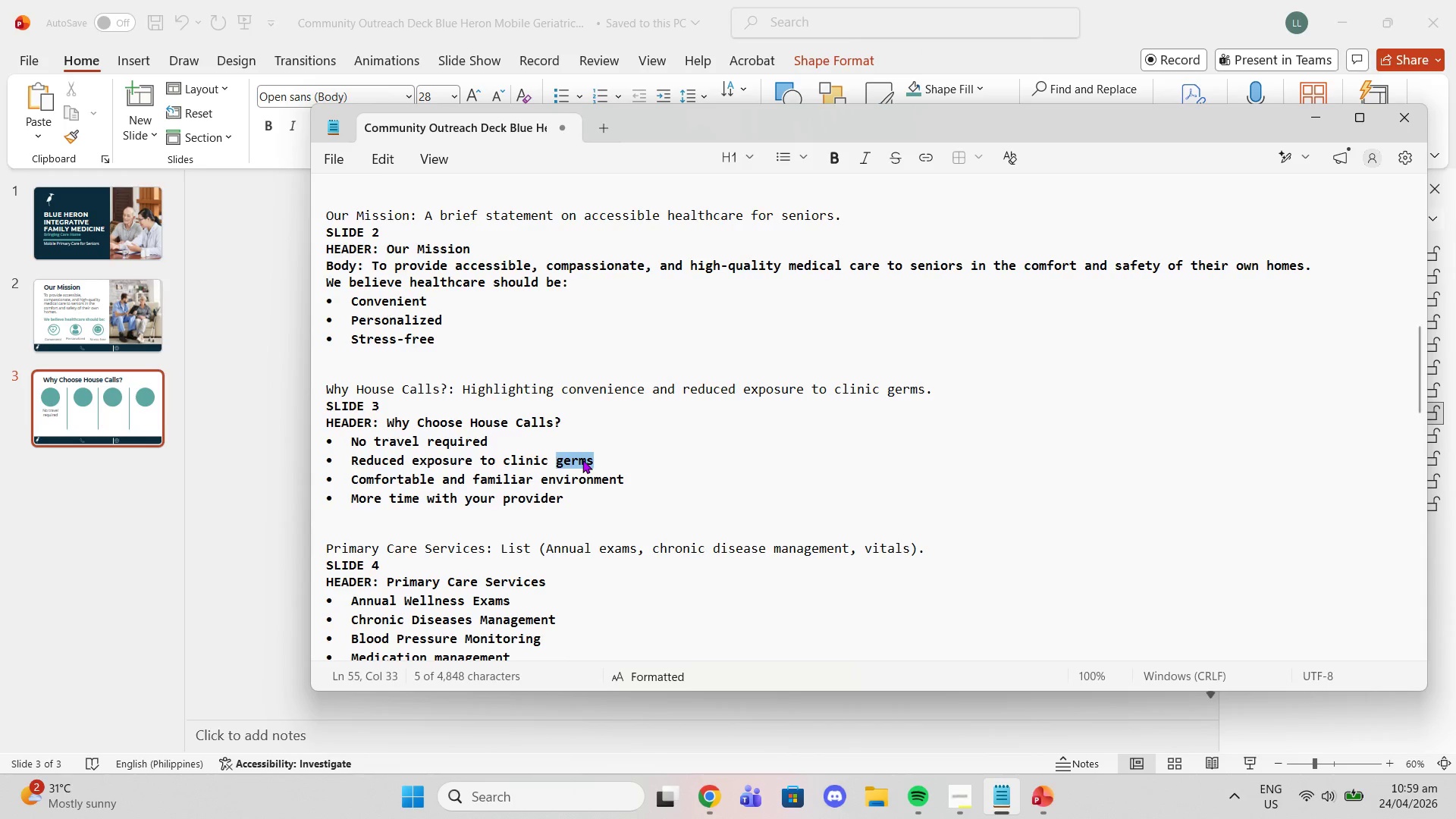 
triple_click([583, 460])
 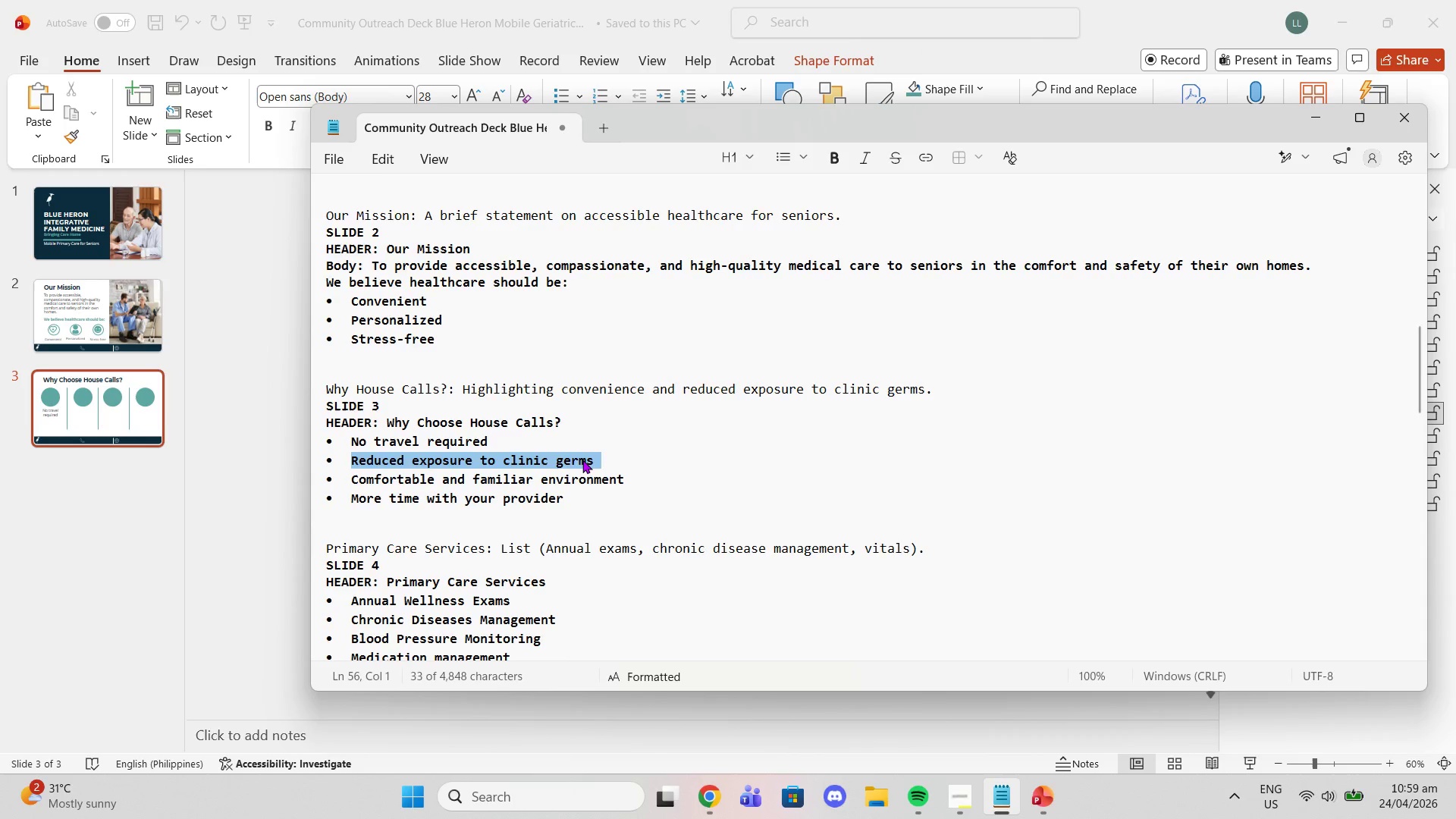 
triple_click([582, 460])
 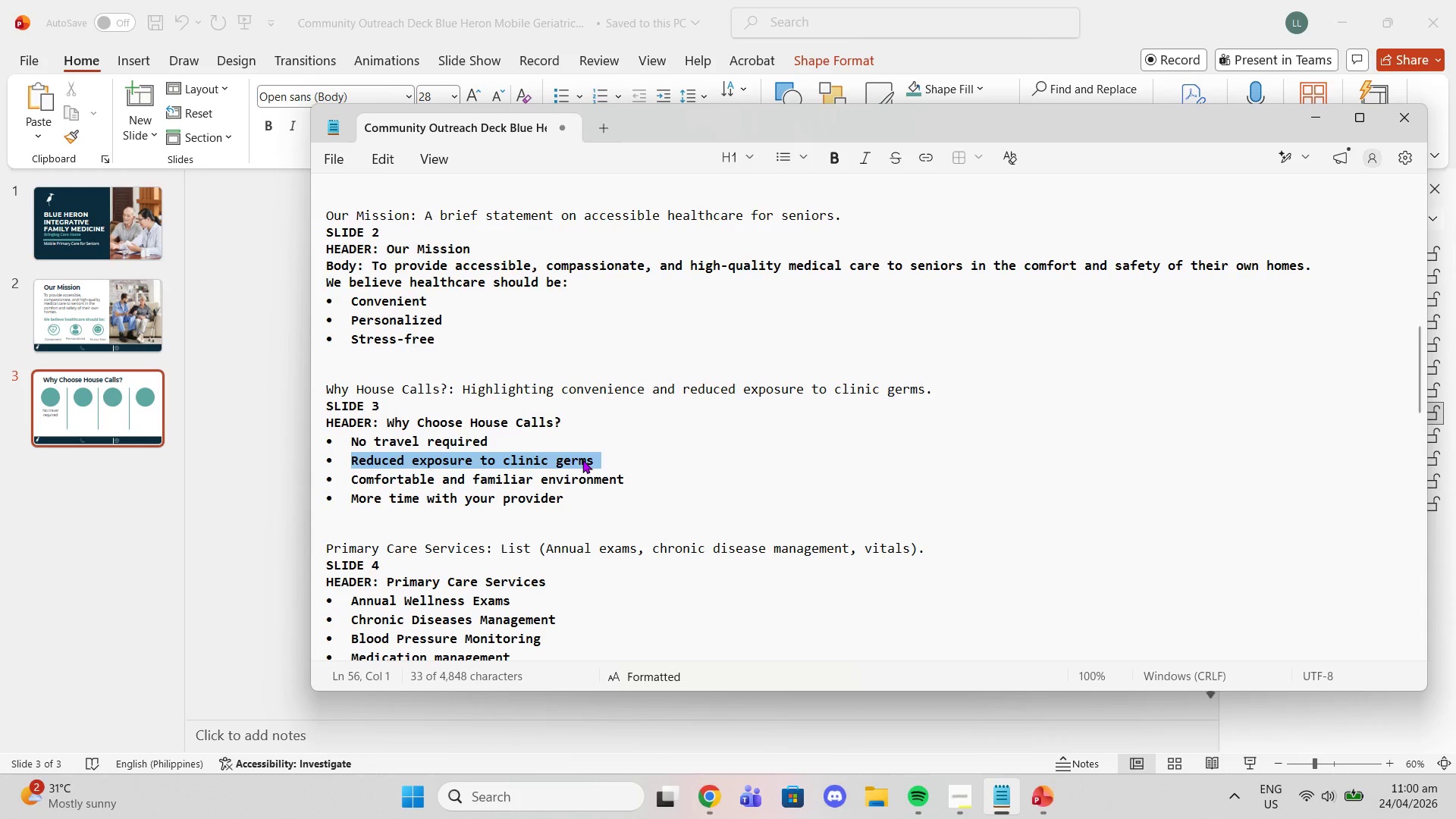 
key(Control+C)
 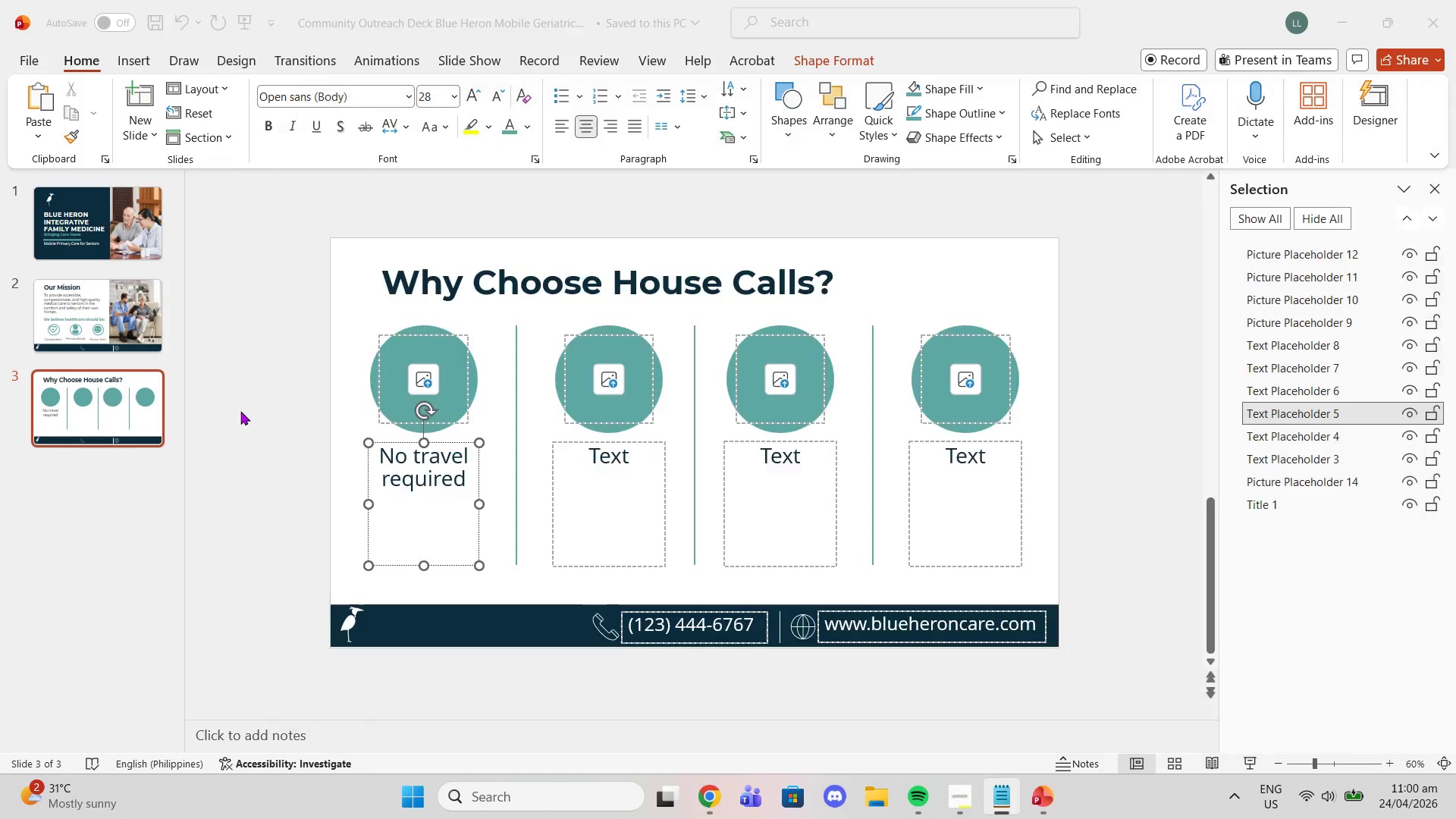 
left_click([240, 411])
 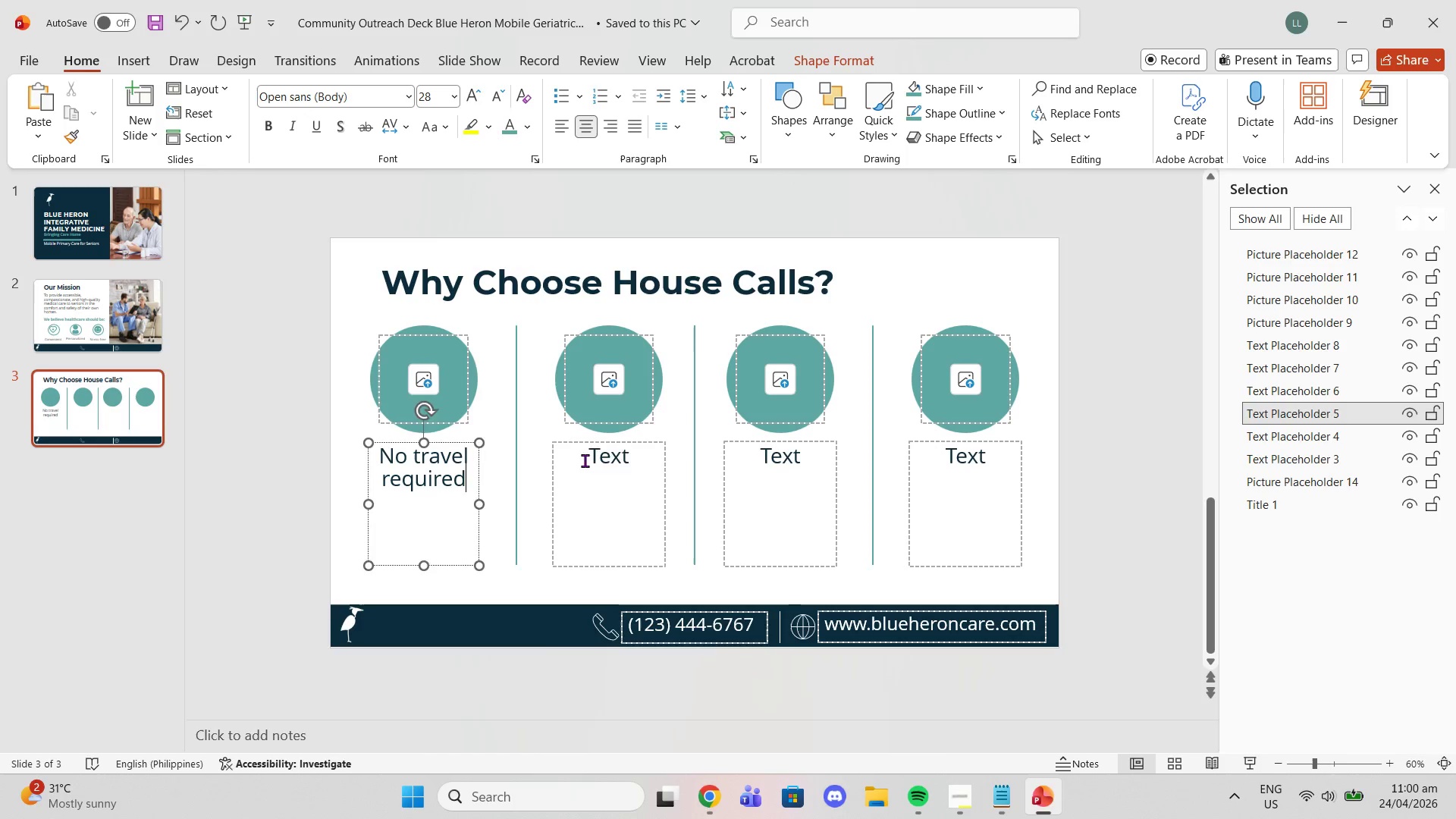 
left_click([585, 460])
 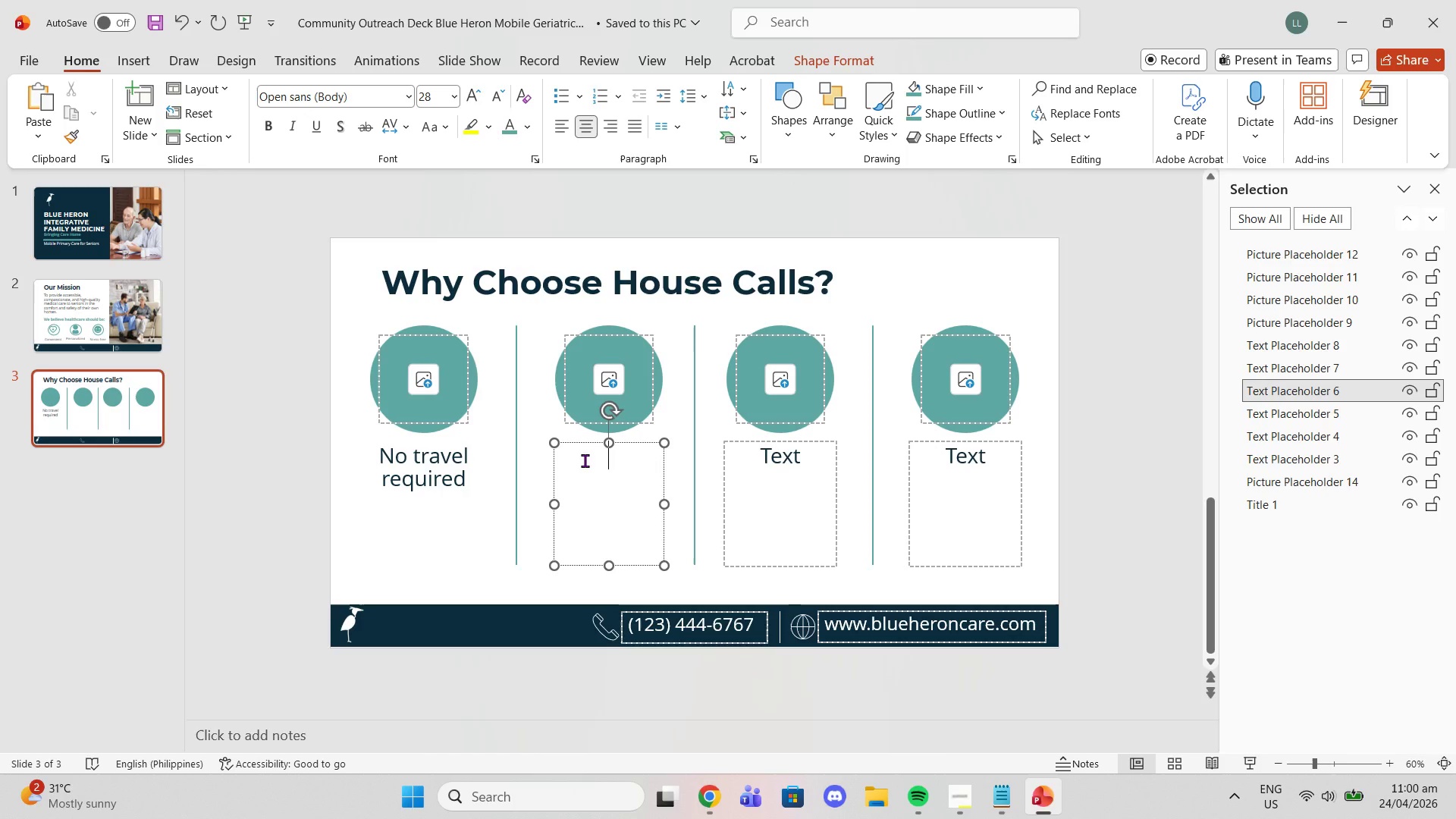 
key(Control+V)
 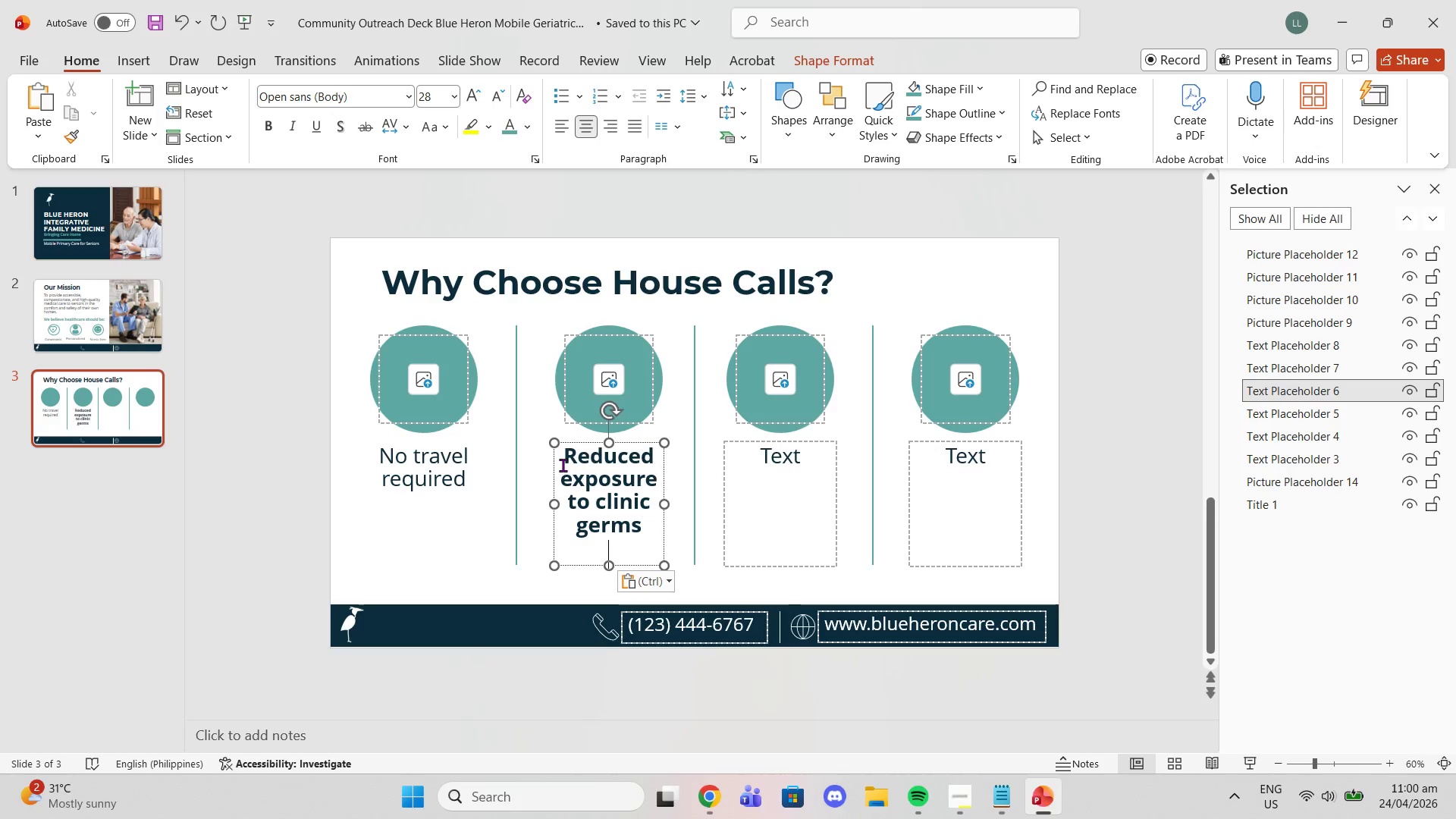 
key(Backspace)
 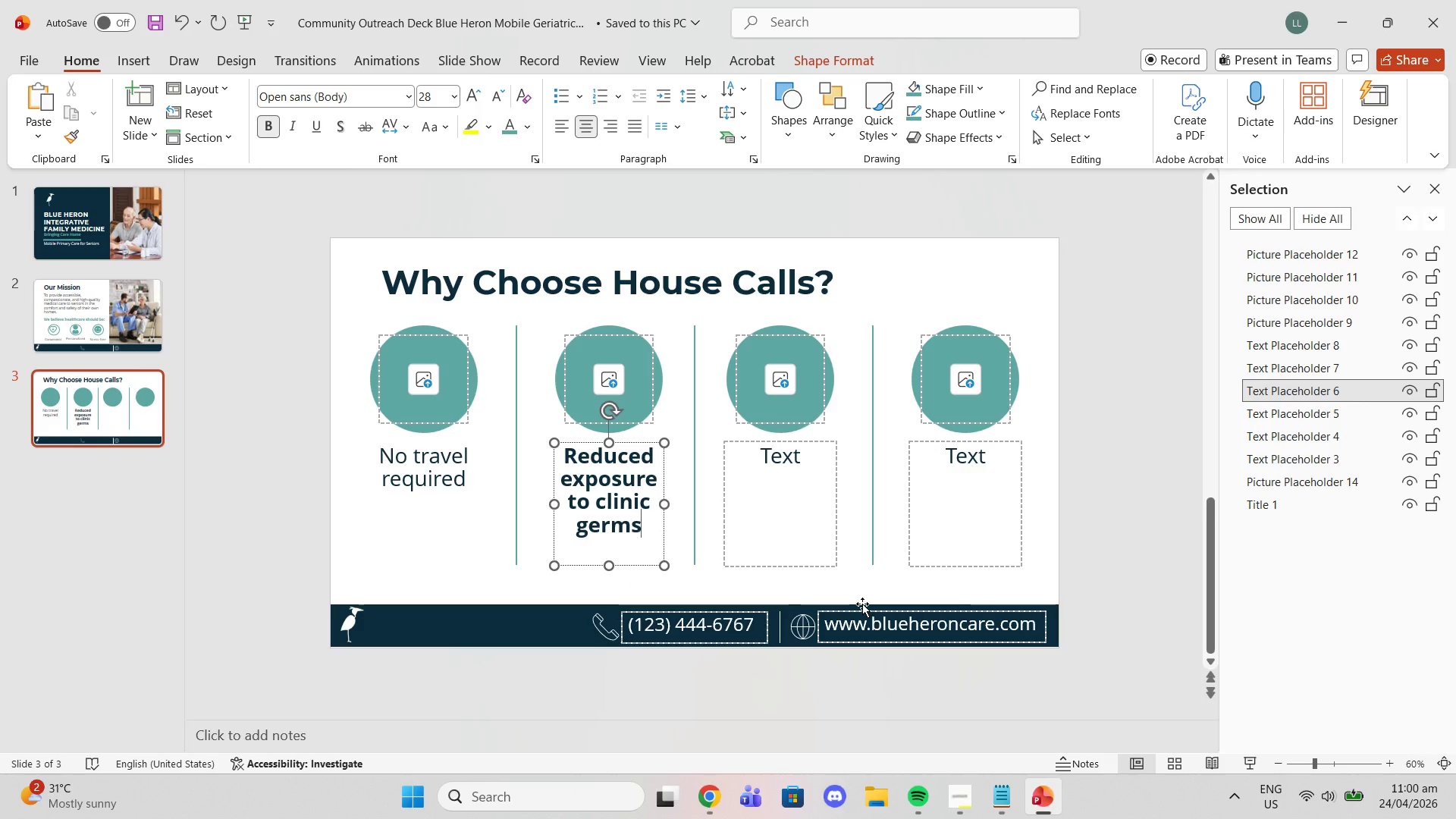 
key(Control+ControlLeft)
 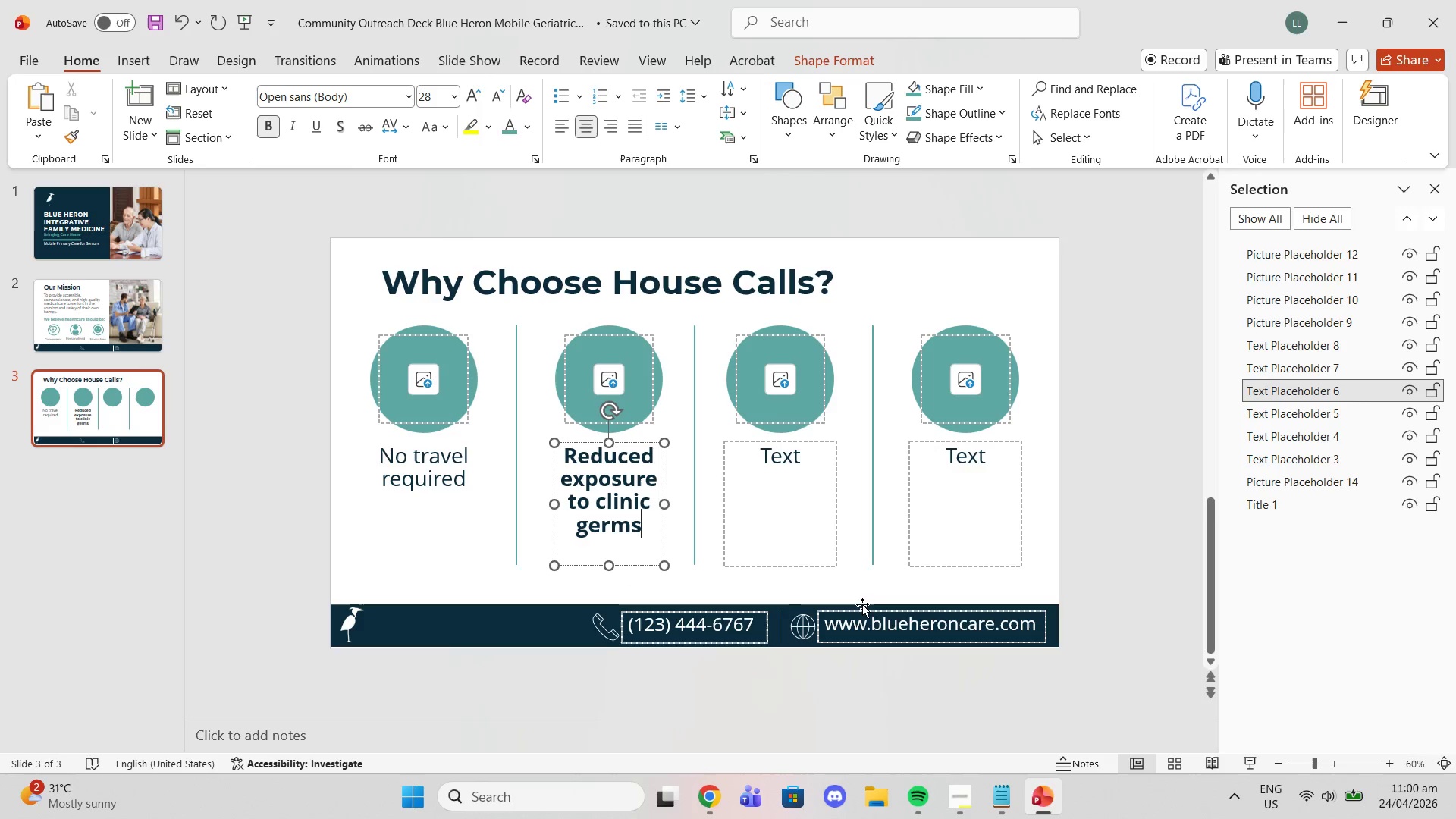 
key(Control+Z)
 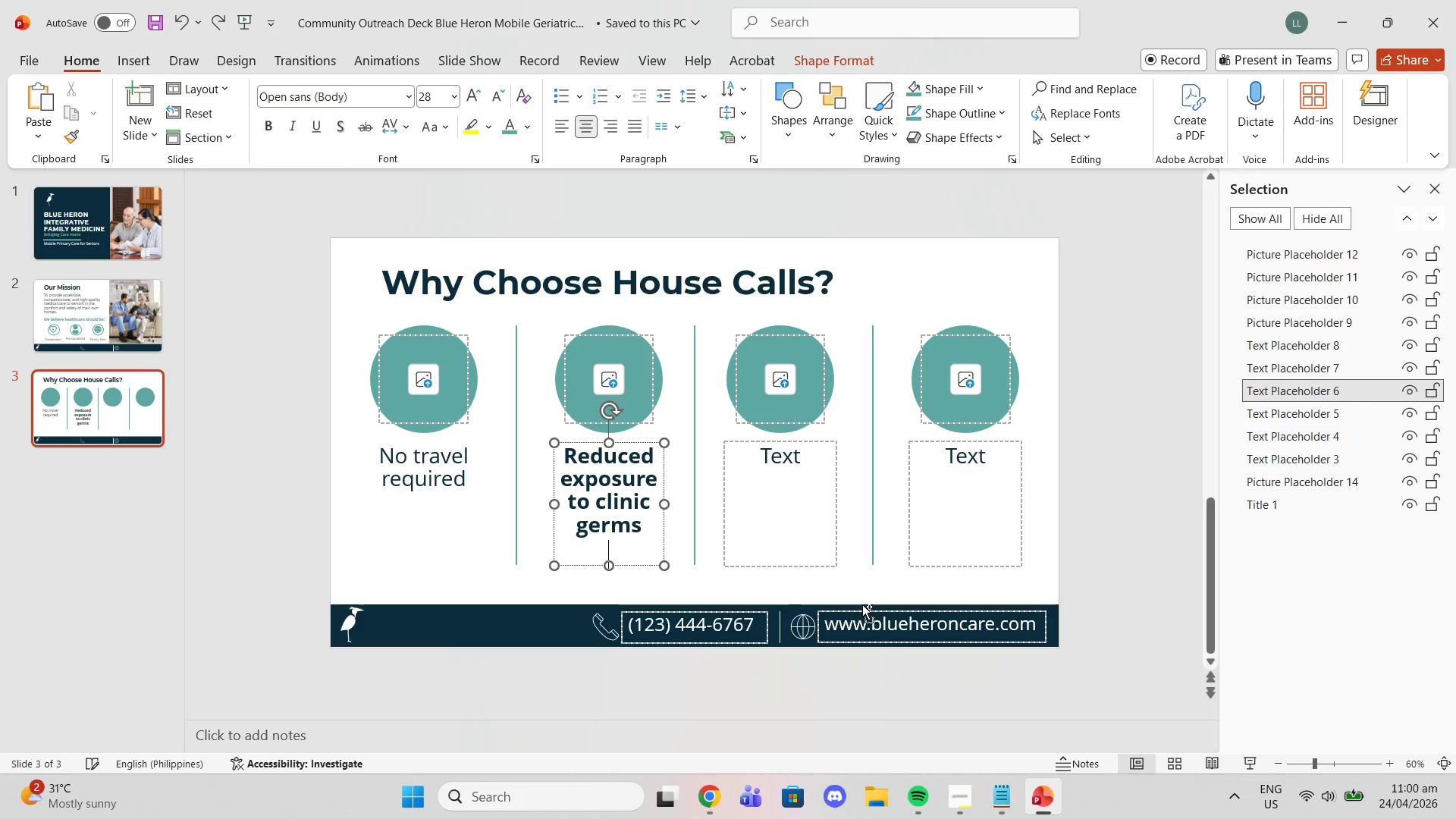 
key(Control+ControlLeft)
 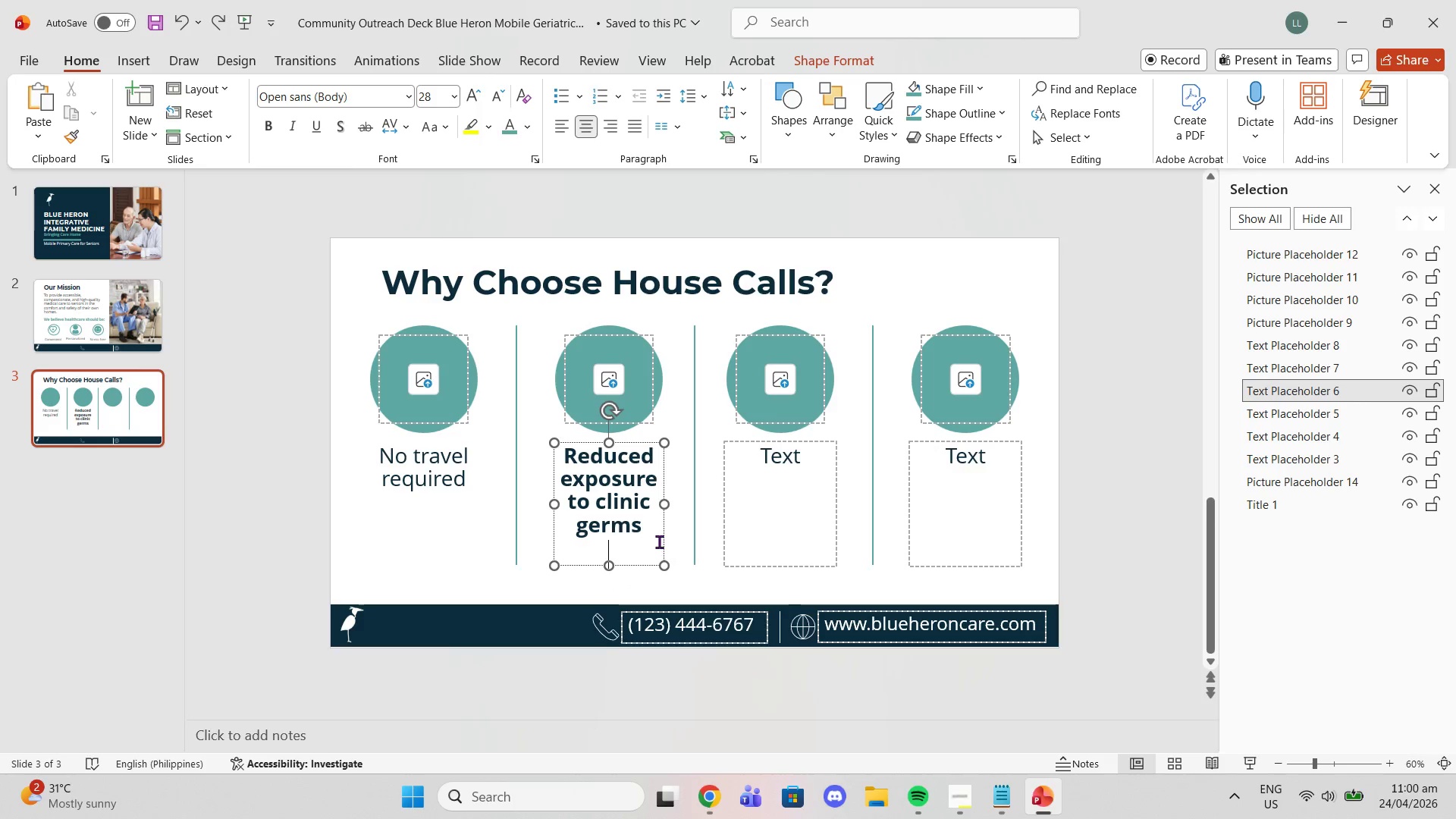 
key(Control+Z)
 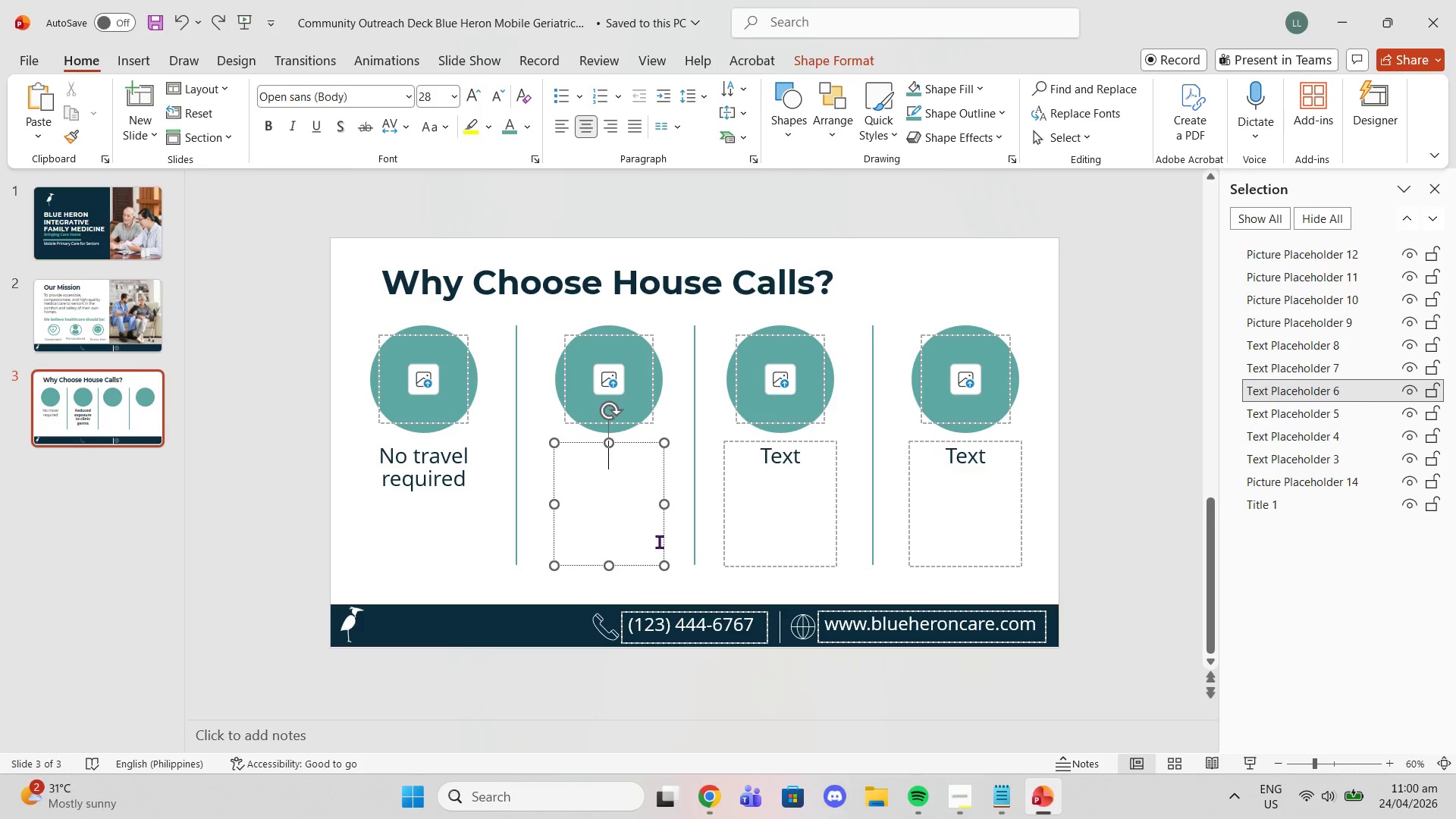 
key(Control+V)
 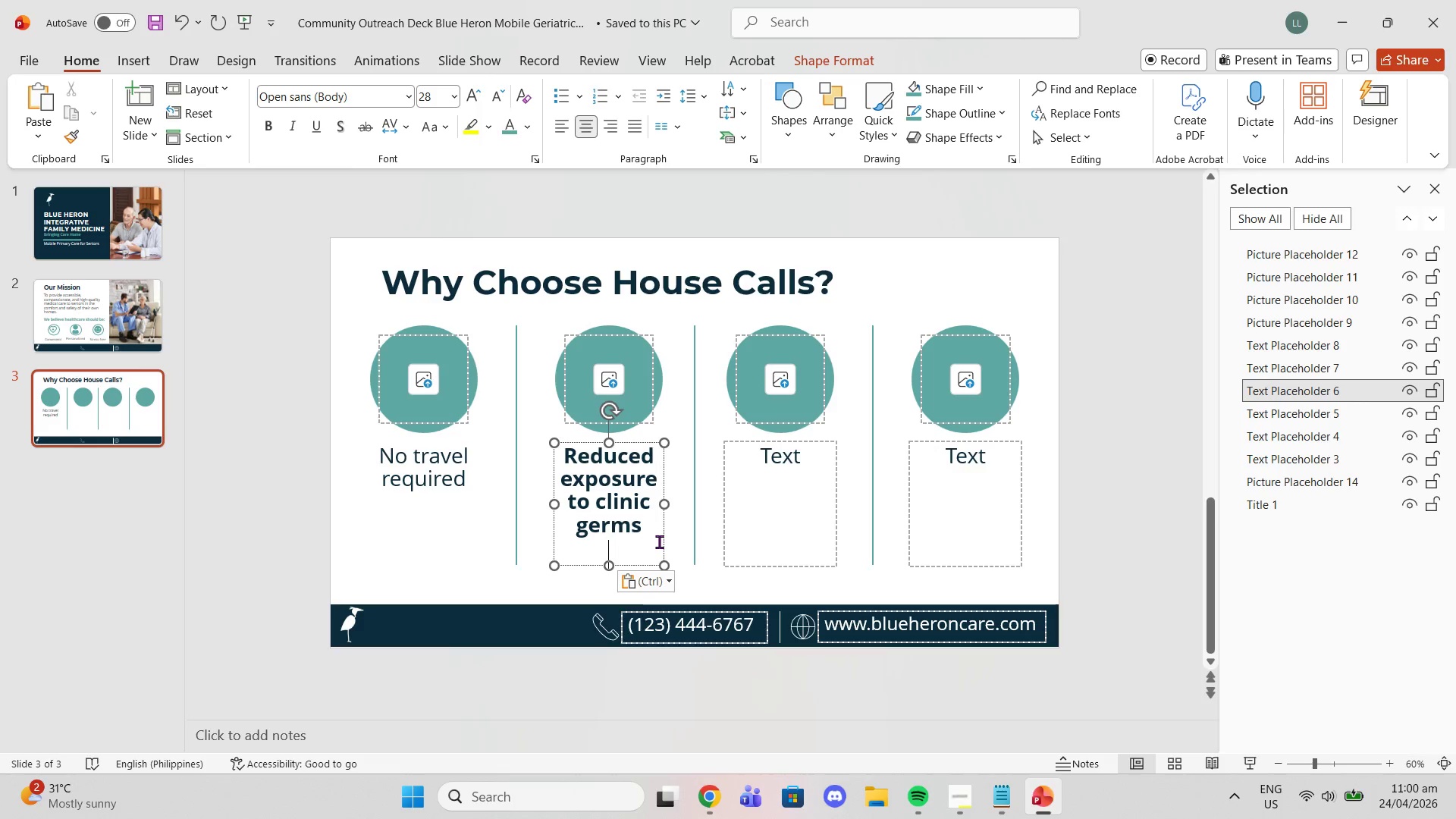 
key(Control+ControlLeft)
 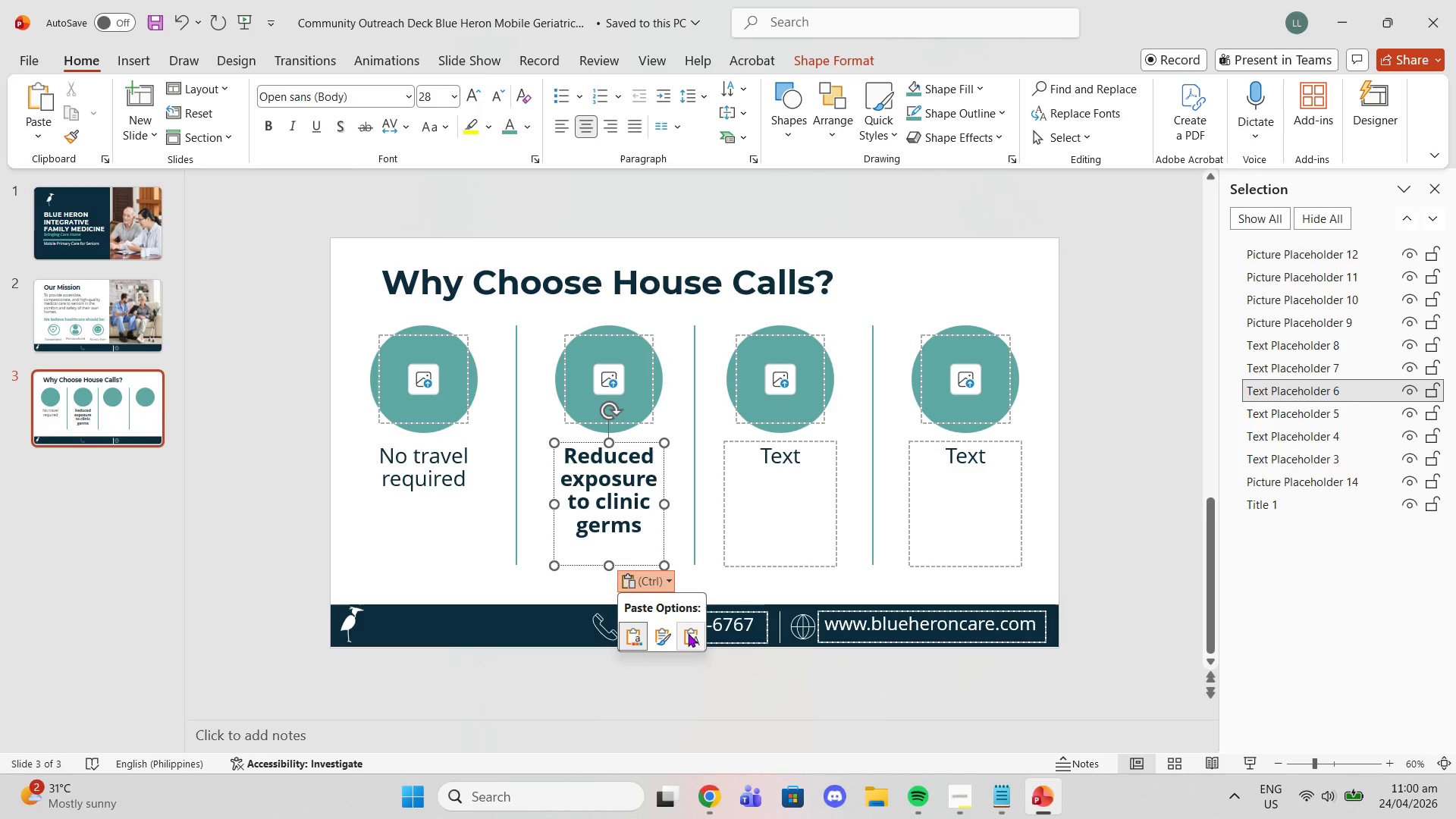 
left_click([697, 636])
 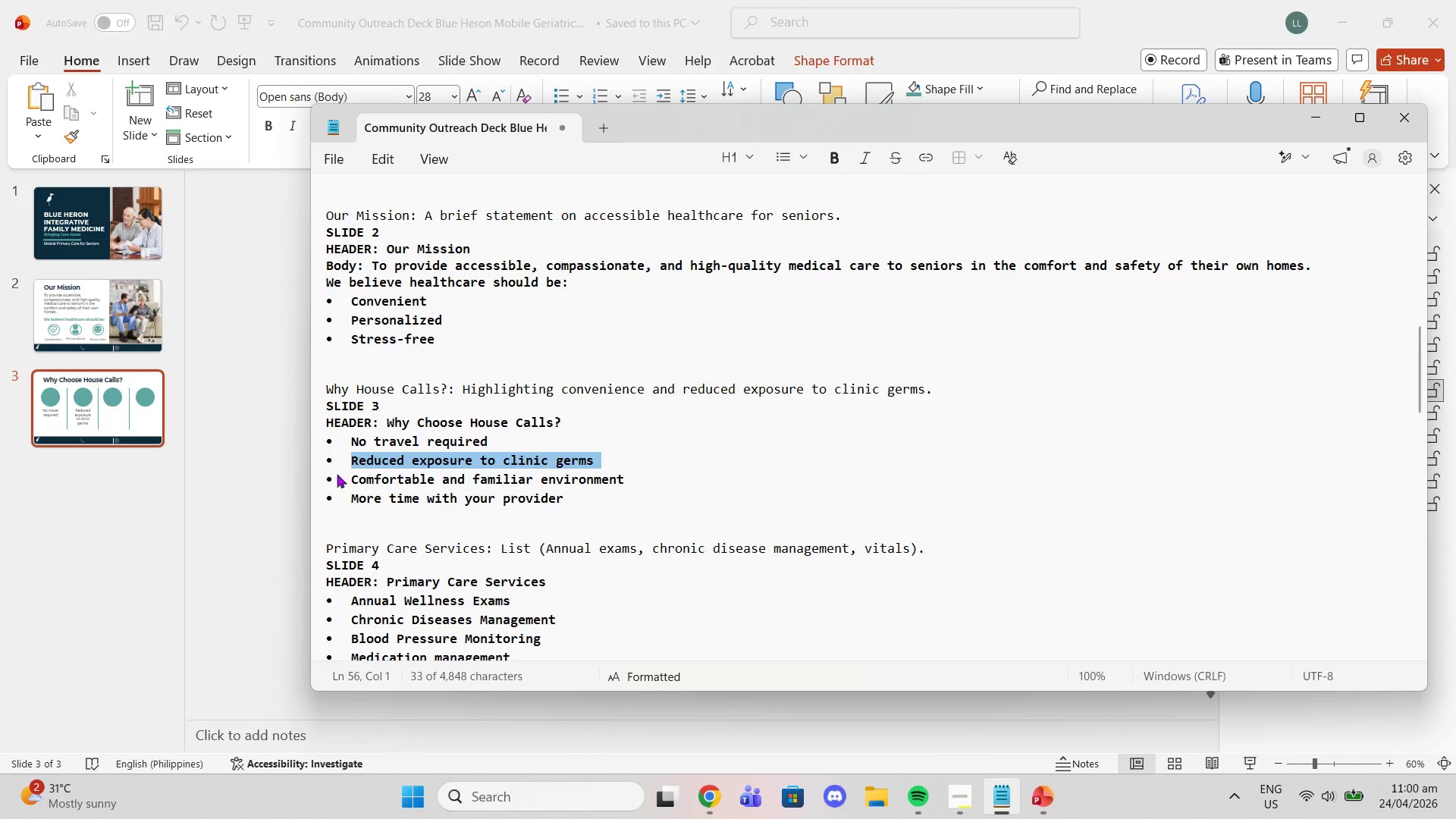 
left_click_drag(start_coordinate=[350, 476], to_coordinate=[620, 482])
 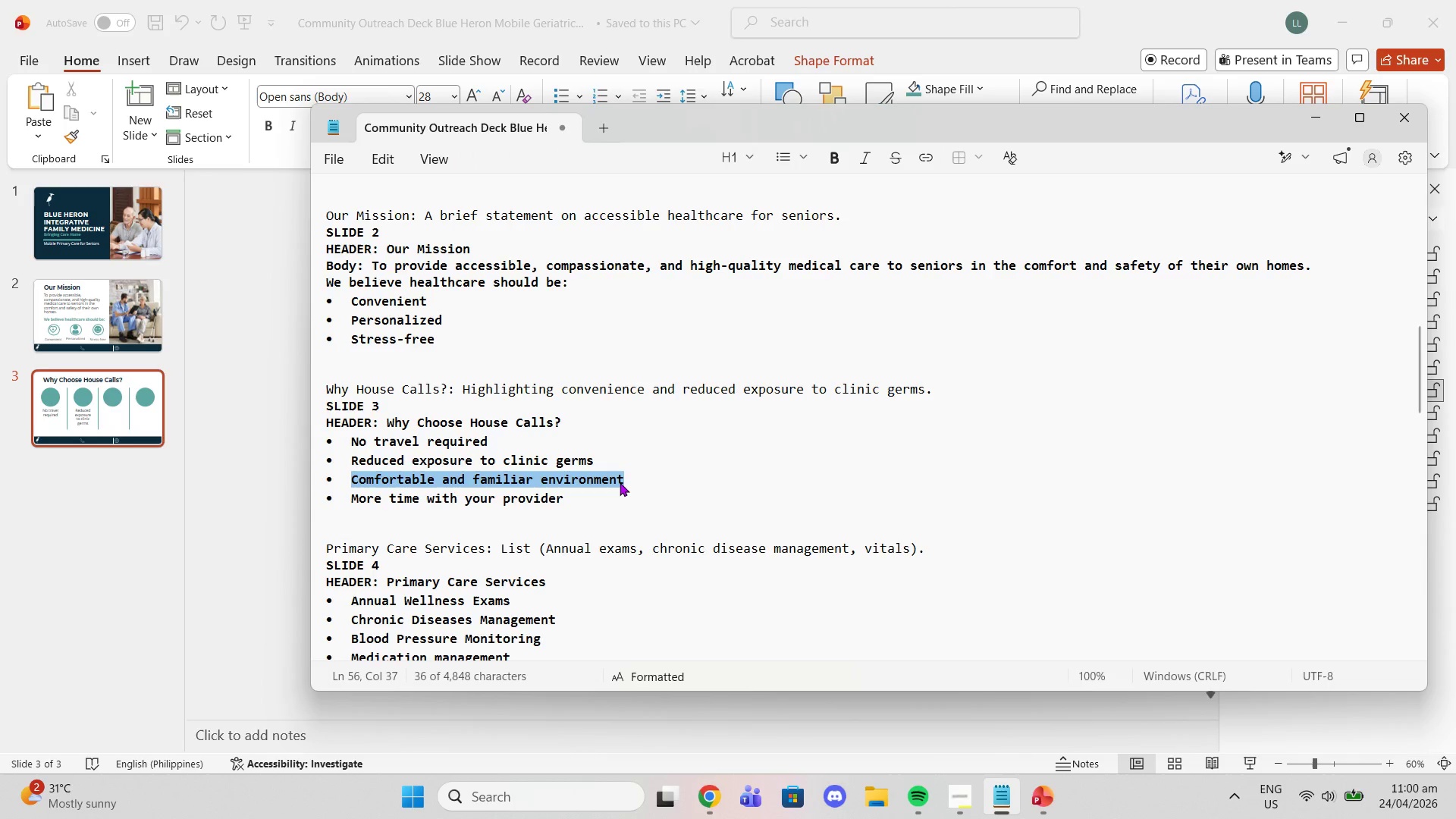 
key(Control+C)
 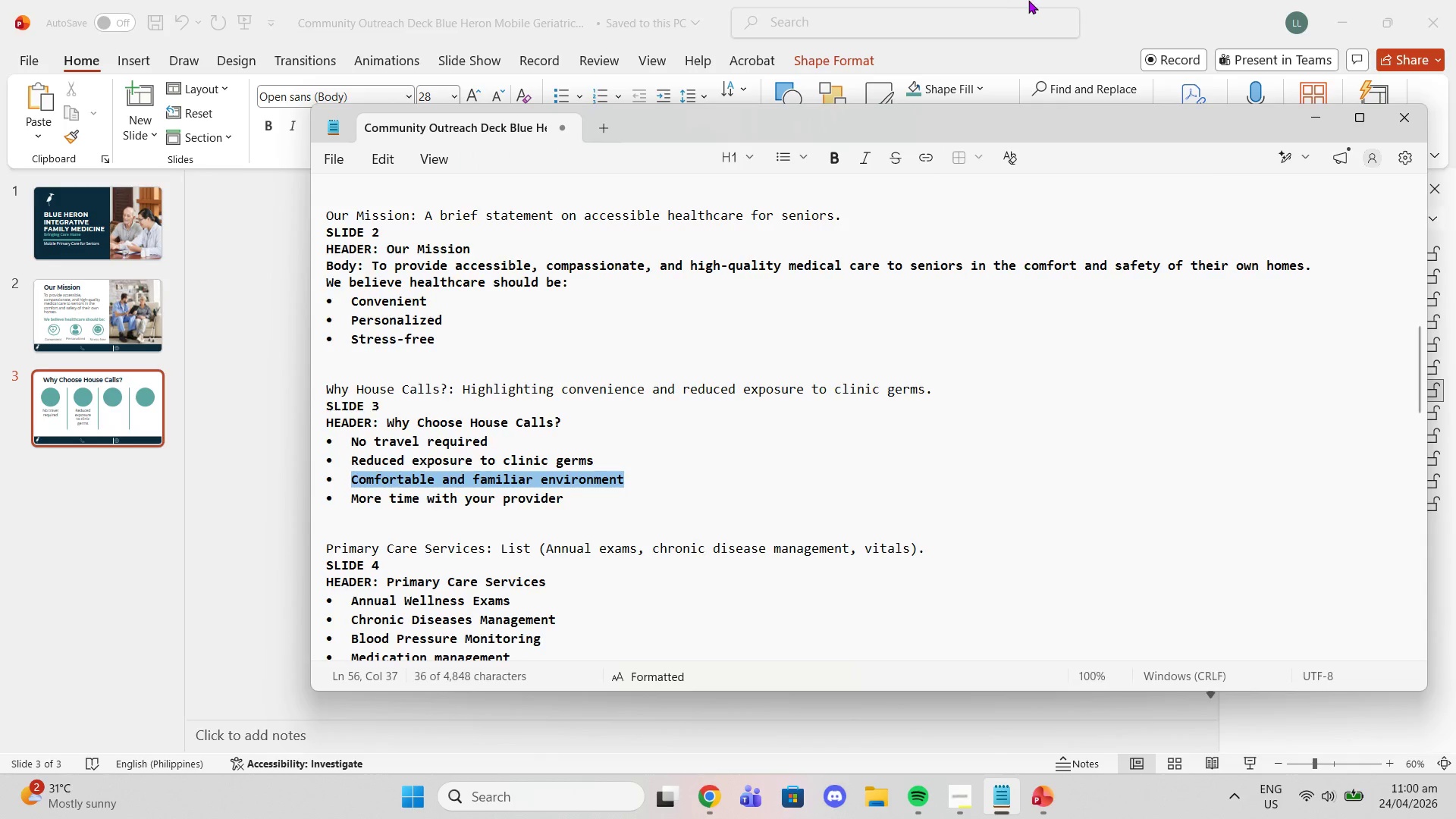 
left_click([1028, 0])
 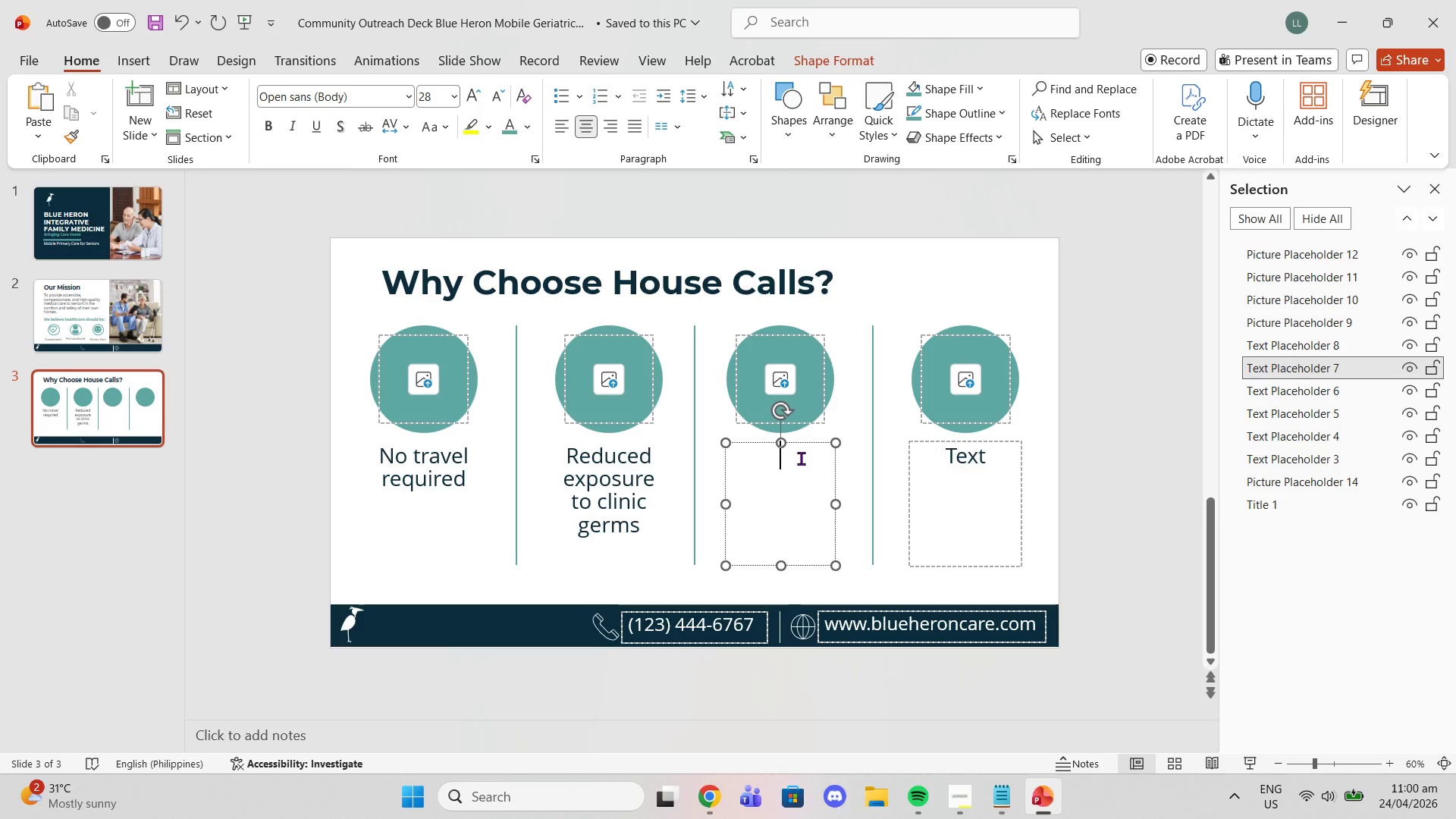 
key(Control+V)
 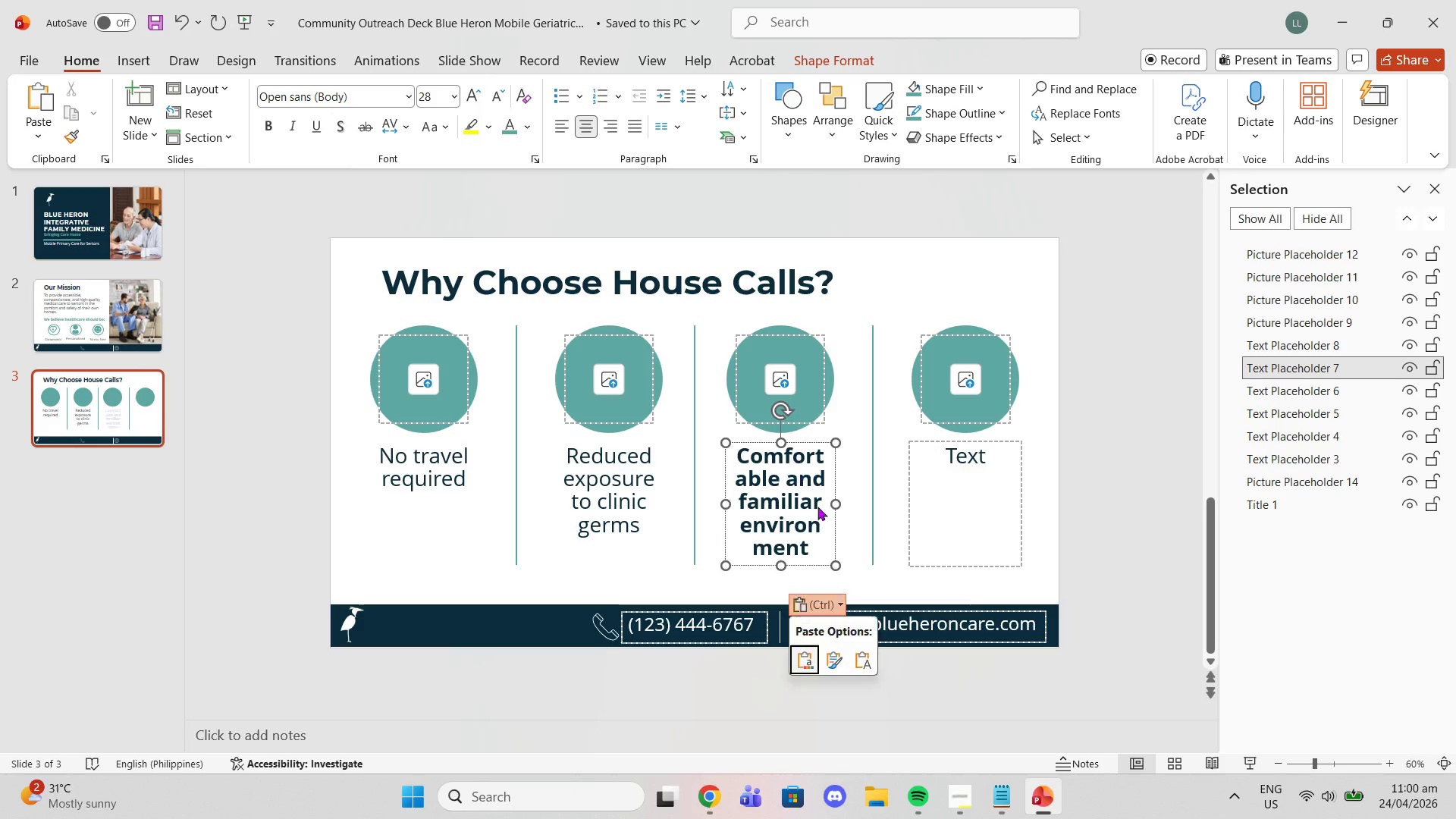 
key(Control+ControlLeft)
 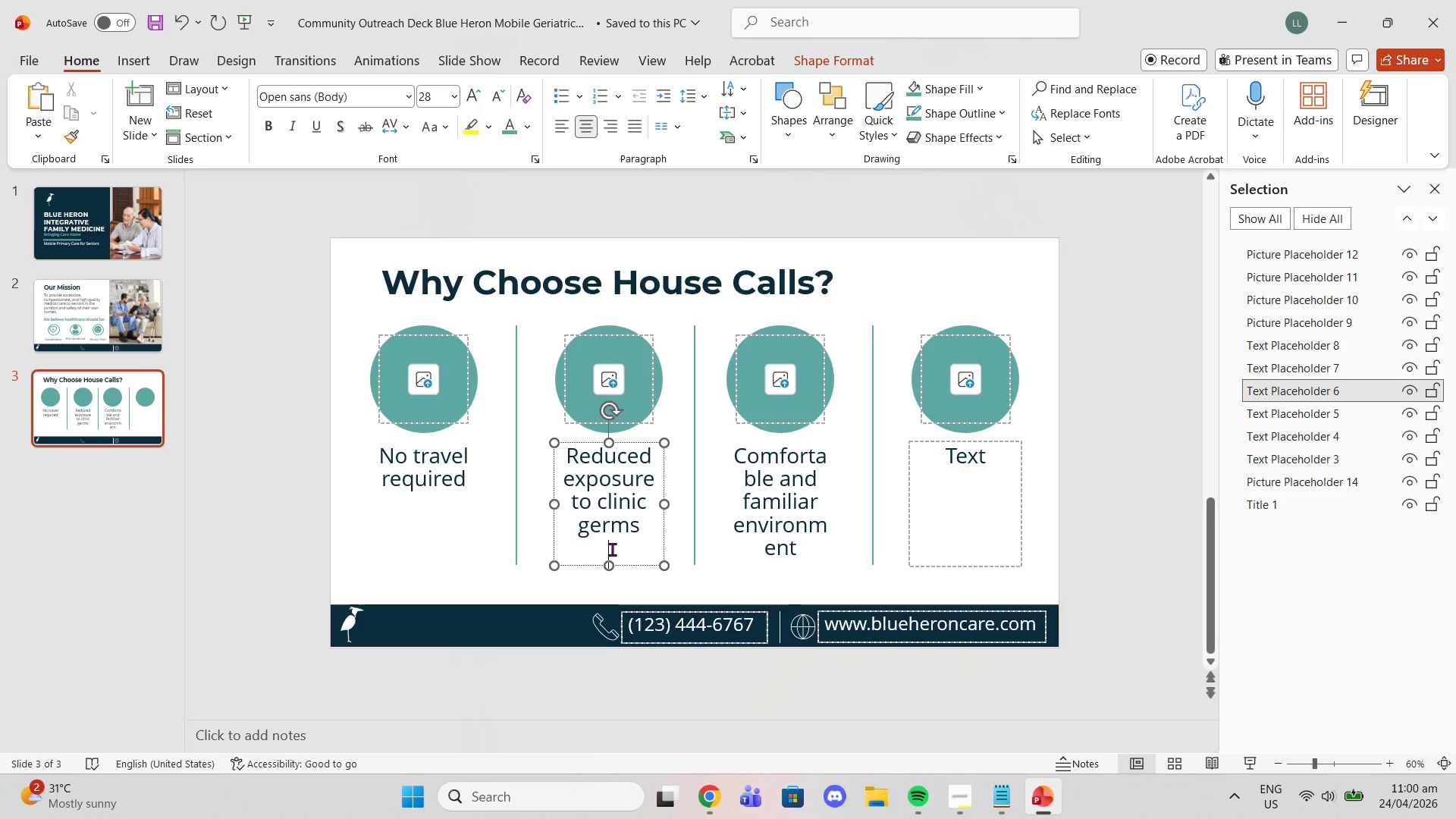 
key(Backspace)
 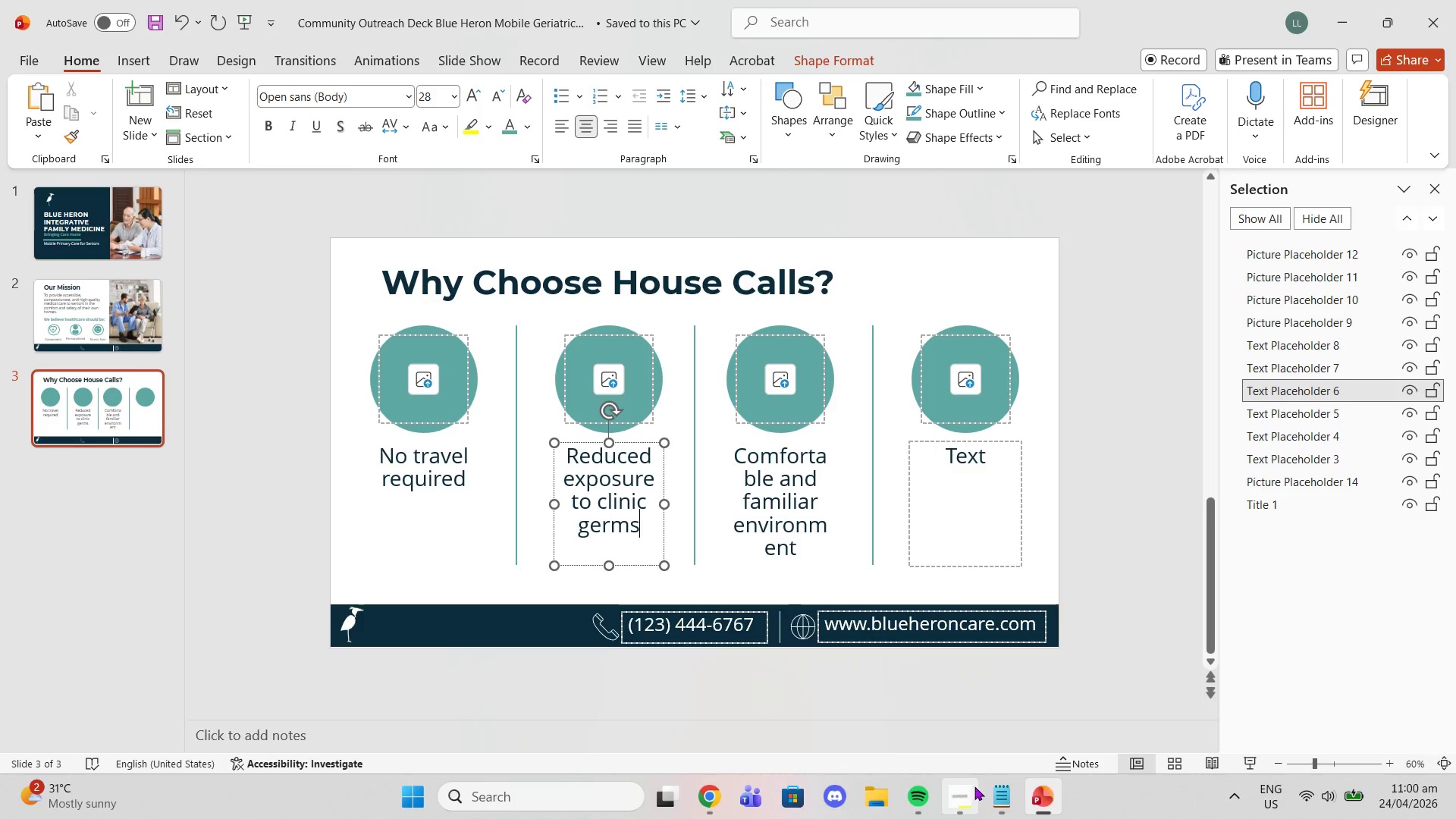 
left_click([996, 792])
 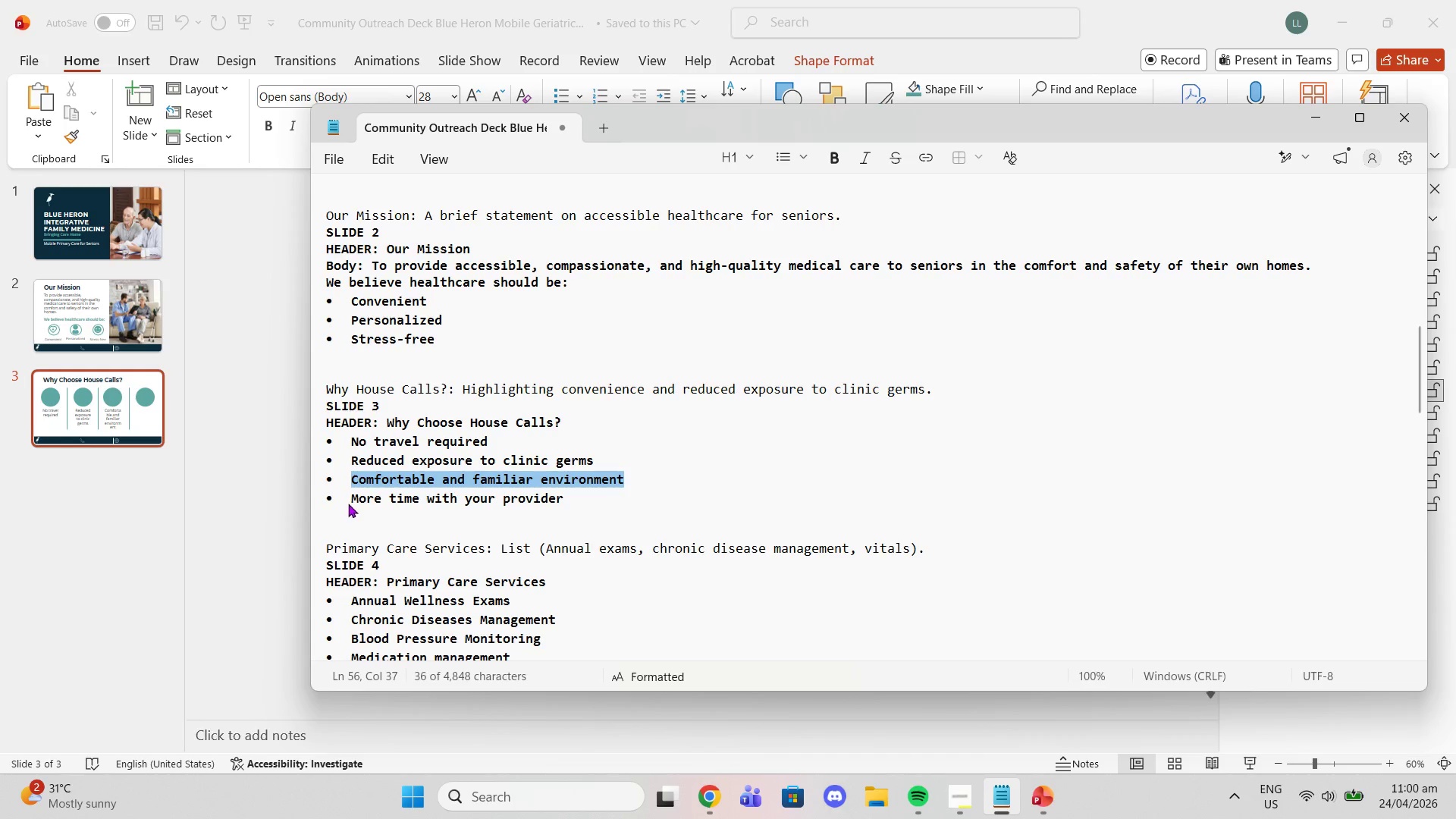 
left_click_drag(start_coordinate=[351, 500], to_coordinate=[559, 499])
 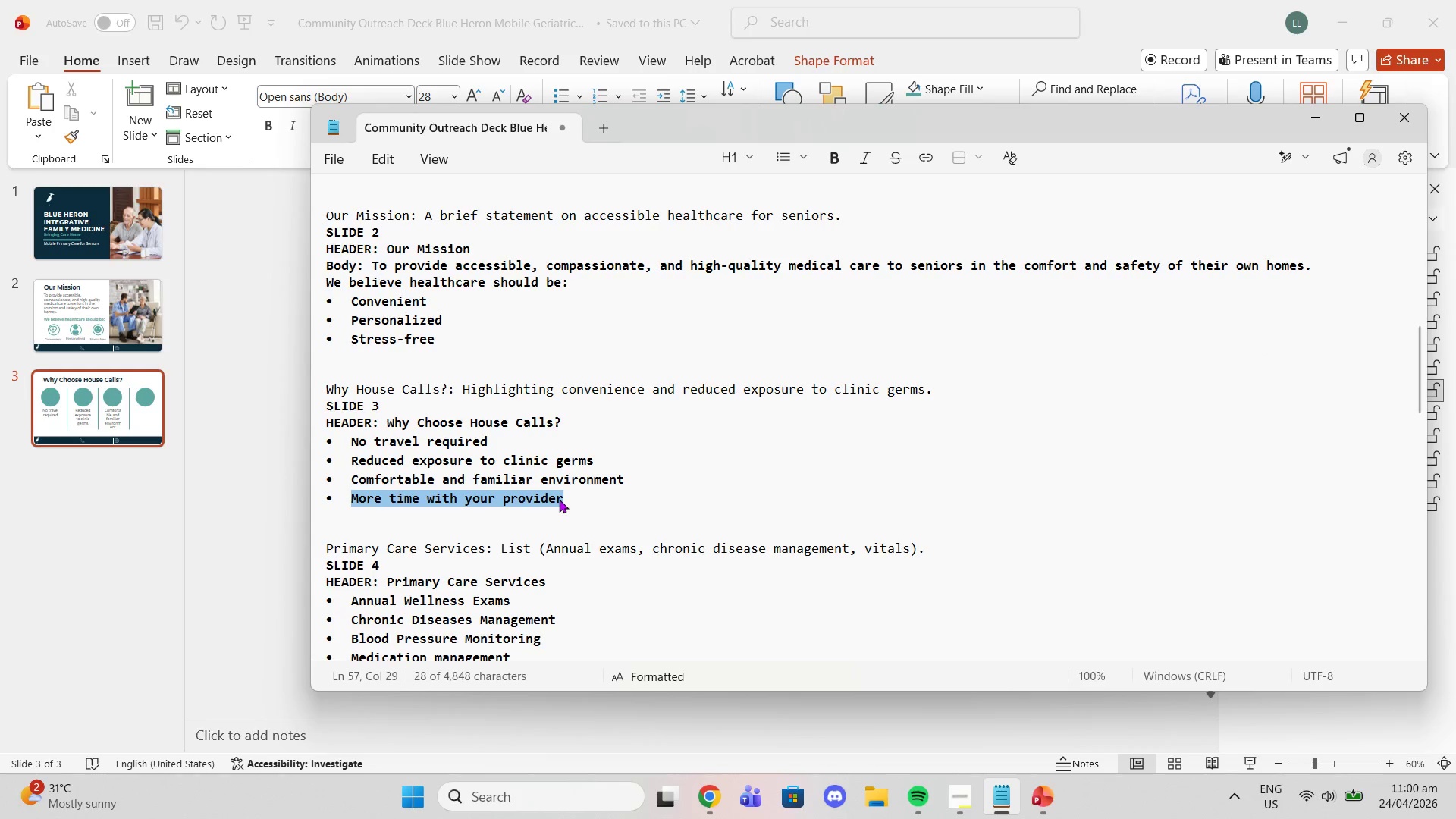 
key(Control+C)
 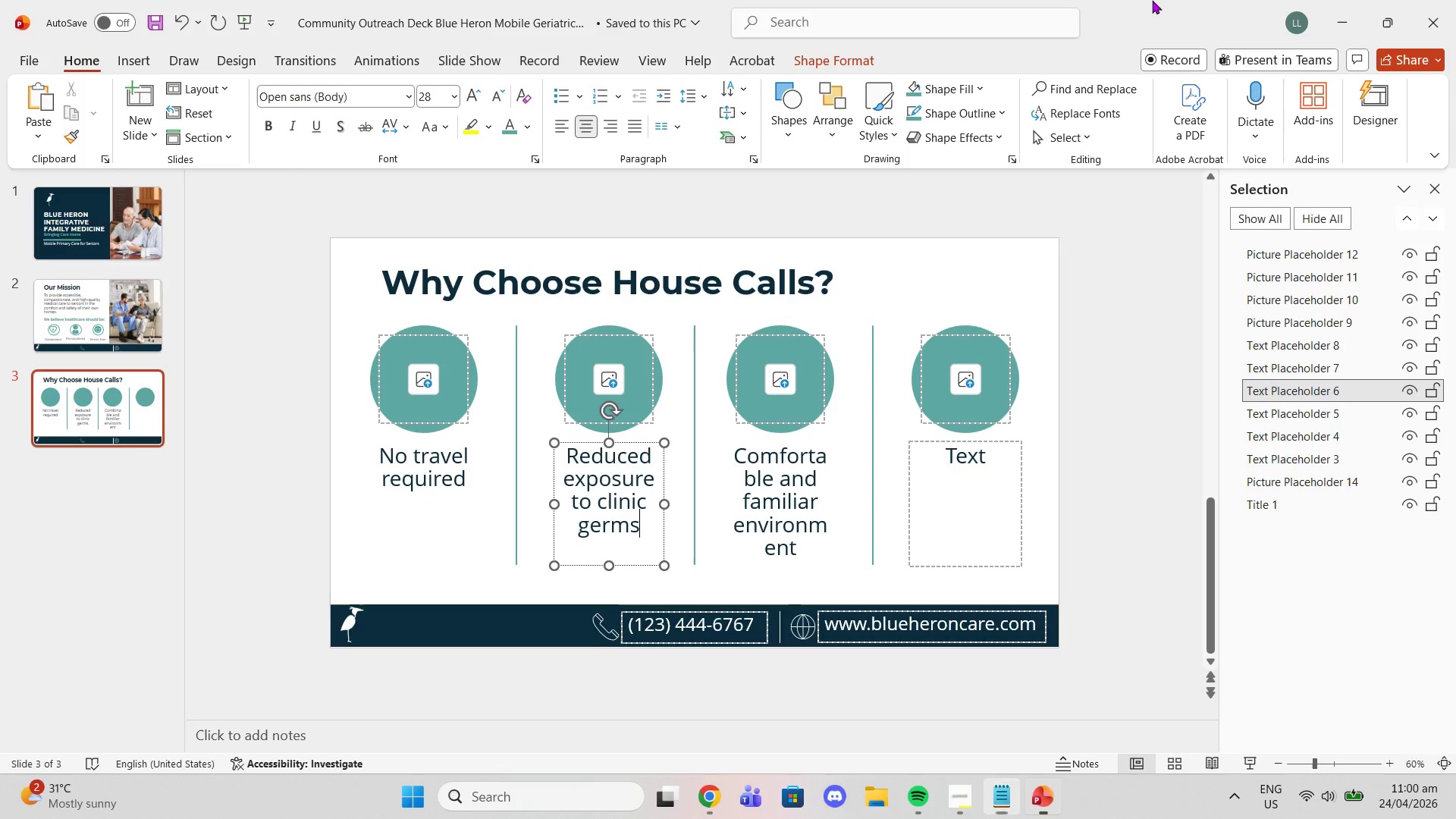 
left_click([1152, 0])
 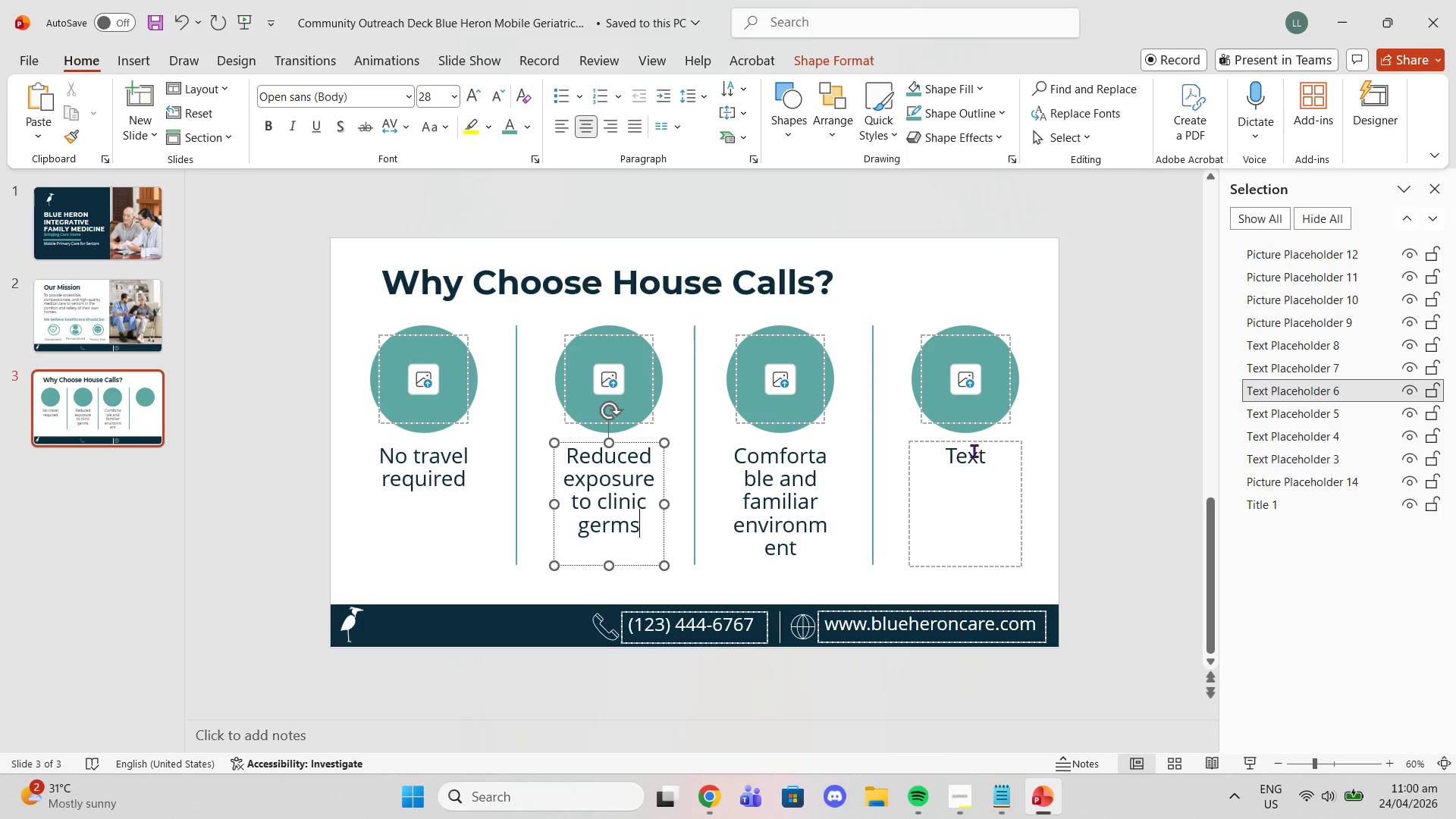 
left_click([971, 458])
 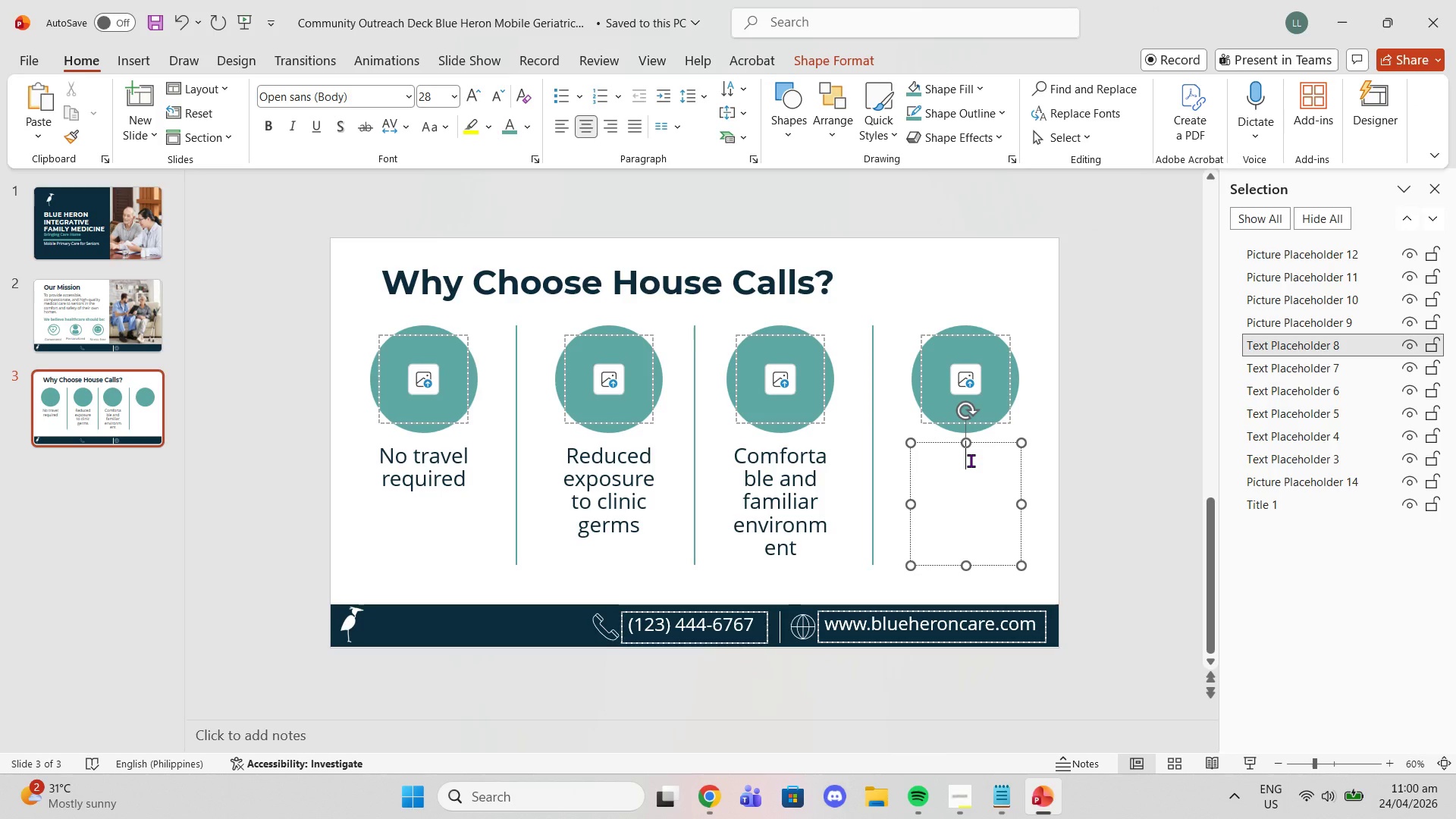 
key(Control+V)
 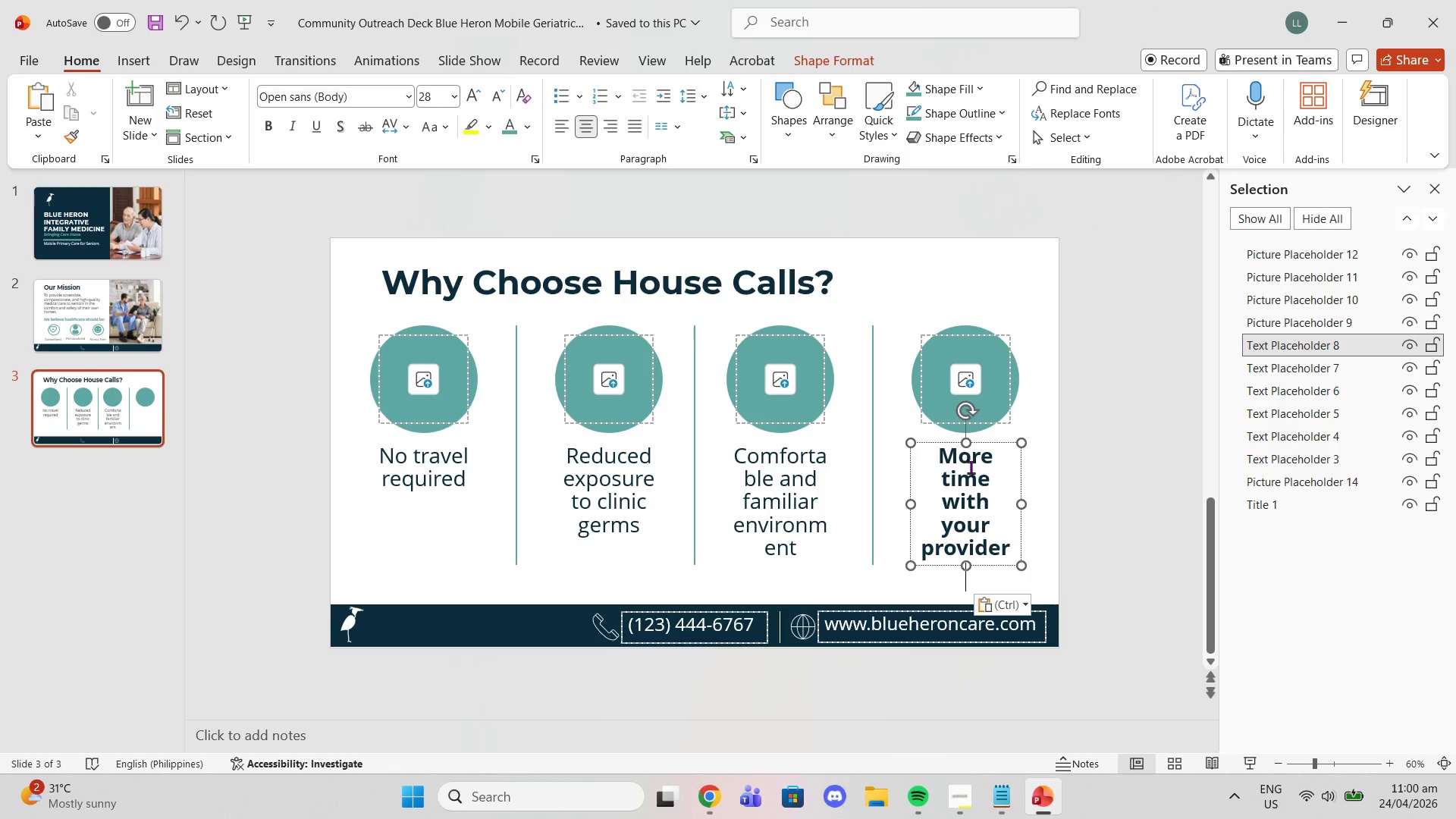 
key(Control+ControlLeft)
 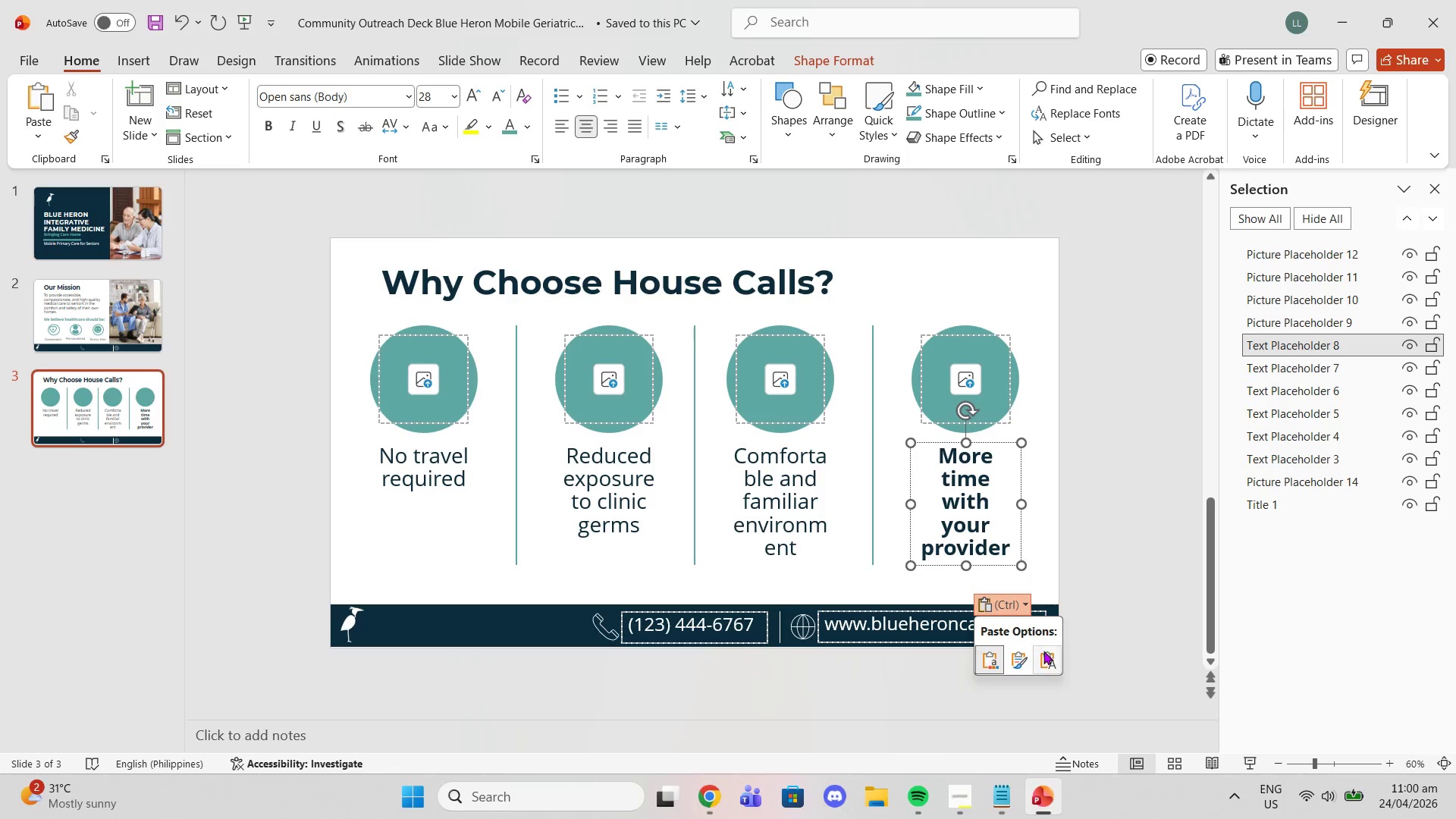 
left_click([1047, 651])
 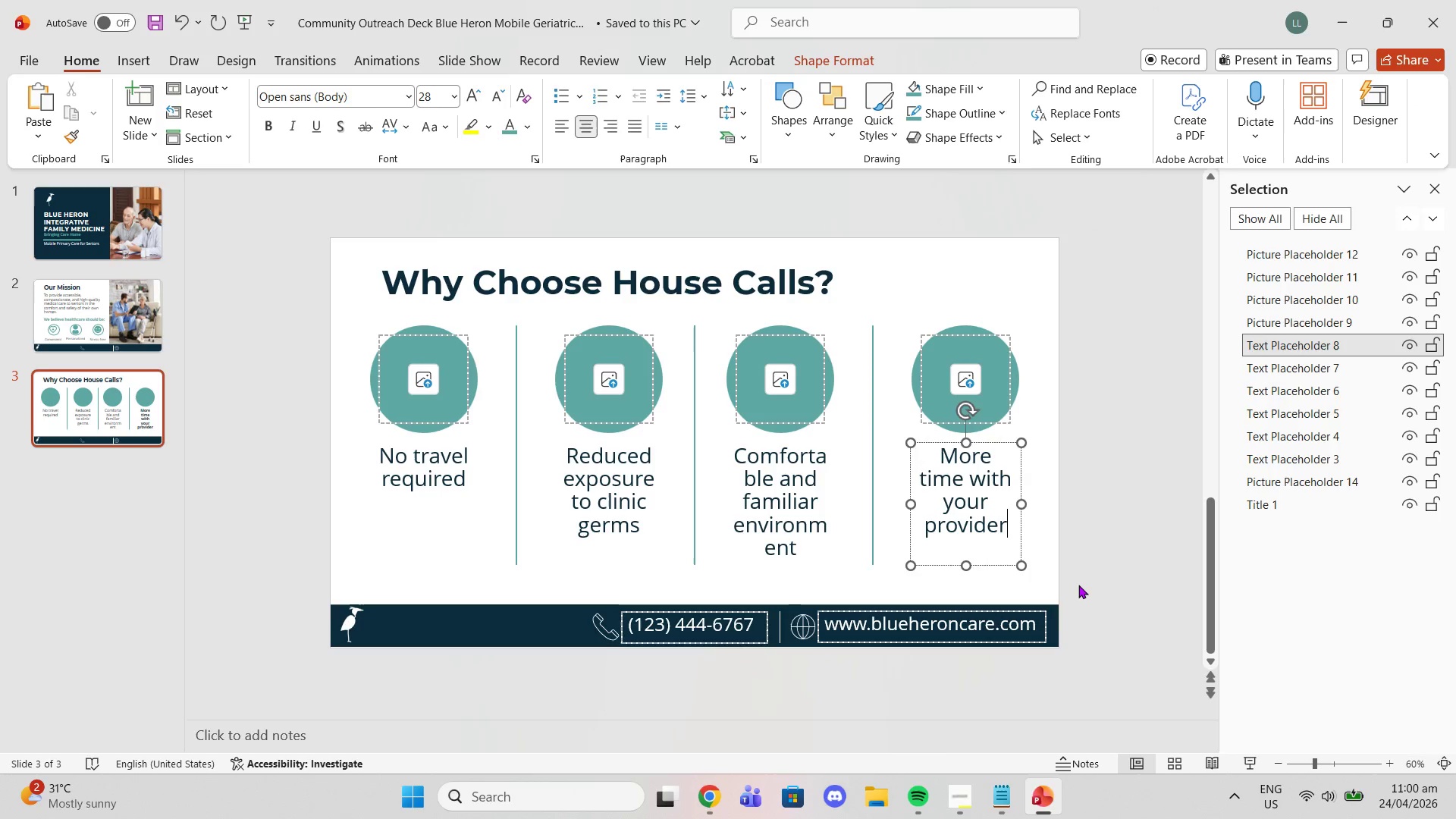 
left_click([1078, 585])
 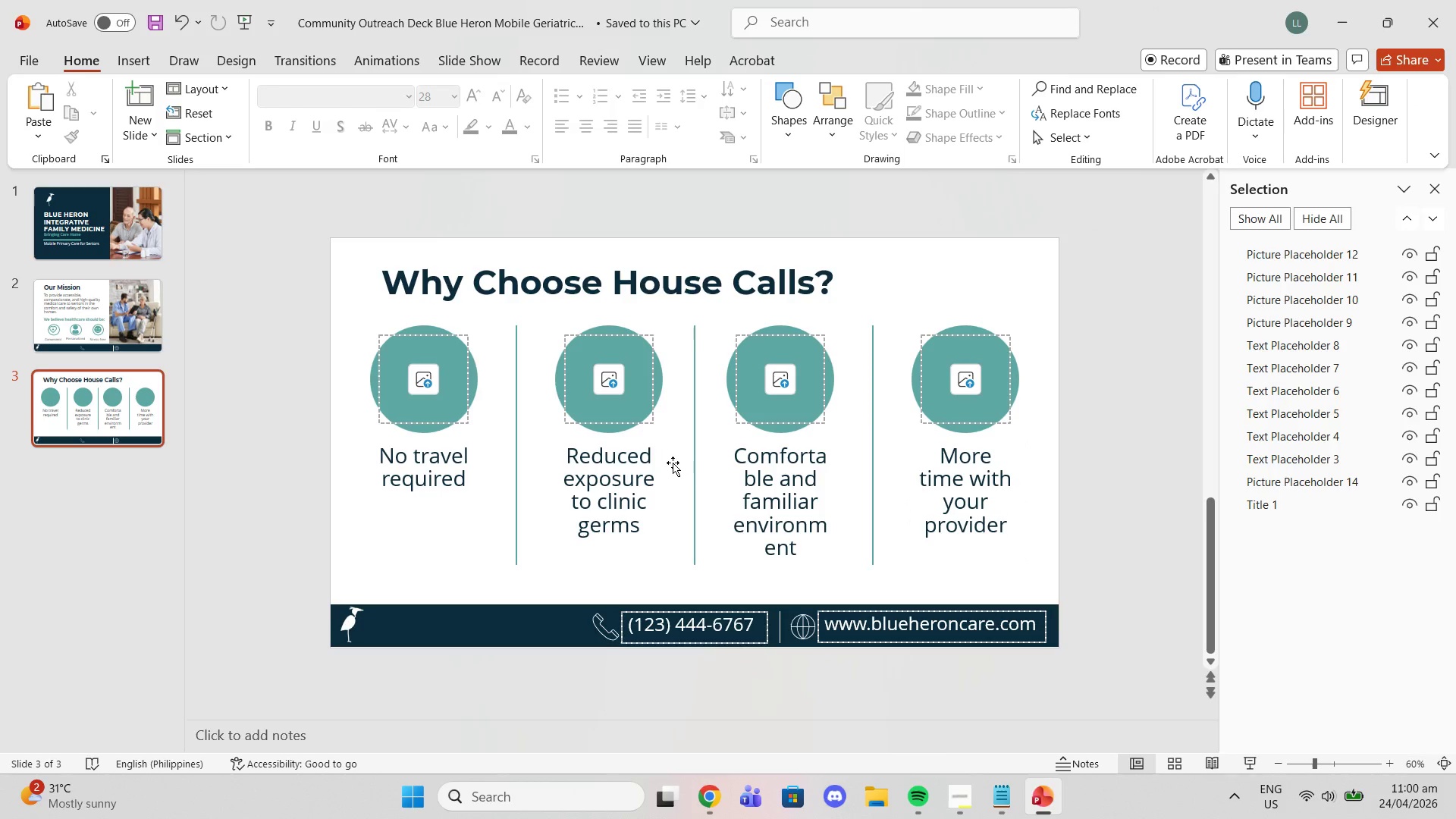 
left_click([631, 495])
 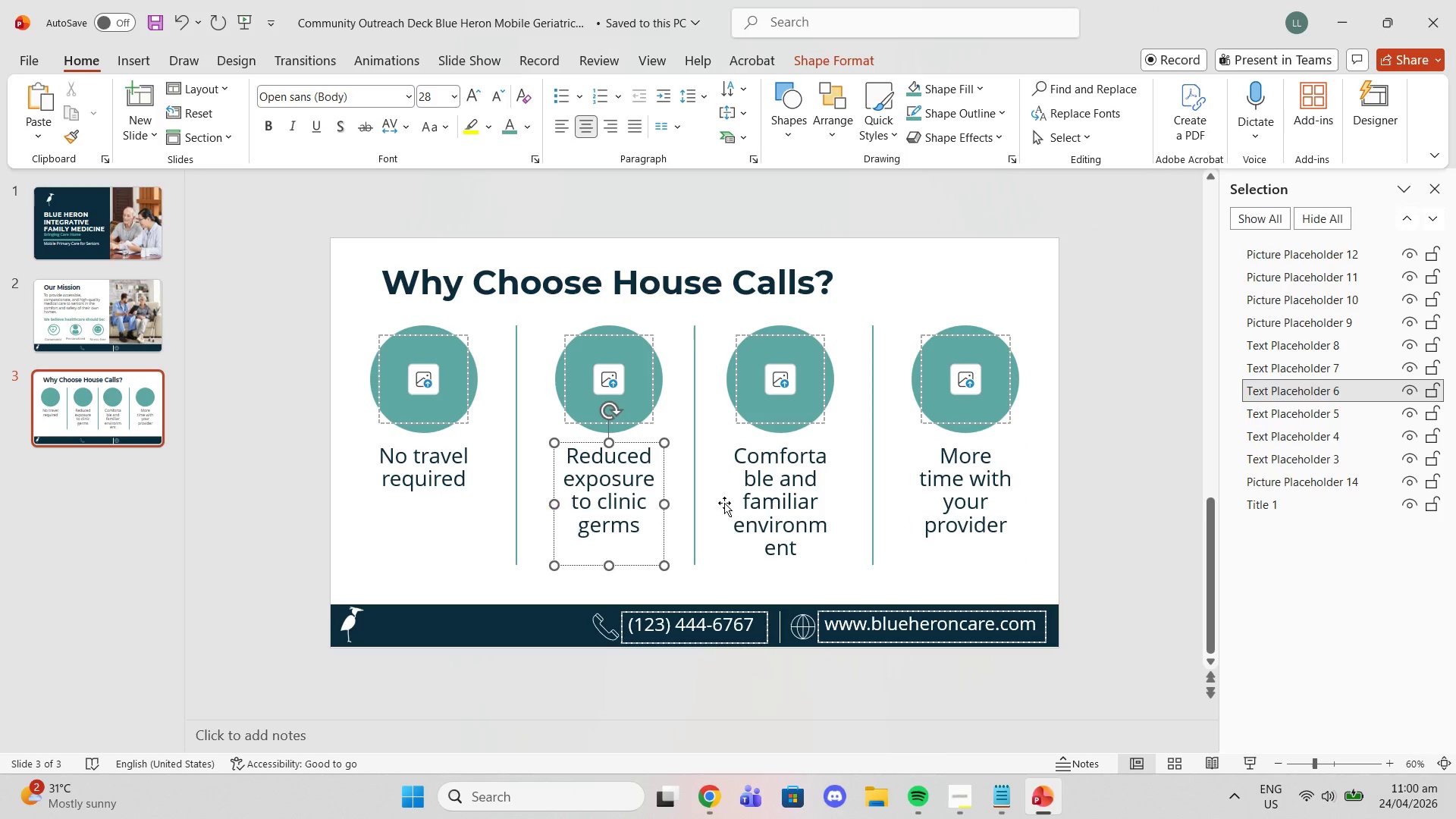 
left_click([757, 502])
 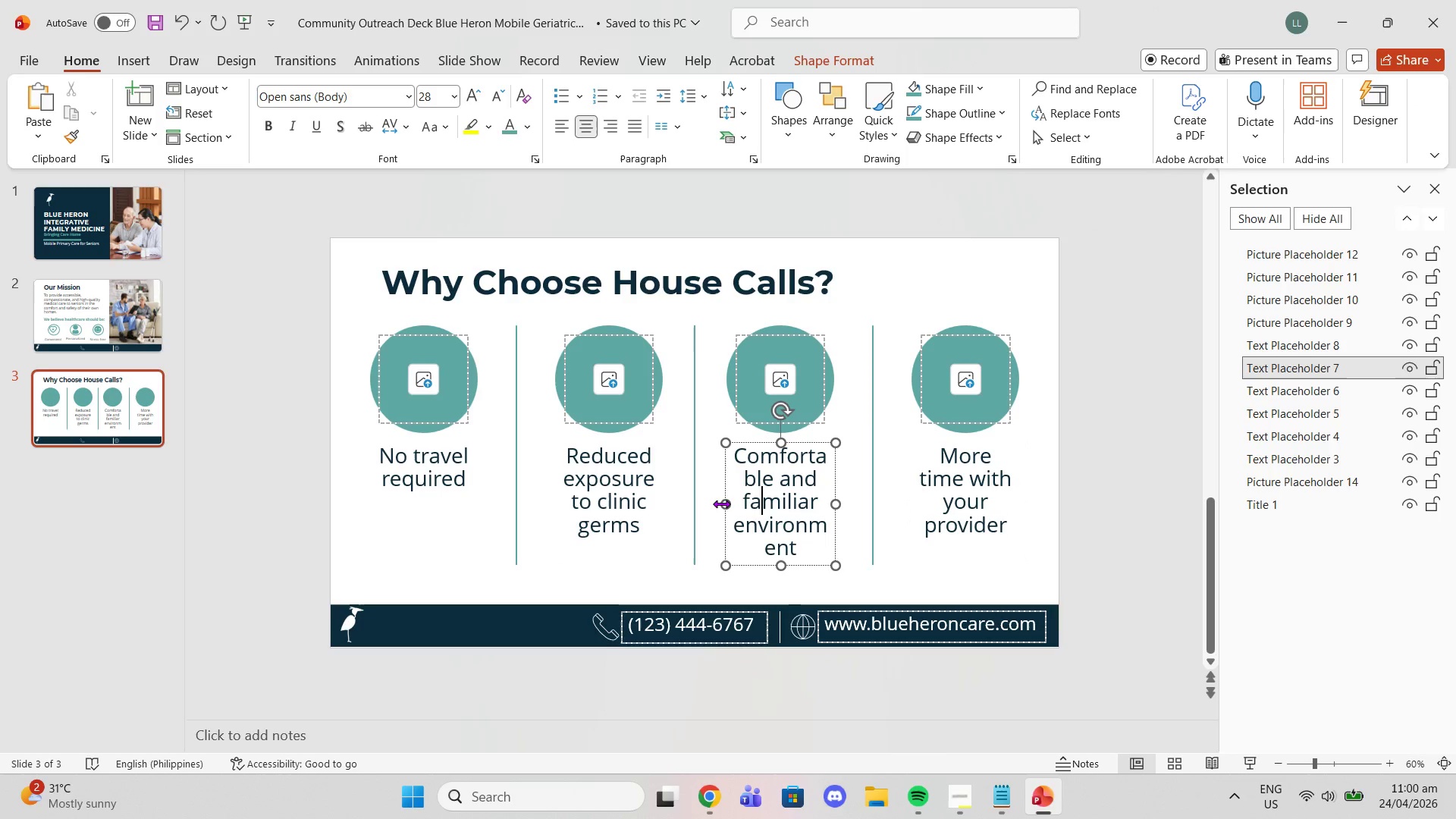 
left_click_drag(start_coordinate=[721, 504], to_coordinate=[715, 504])
 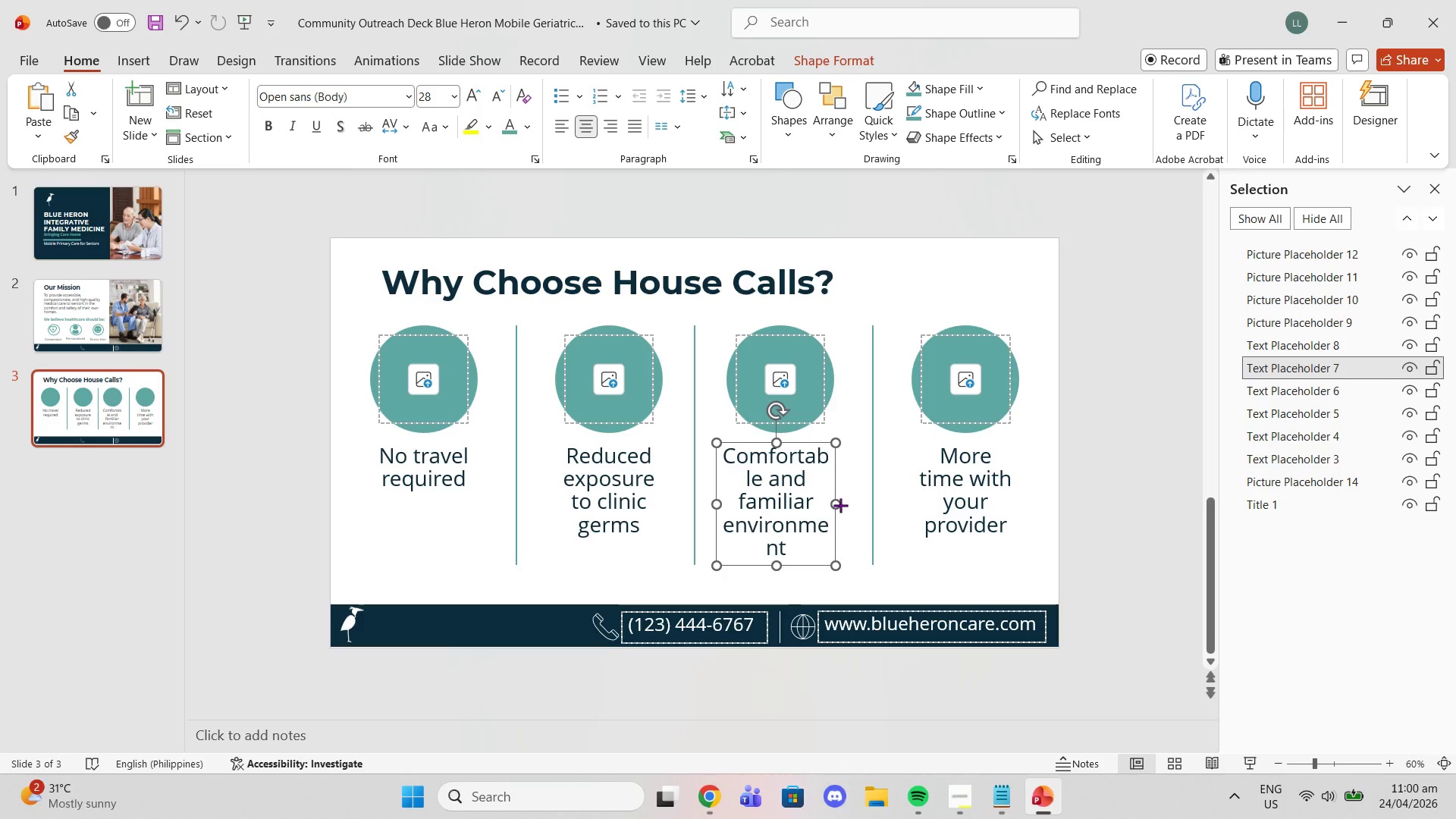 
left_click_drag(start_coordinate=[840, 505], to_coordinate=[856, 505])
 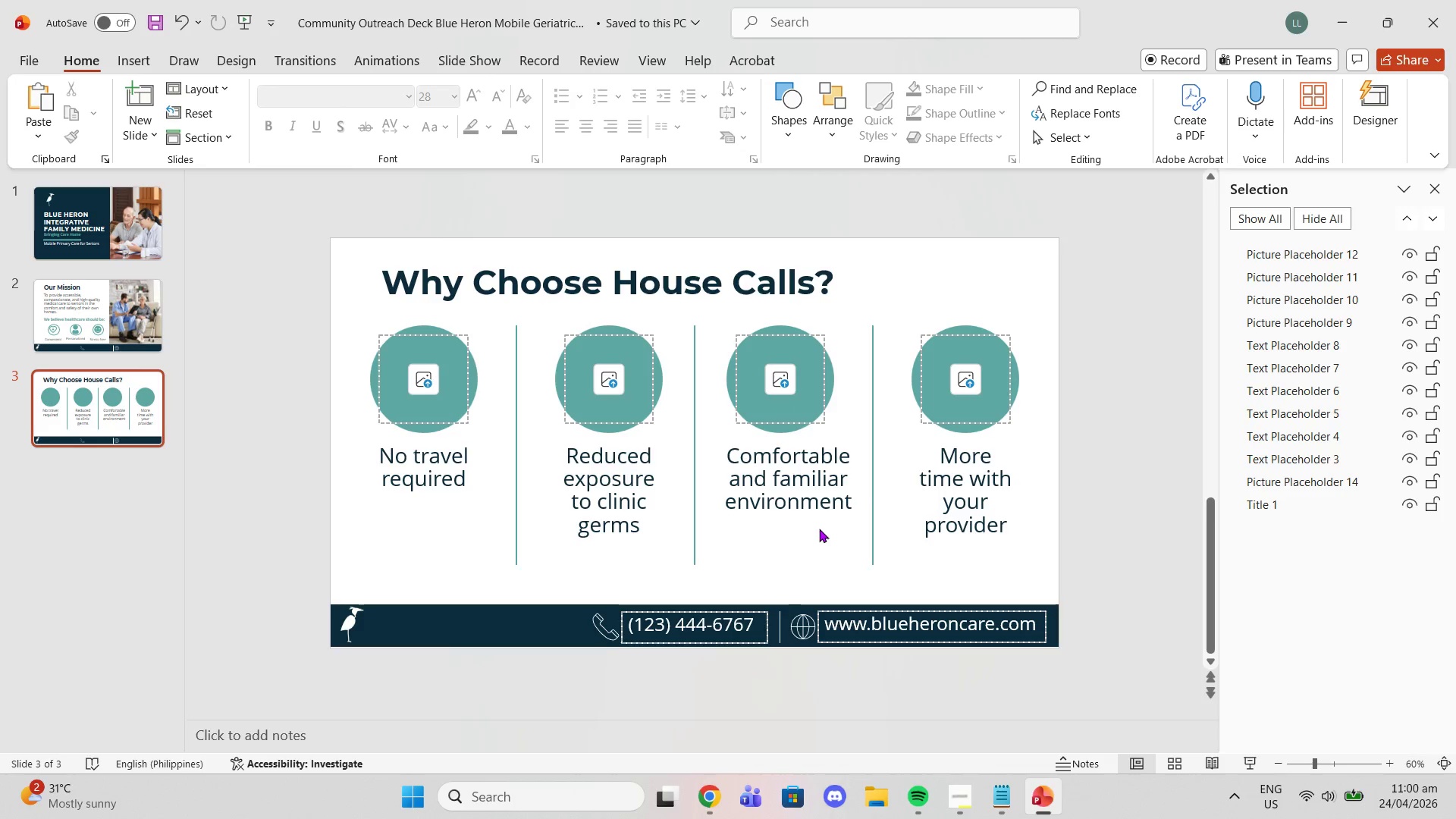 
left_click([808, 508])
 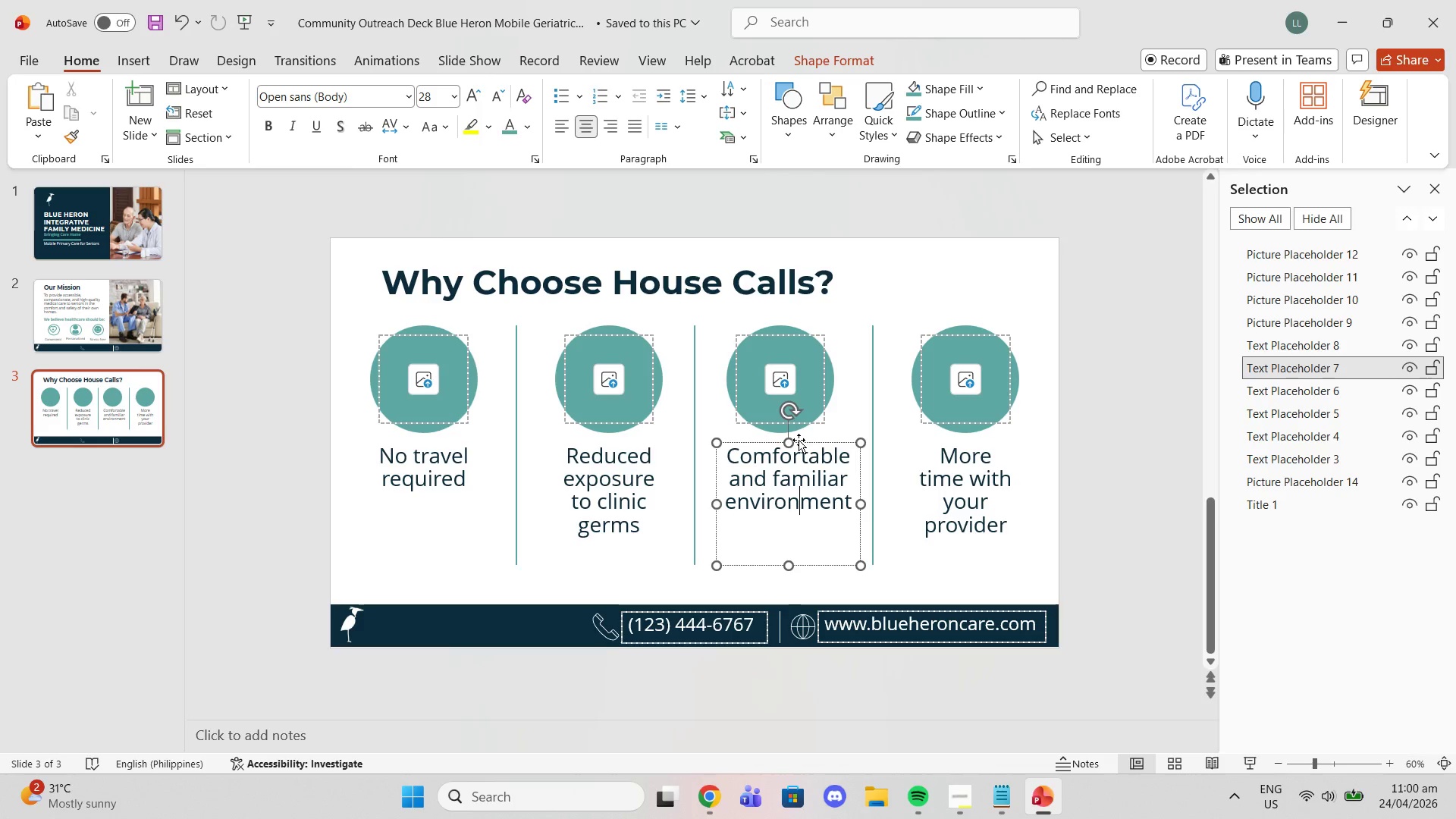 
left_click_drag(start_coordinate=[799, 440], to_coordinate=[792, 440])
 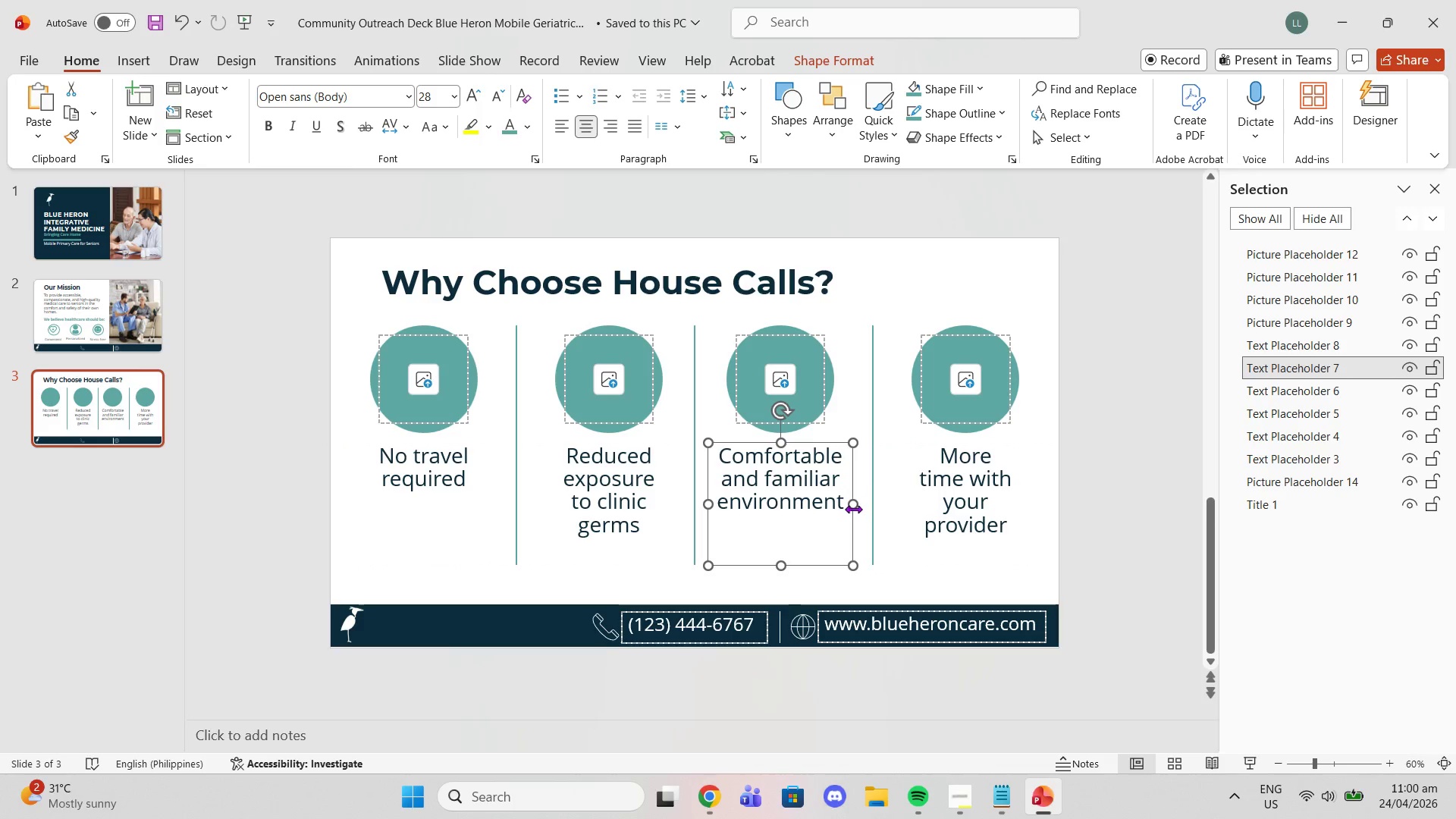 
left_click_drag(start_coordinate=[853, 509], to_coordinate=[858, 509])
 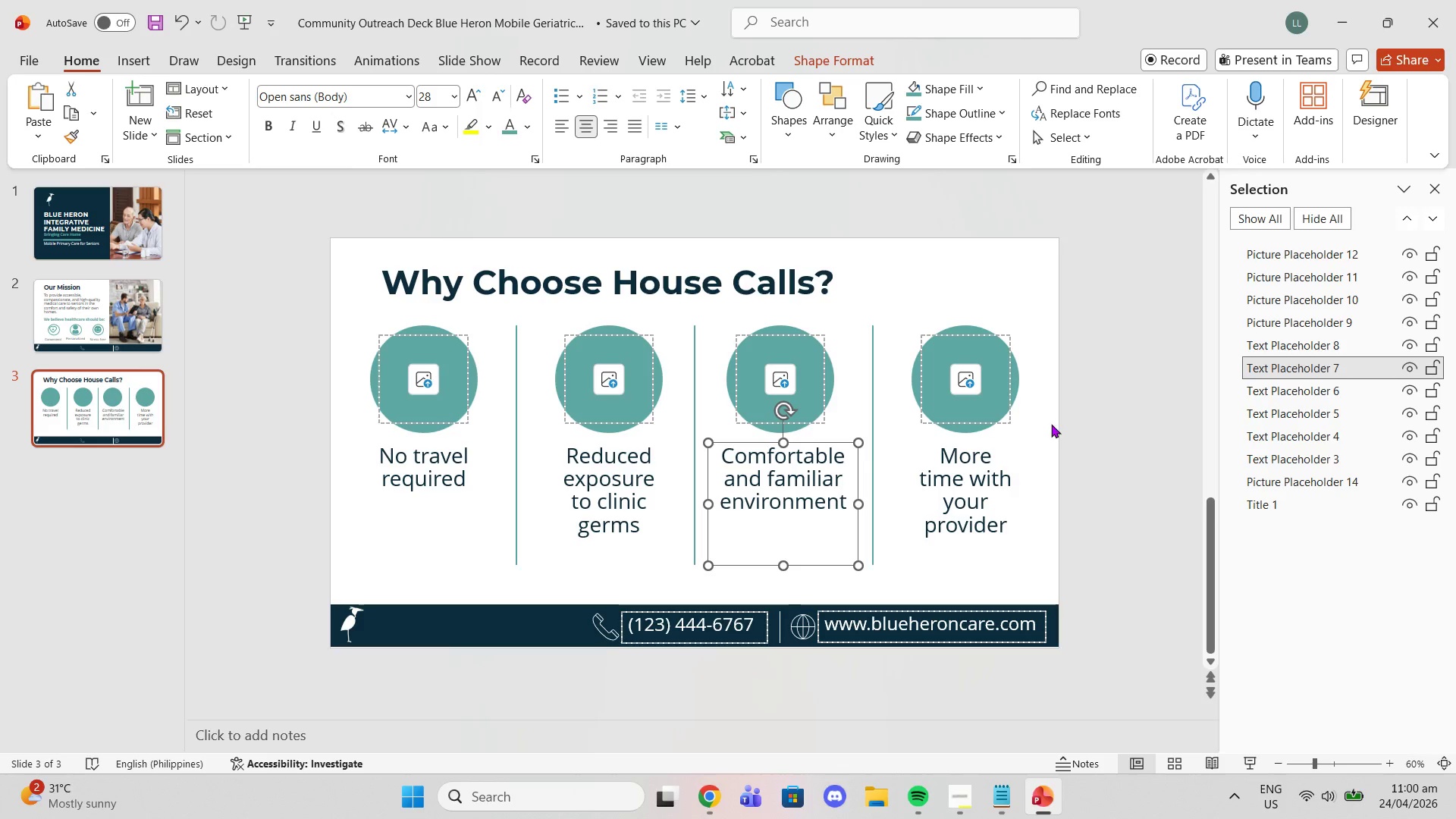 
left_click([1054, 422])
 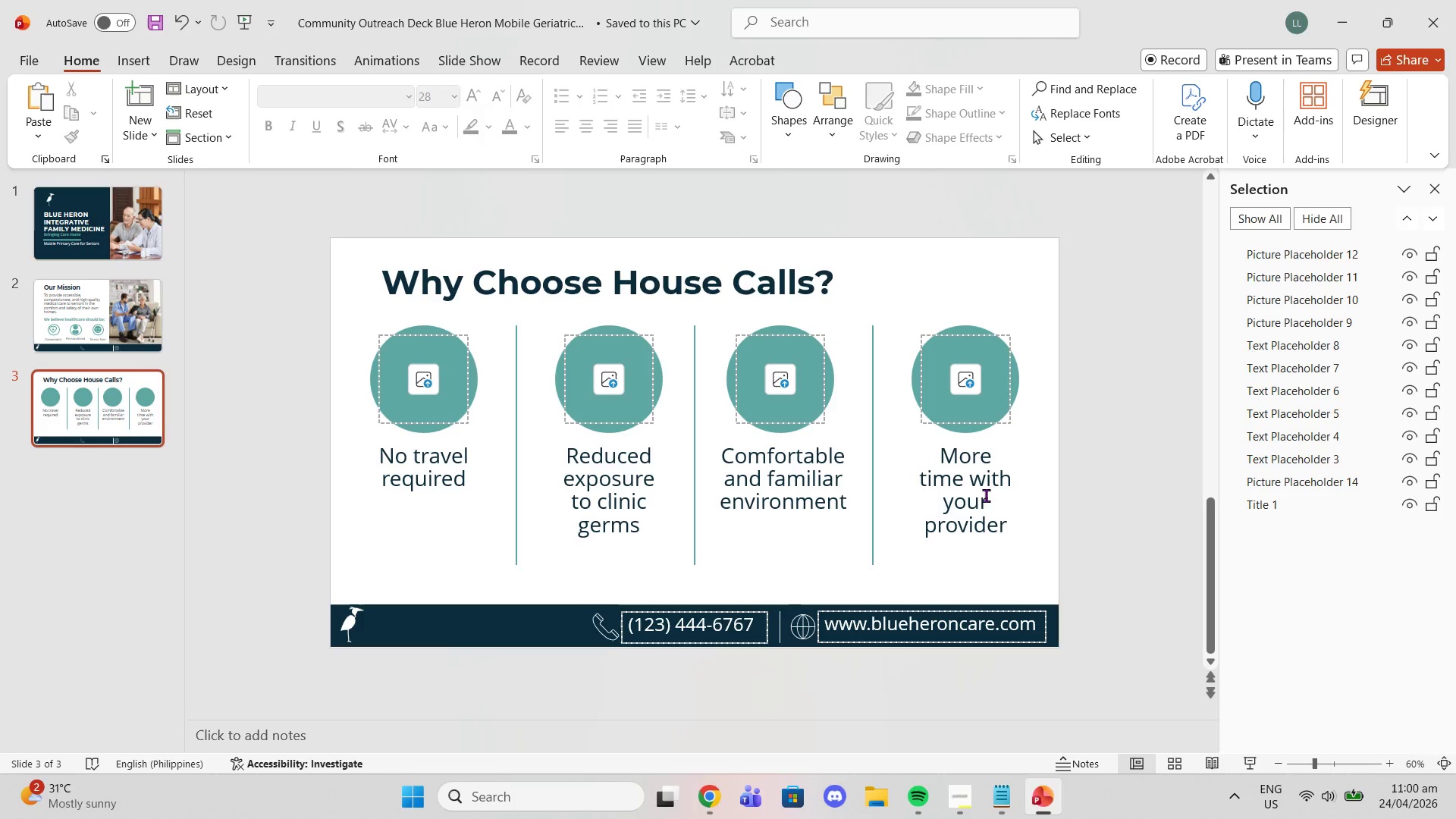 
 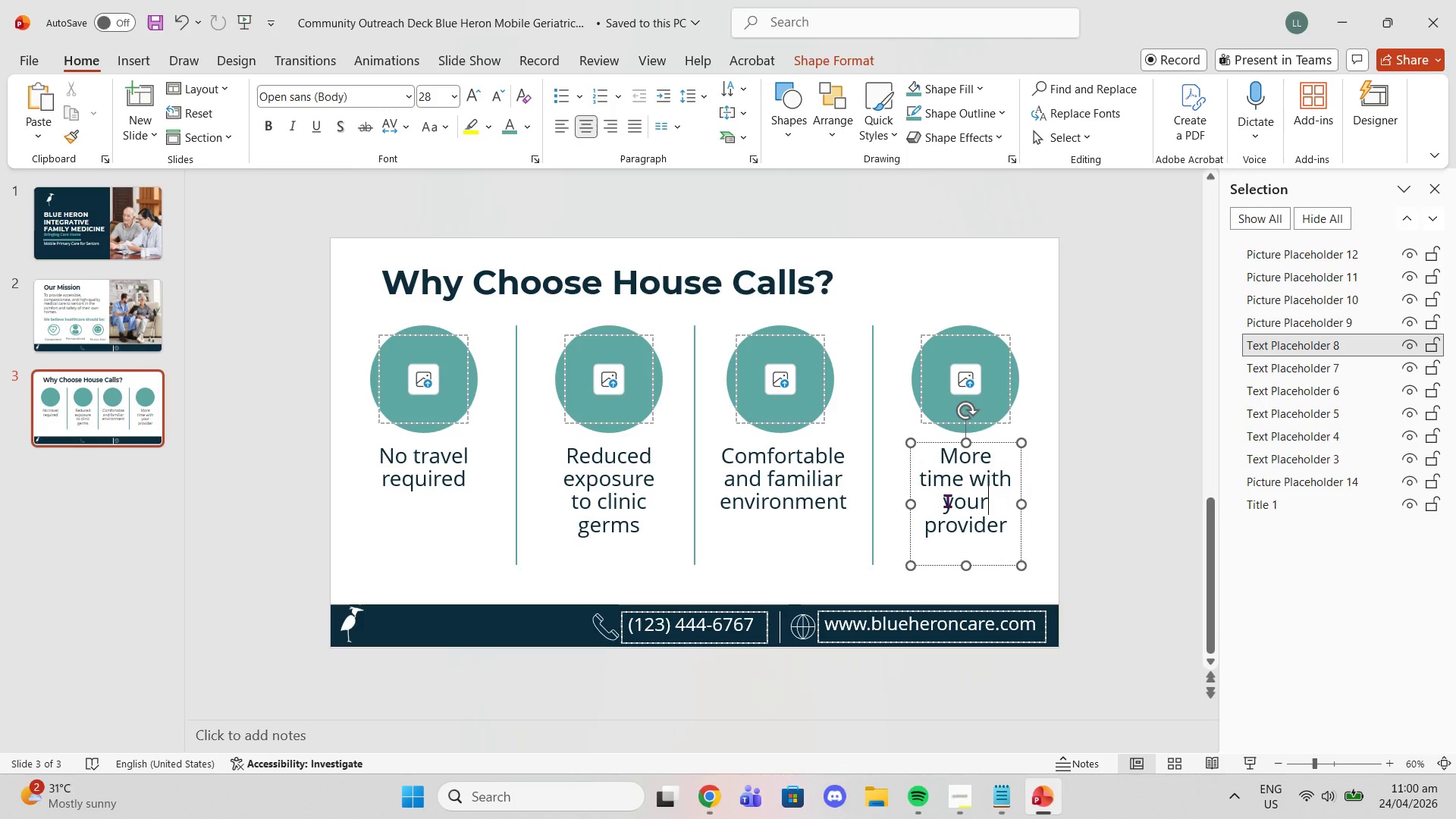 
left_click([986, 495])
 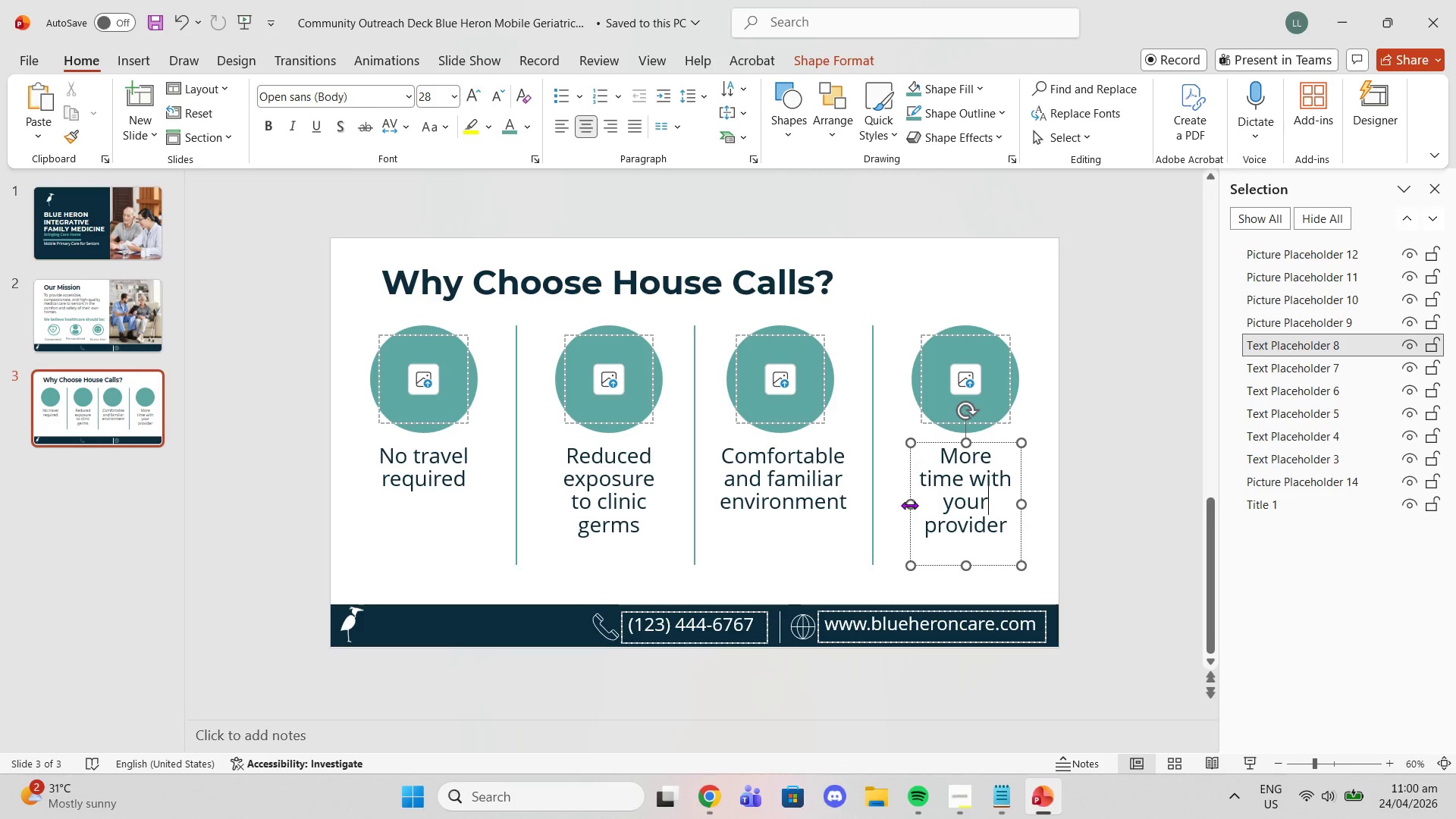 
left_click_drag(start_coordinate=[909, 505], to_coordinate=[883, 501])
 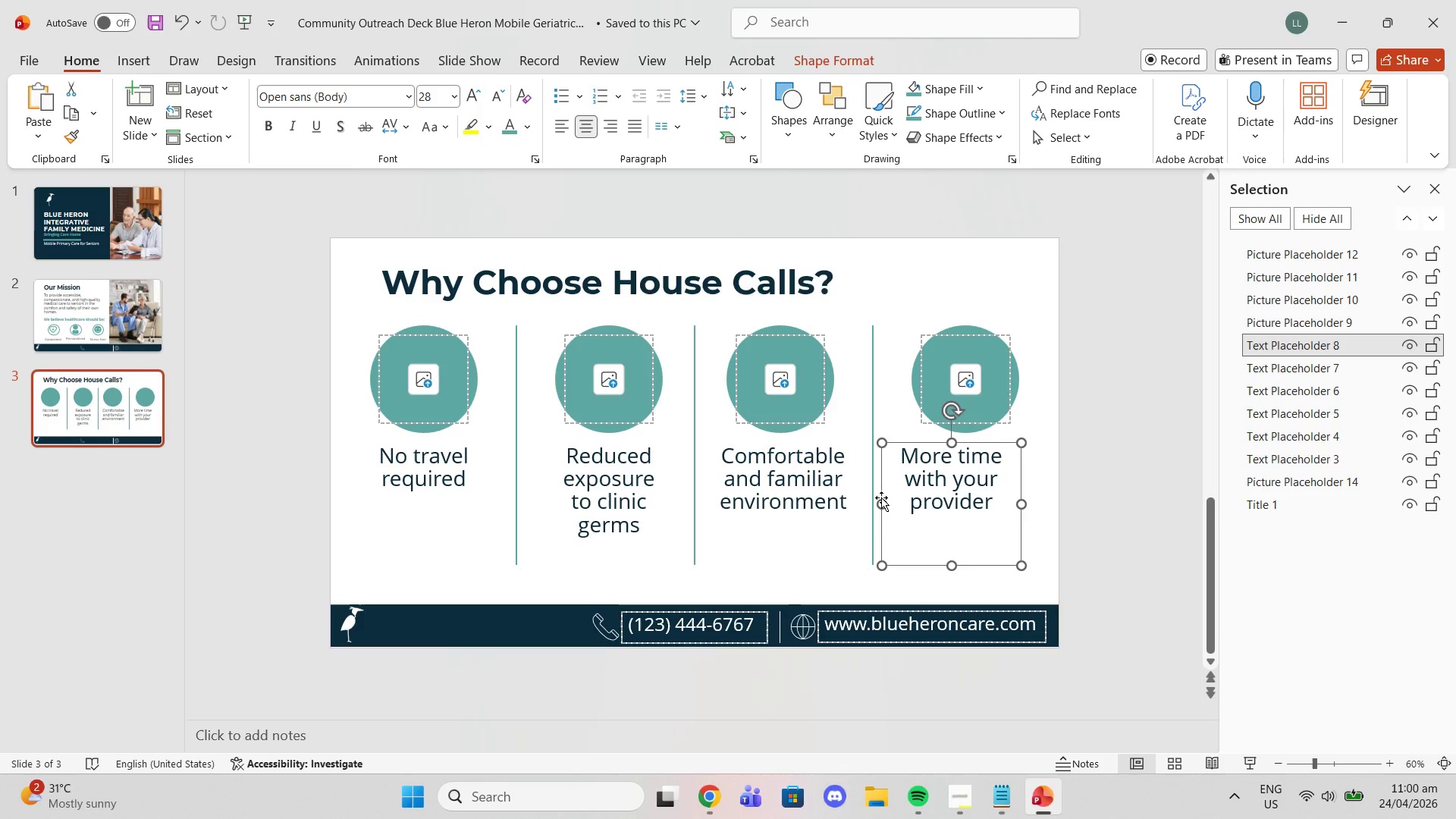 
left_click_drag(start_coordinate=[881, 500], to_coordinate=[876, 497])
 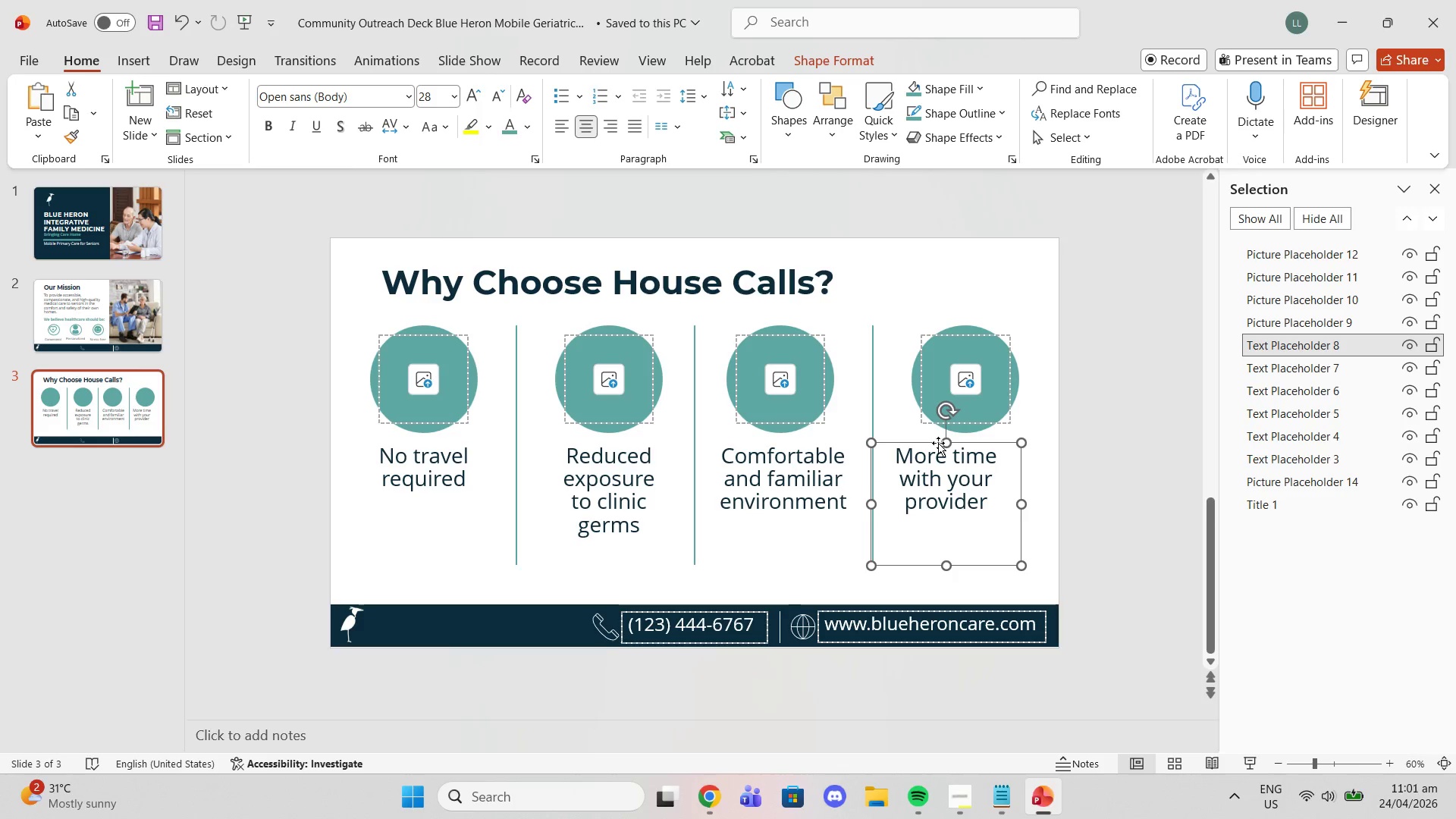 
left_click_drag(start_coordinate=[938, 443], to_coordinate=[955, 440])
 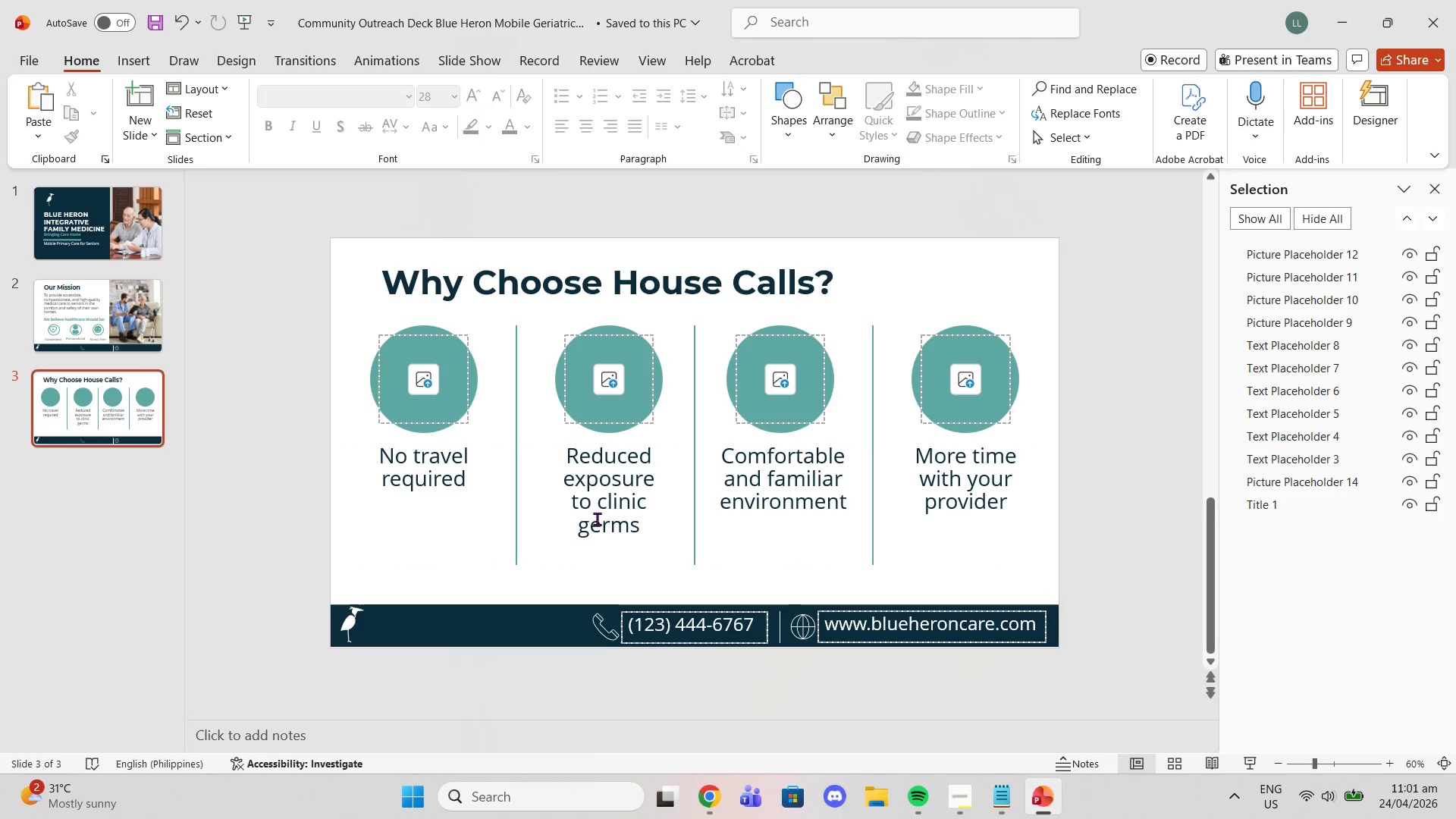 
double_click([592, 515])
 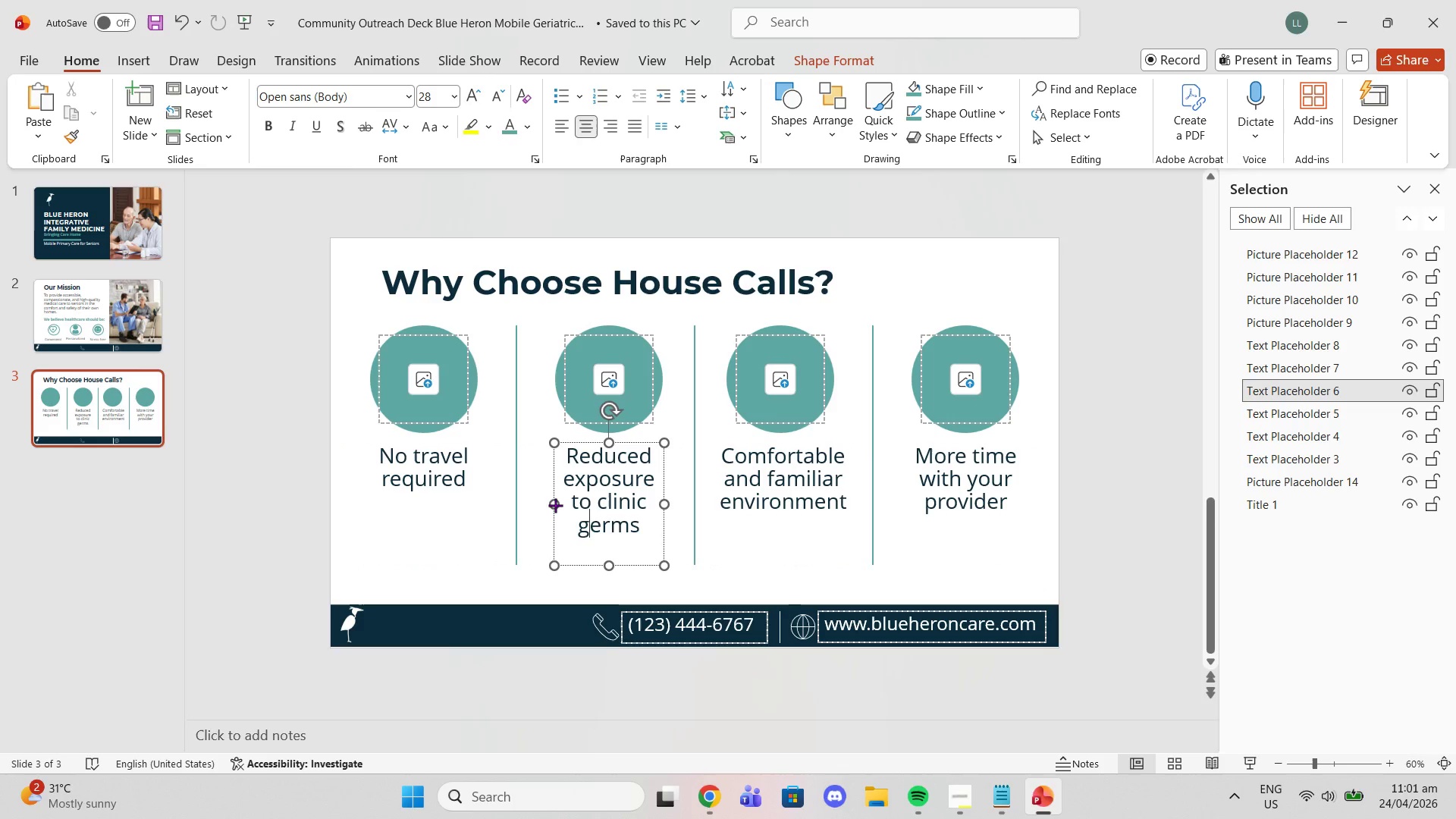 
left_click_drag(start_coordinate=[555, 505], to_coordinate=[517, 504])
 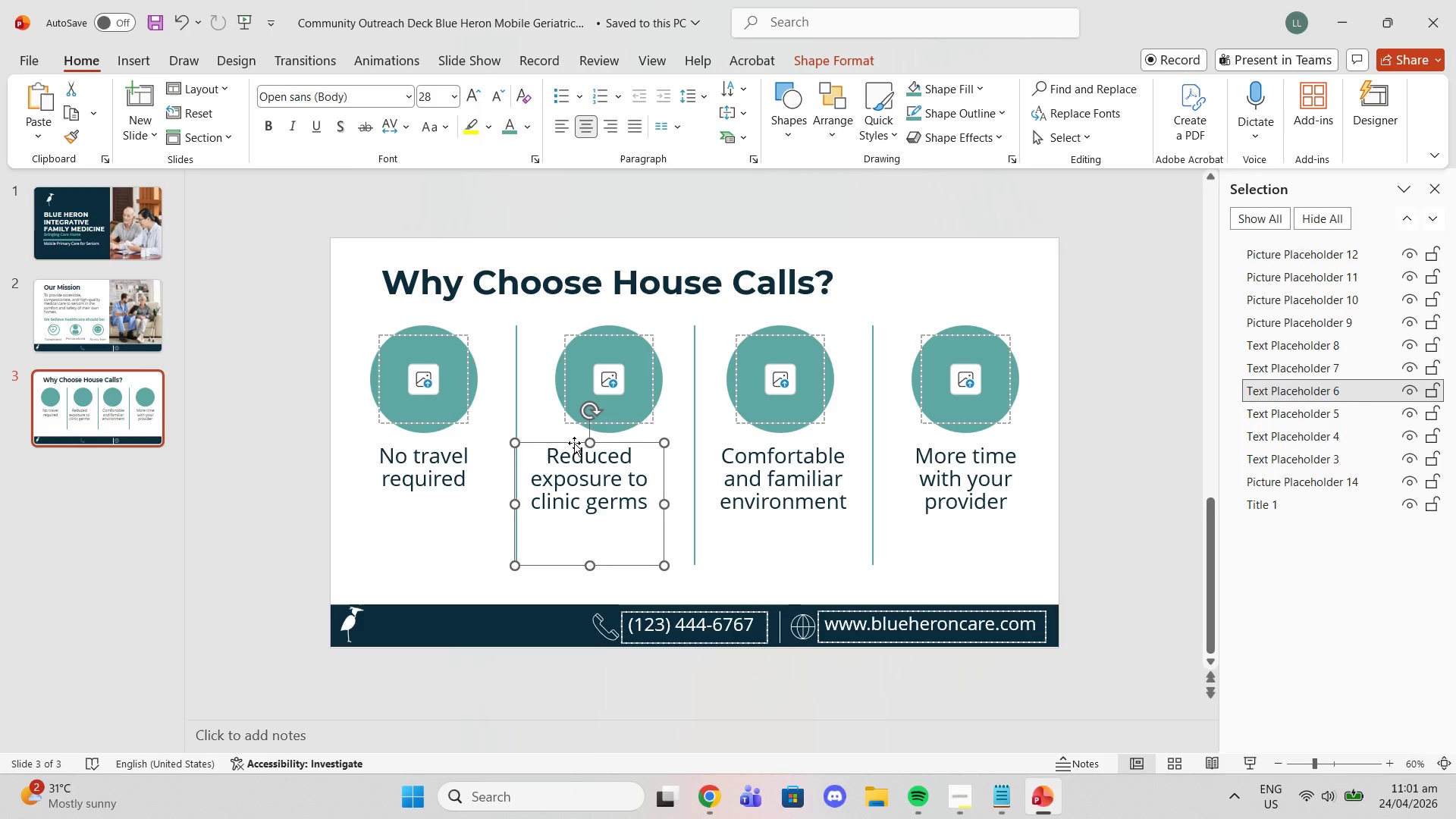 
left_click_drag(start_coordinate=[574, 443], to_coordinate=[592, 443])
 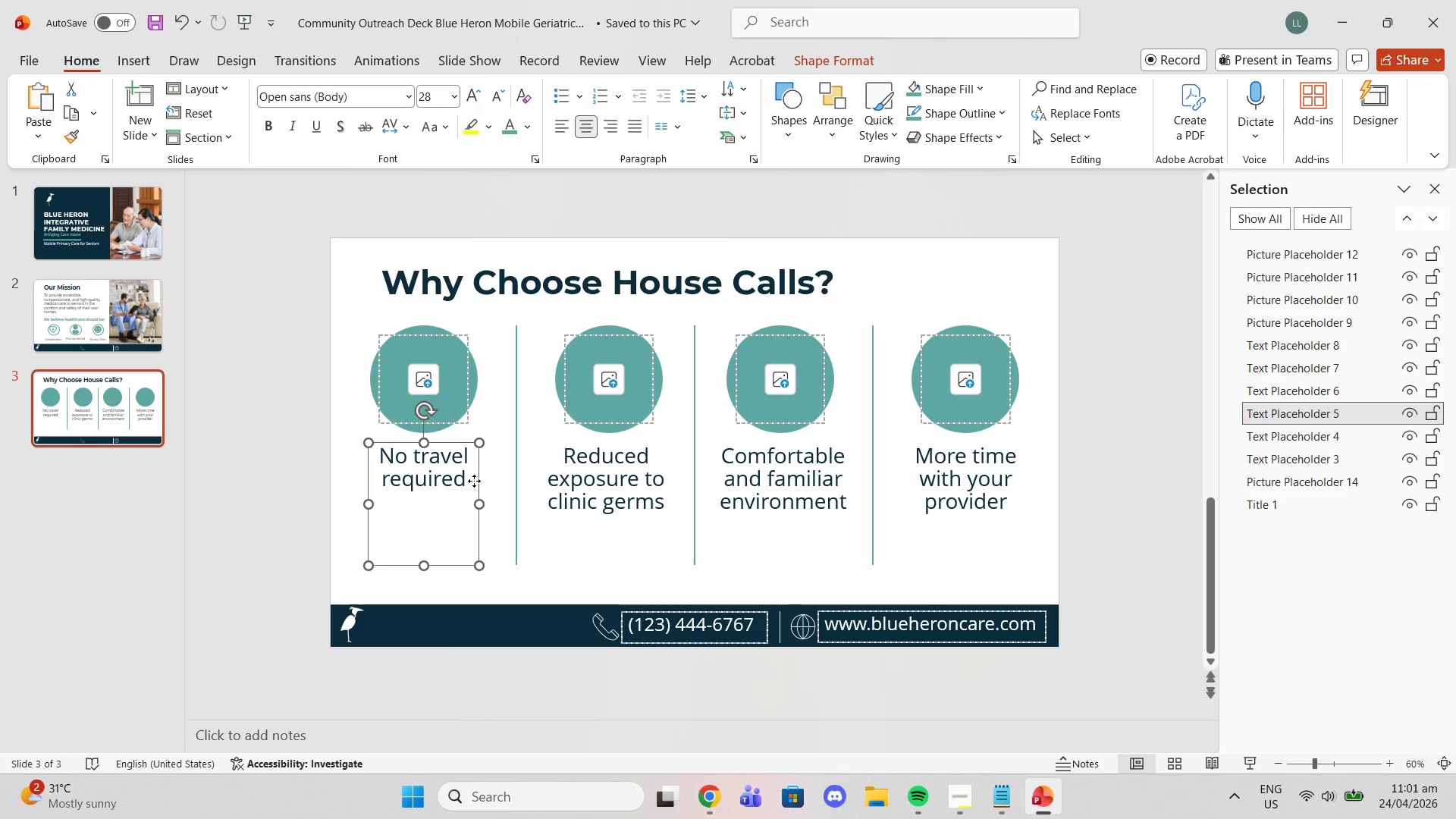 
left_click([474, 481])
 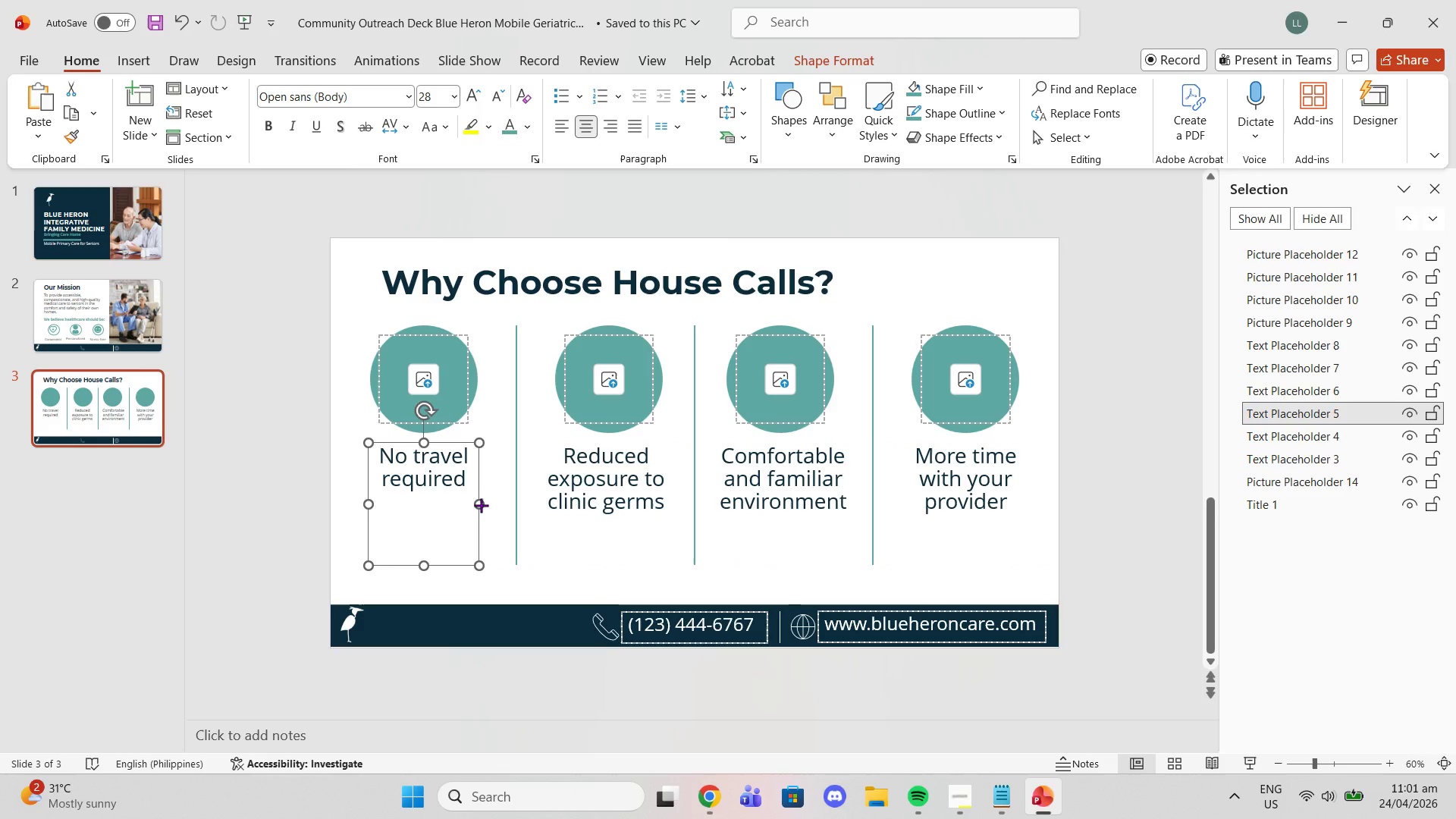 
left_click_drag(start_coordinate=[481, 505], to_coordinate=[514, 505])
 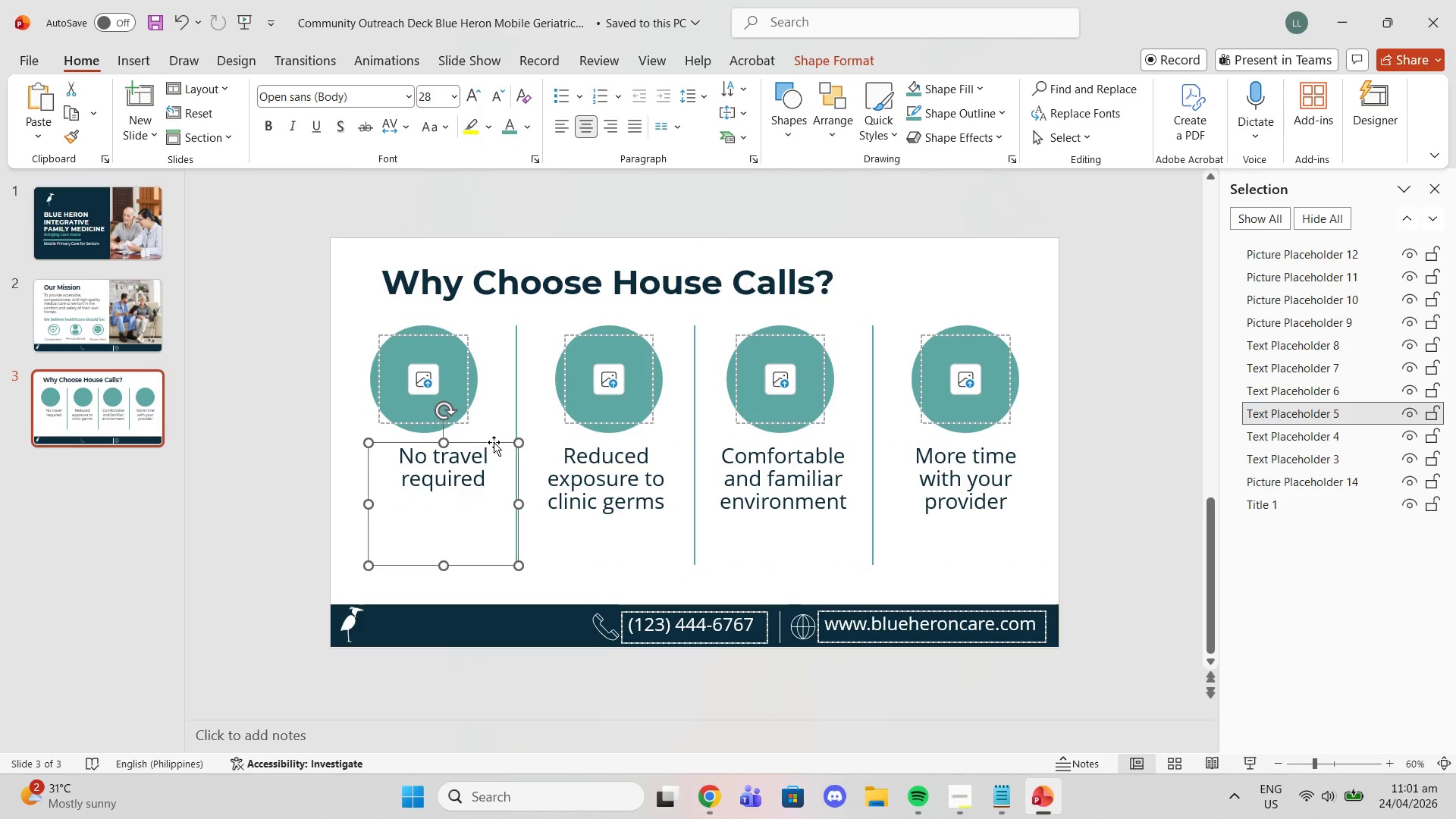 
left_click_drag(start_coordinate=[494, 442], to_coordinate=[472, 441])
 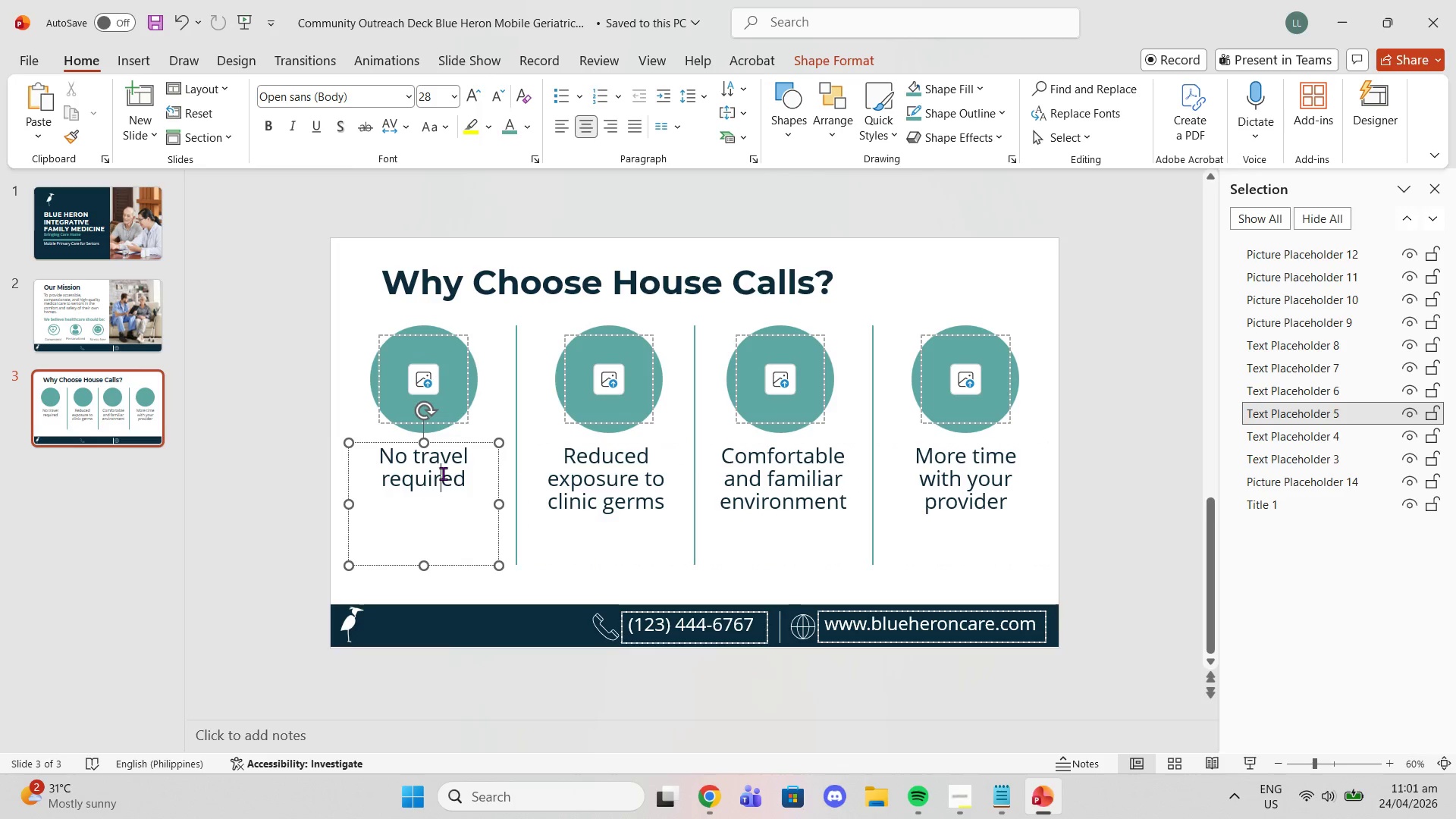 
double_click([443, 473])
 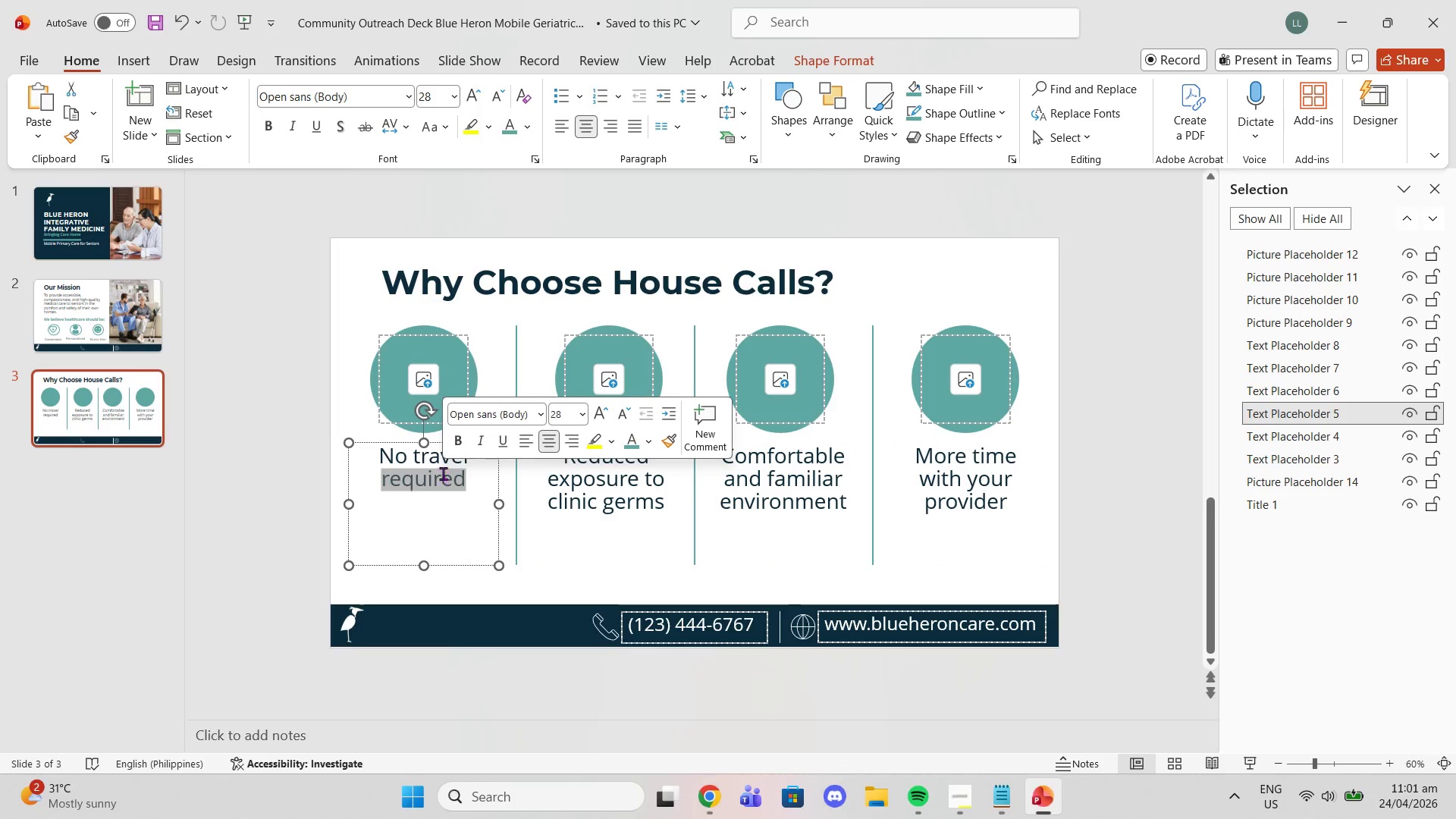 
triple_click([443, 473])
 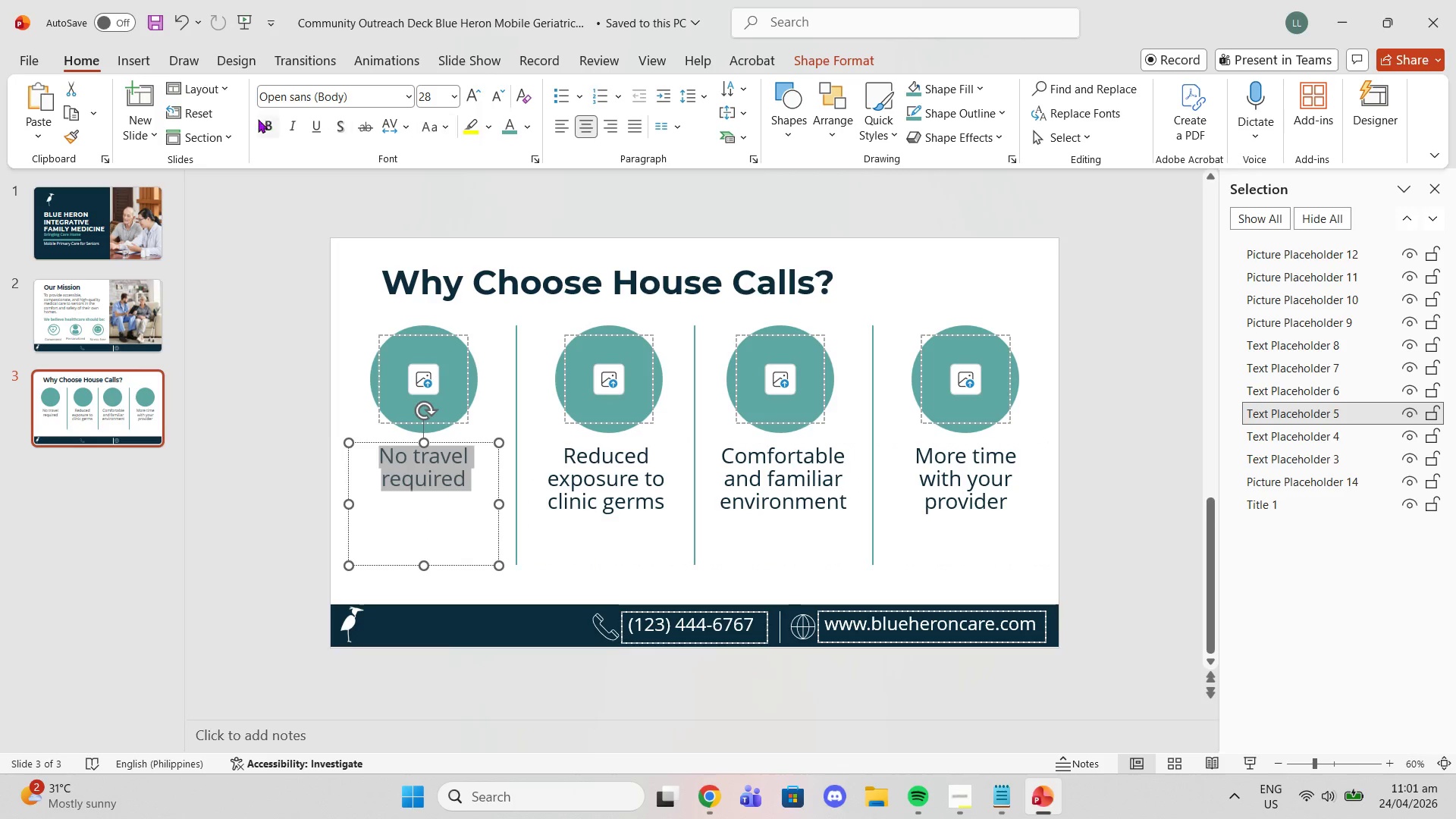 
left_click([267, 123])
 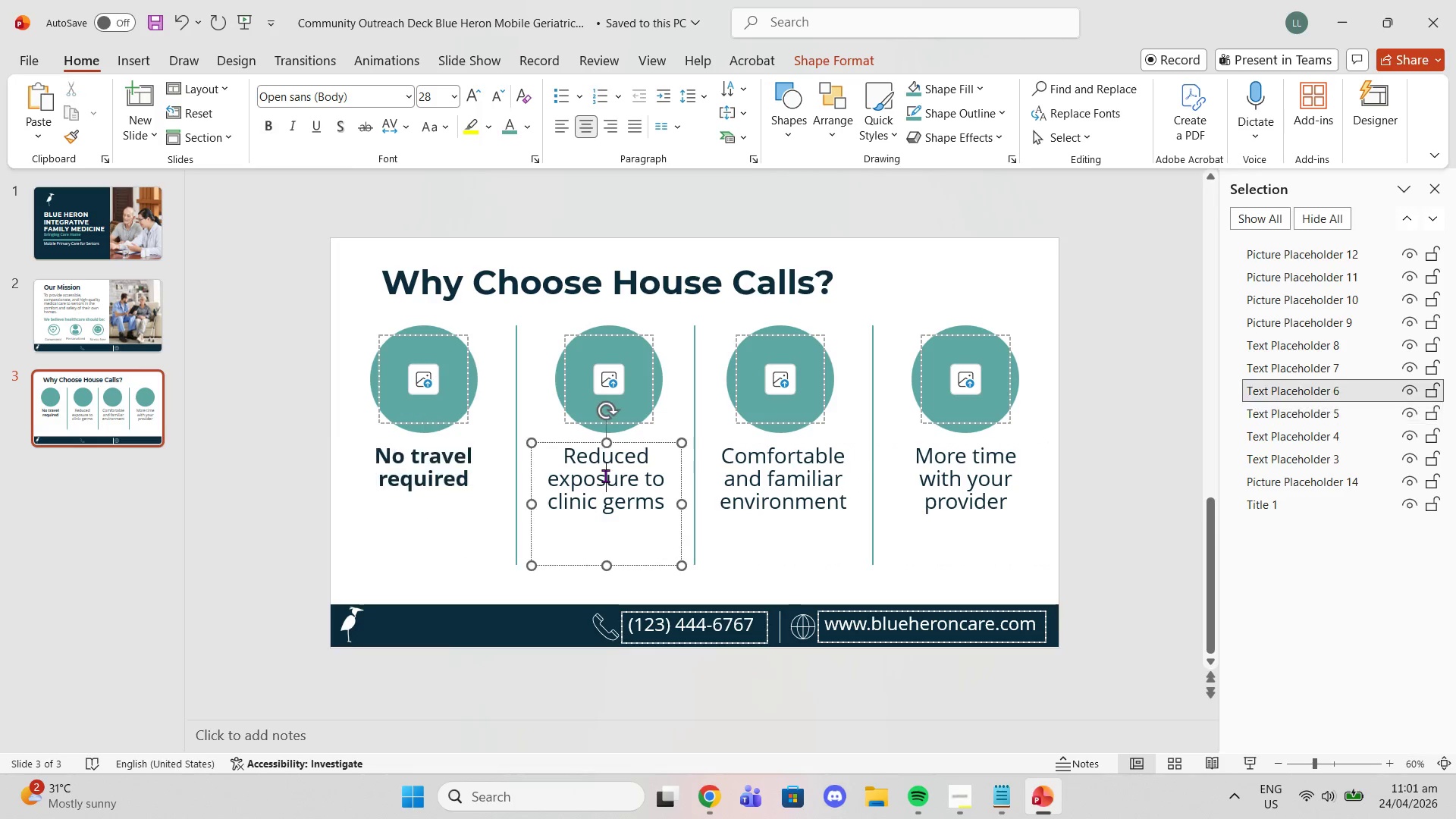 
double_click([605, 475])
 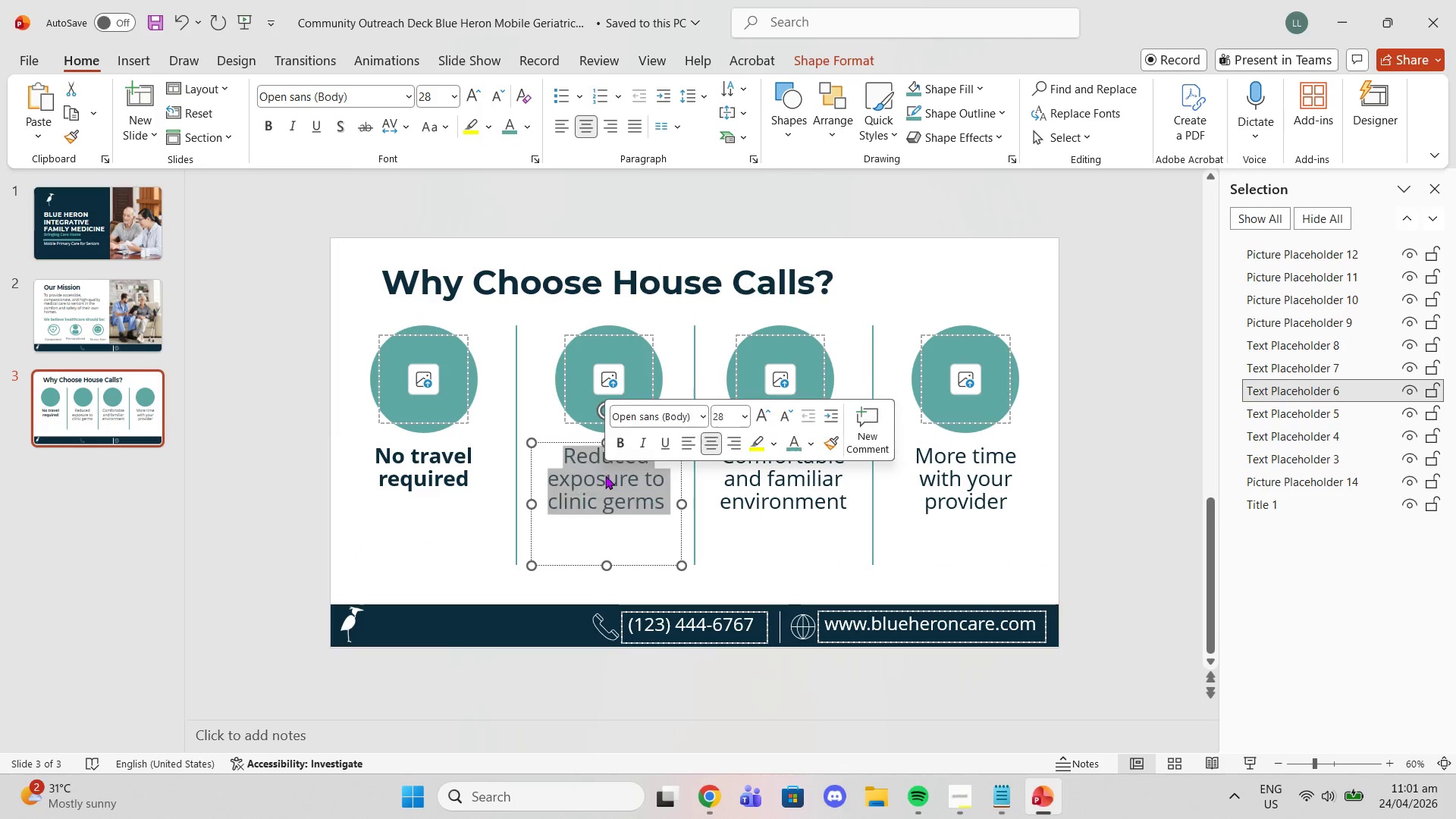 
triple_click([605, 475])
 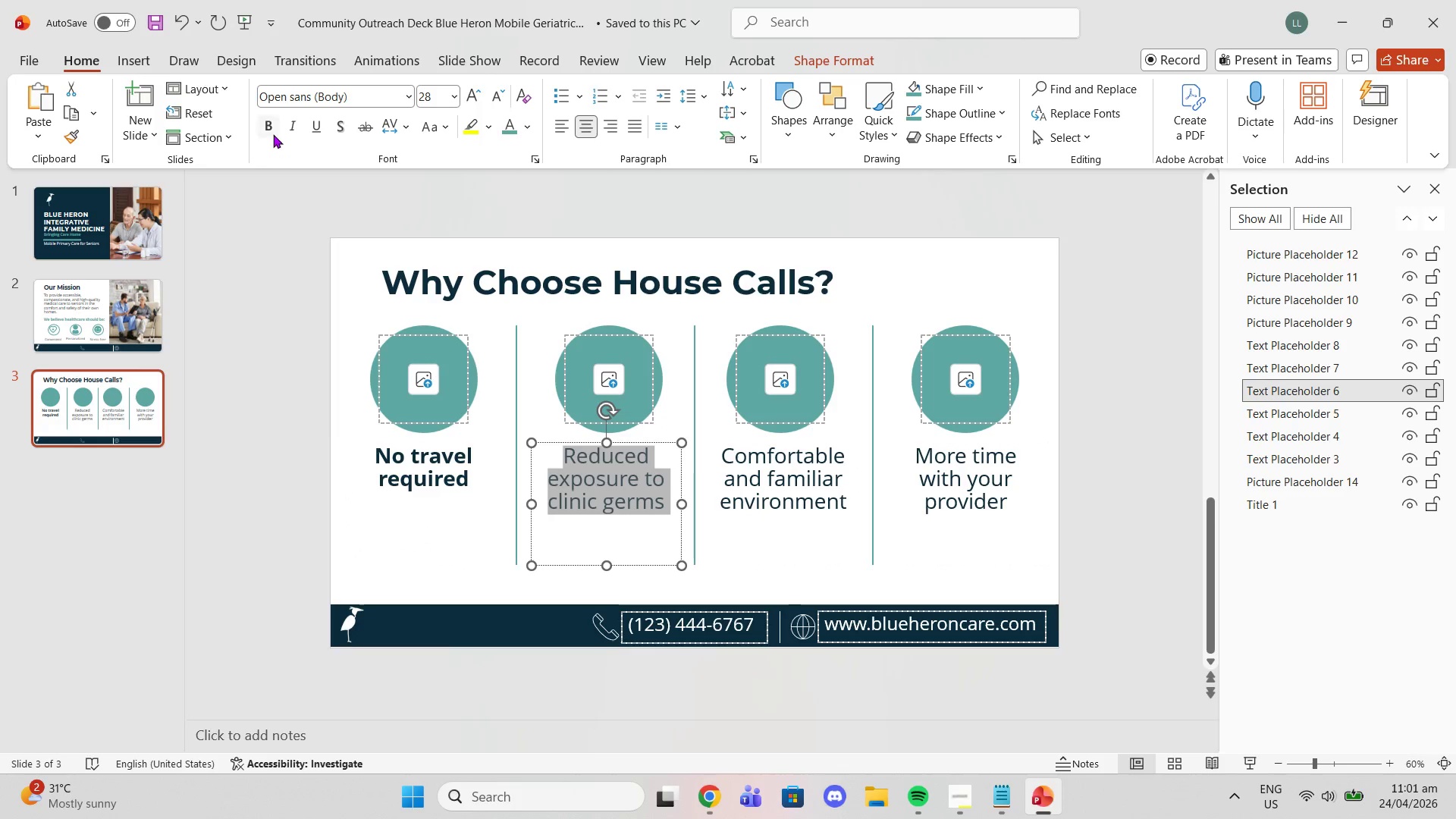 
left_click([268, 124])
 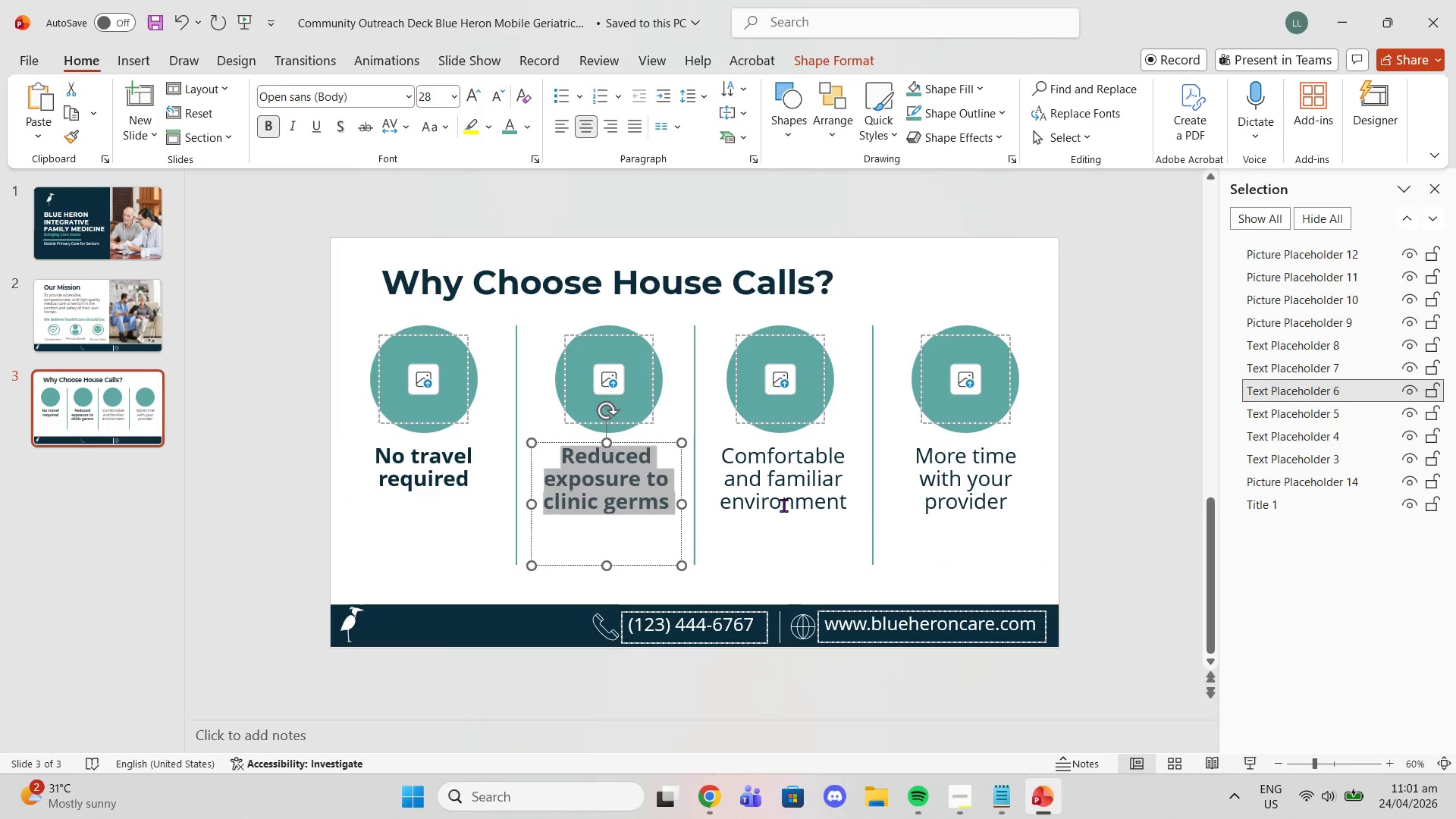 
double_click([783, 505])
 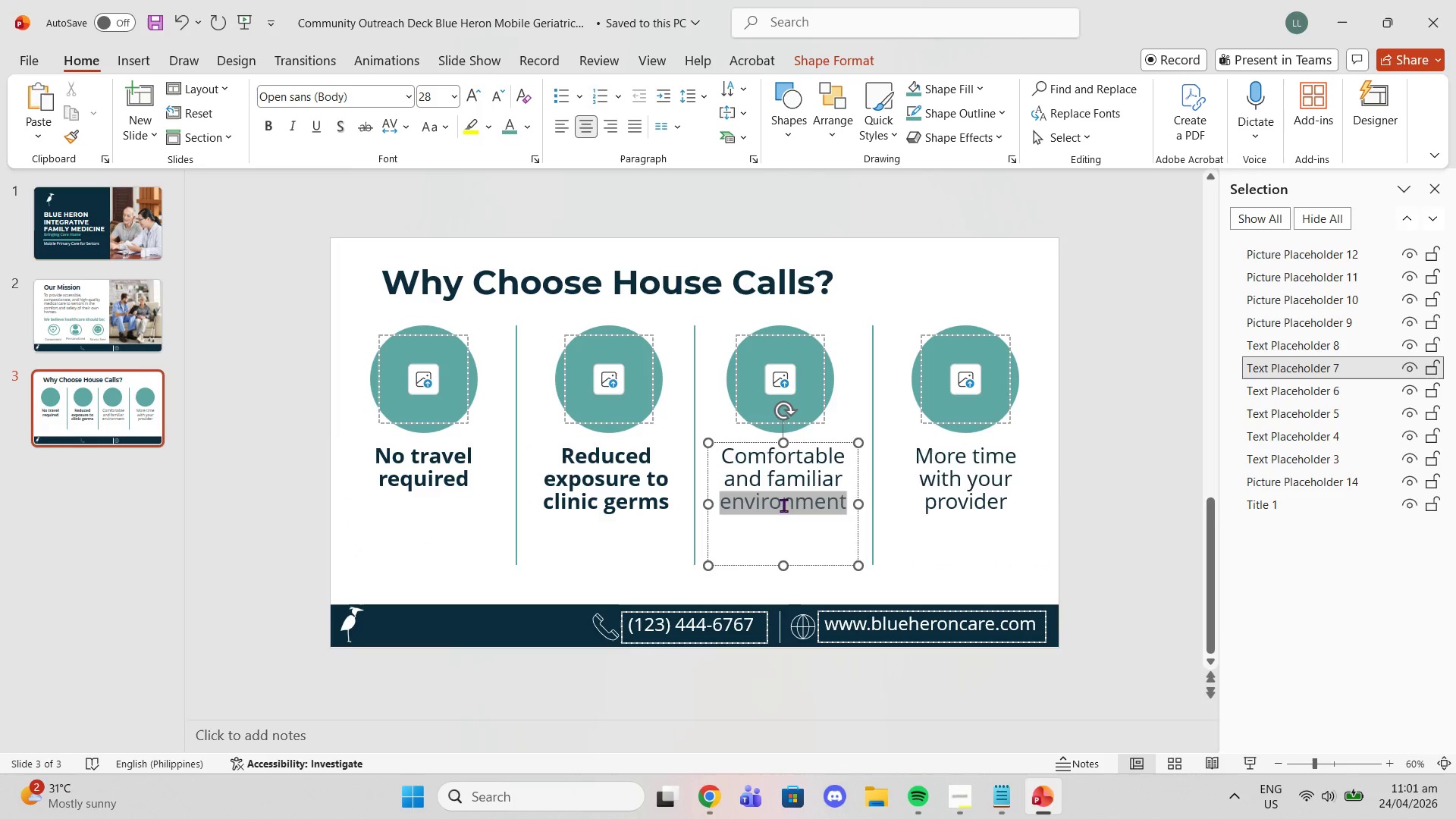 
triple_click([783, 505])
 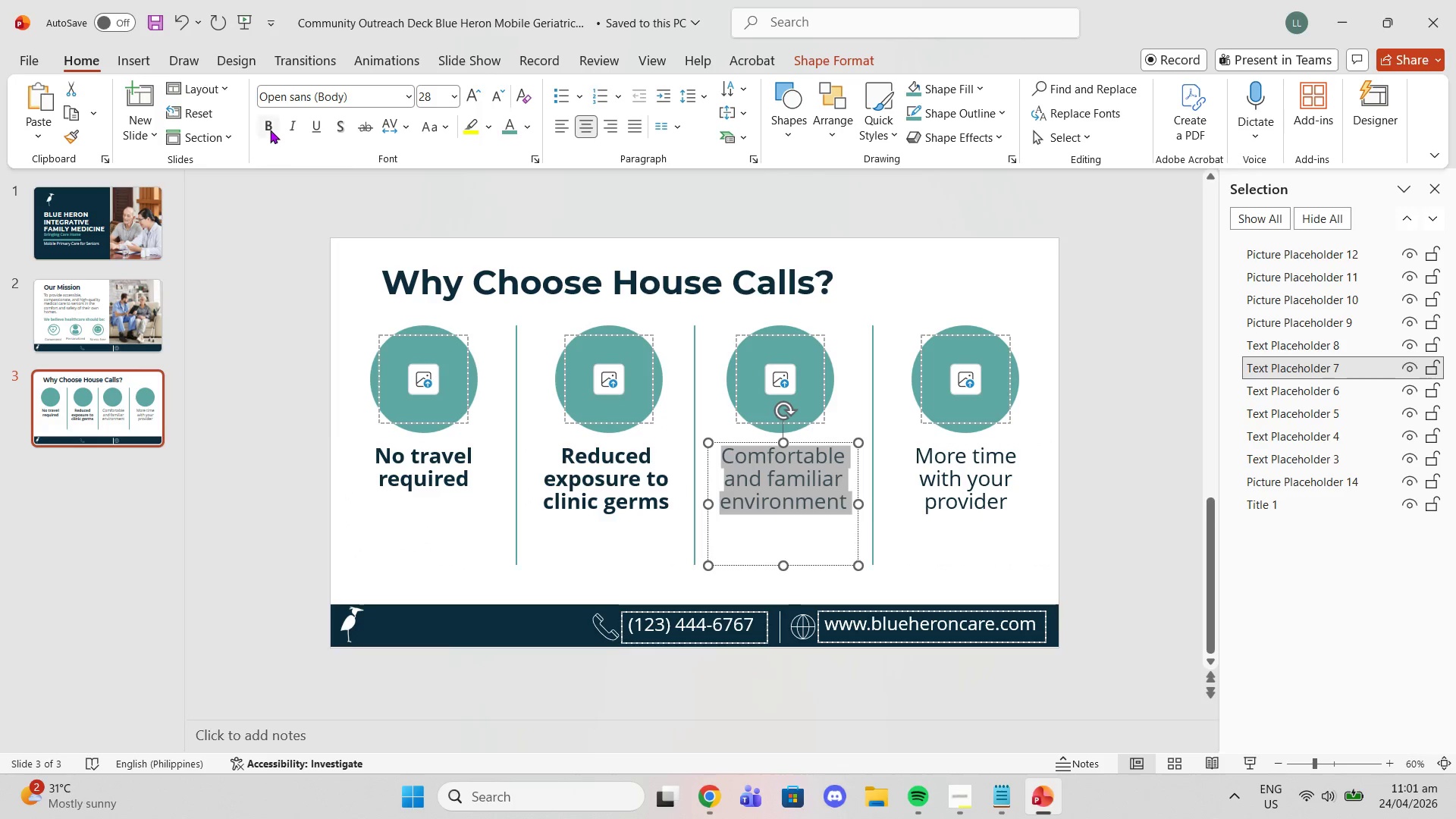 
left_click([269, 122])
 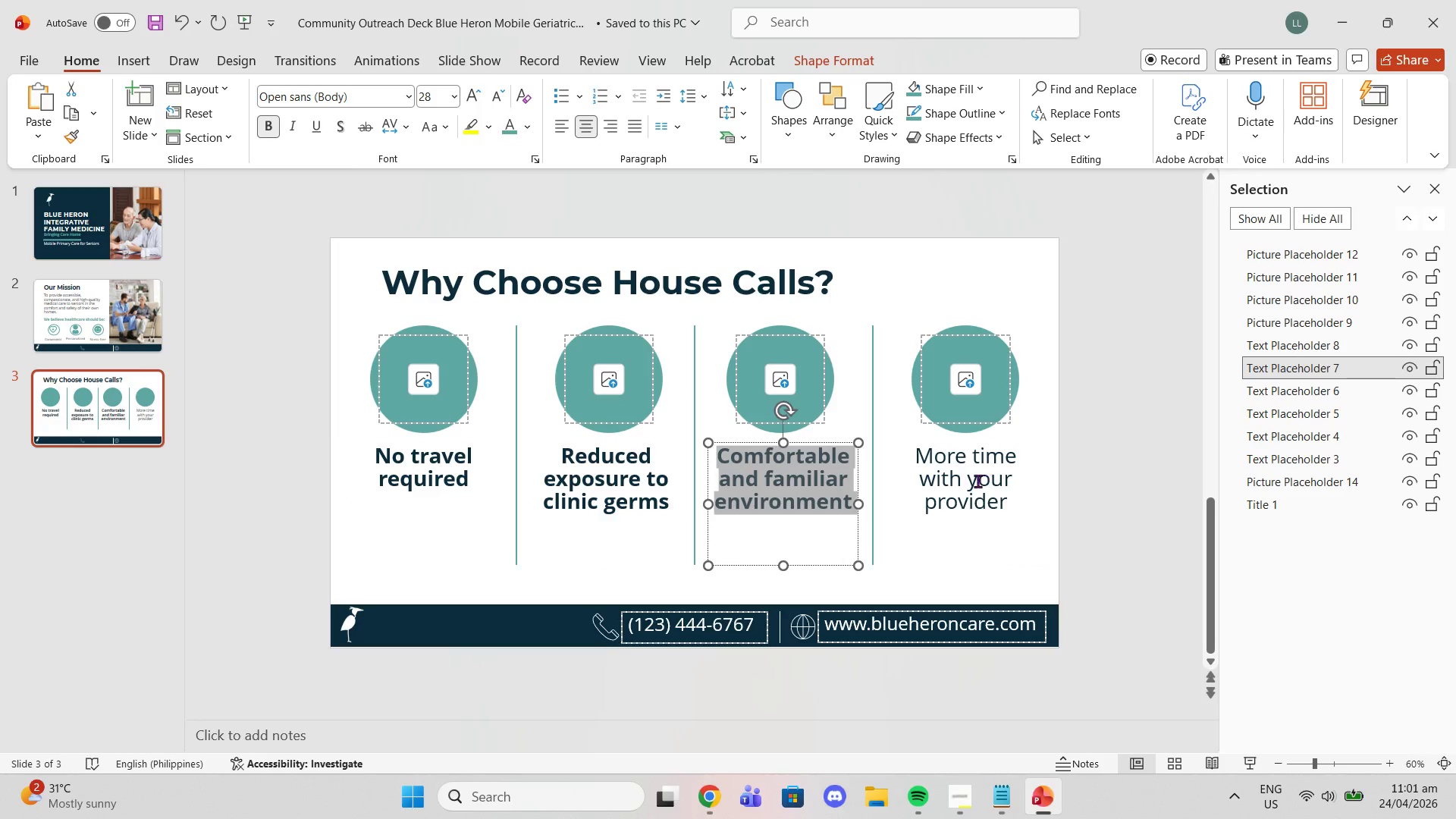 
double_click([977, 481])
 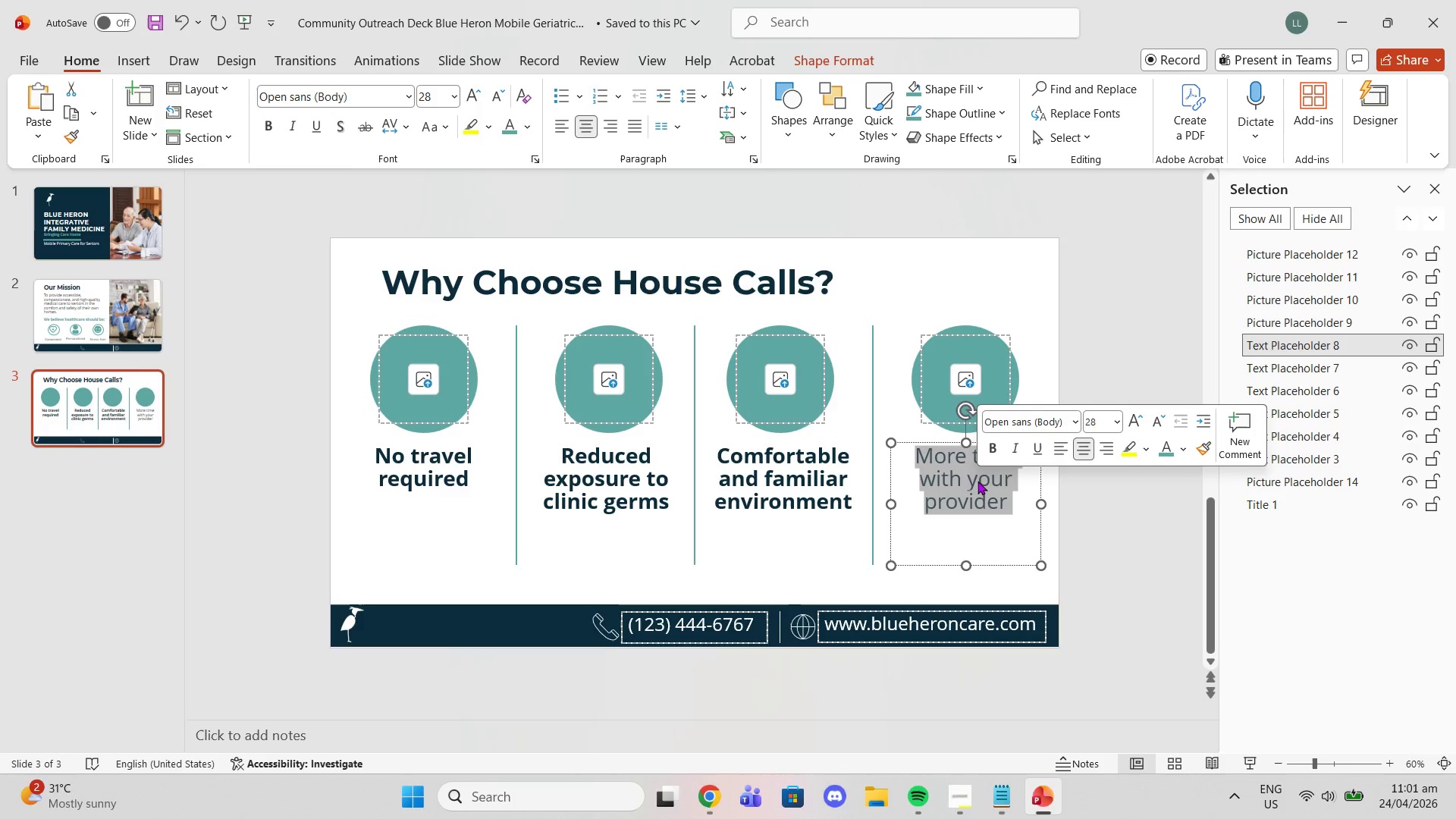 
triple_click([977, 481])
 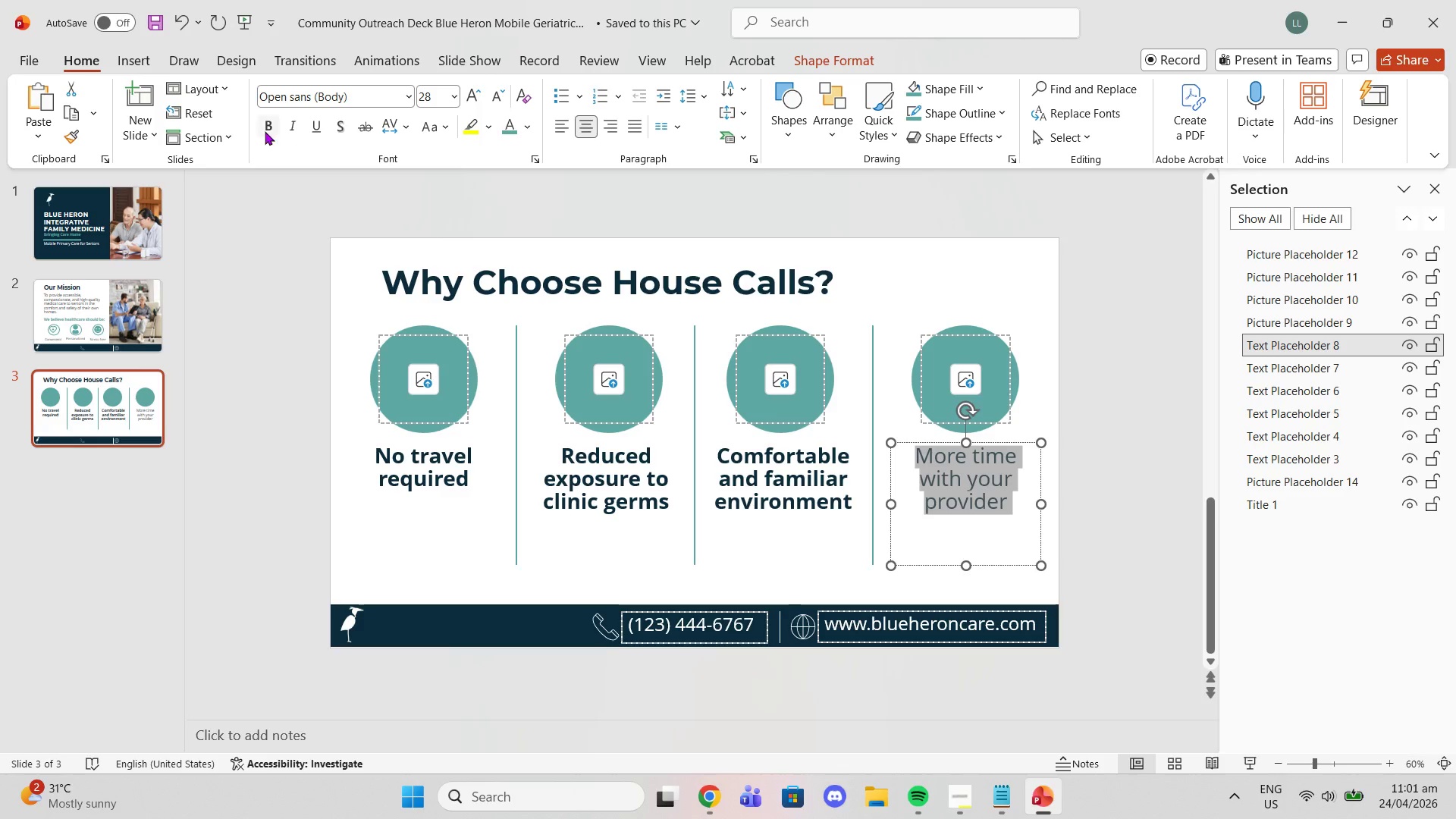 
left_click([265, 131])
 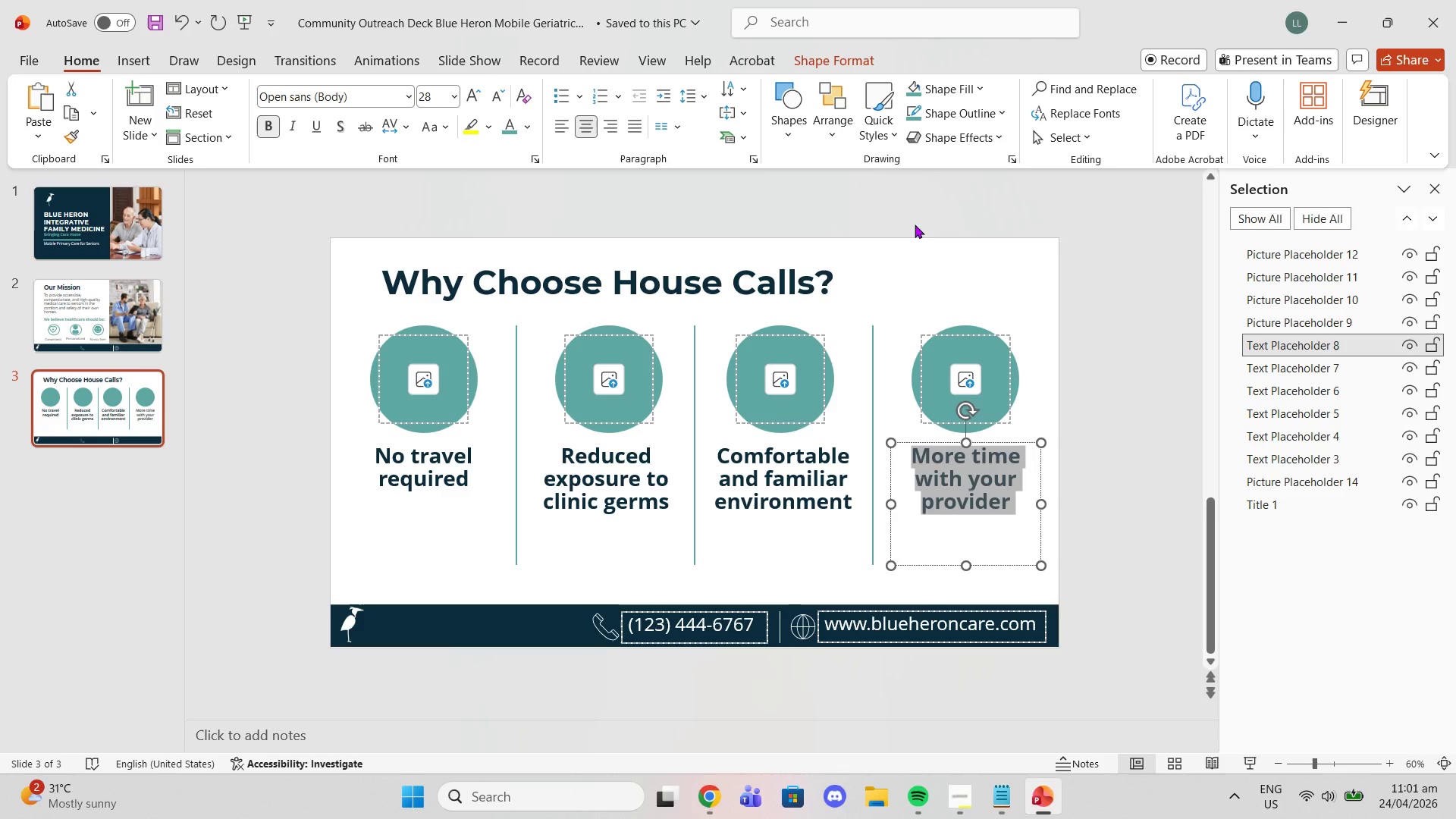 
left_click([915, 220])
 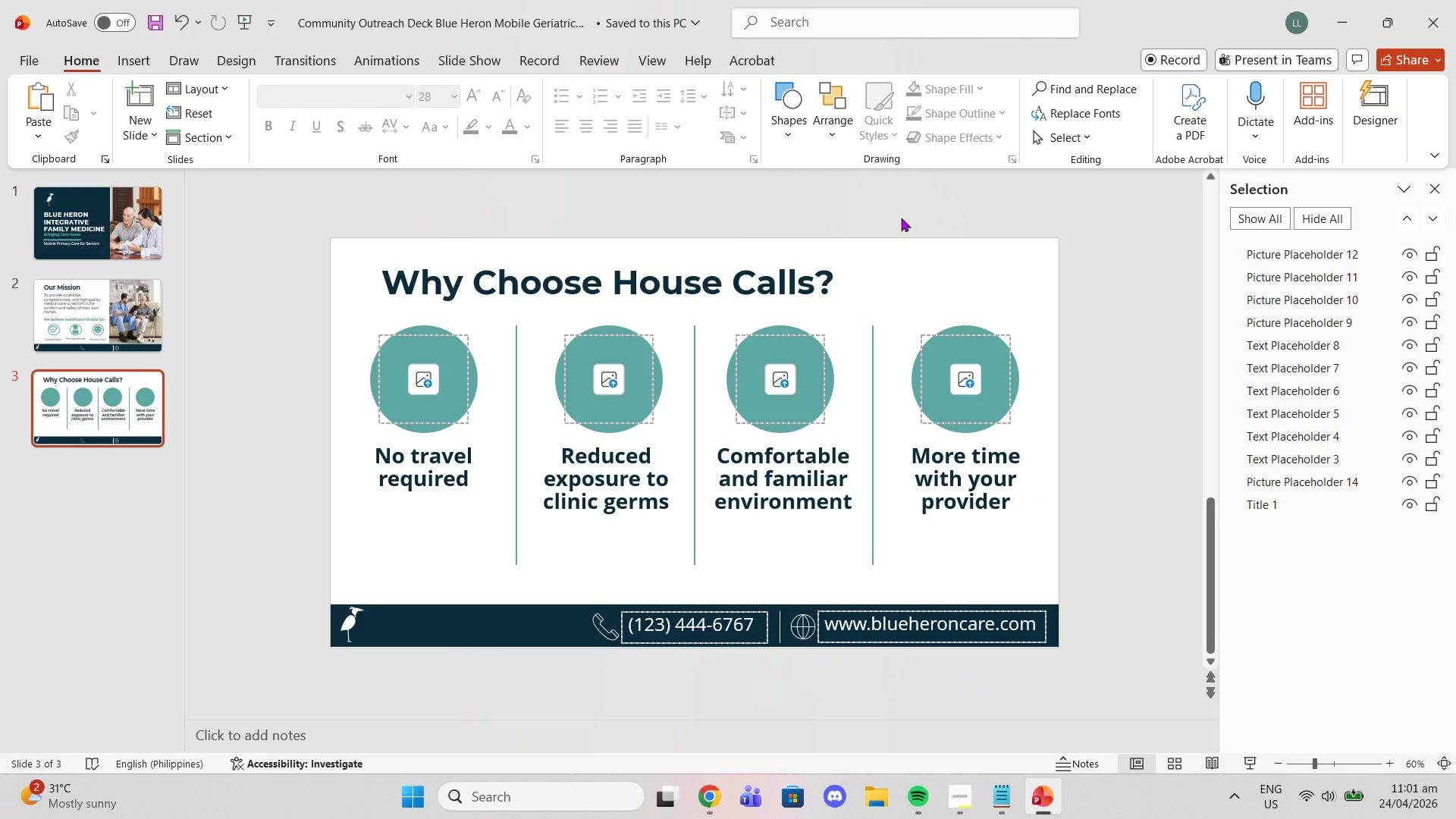 
wait(14.56)
 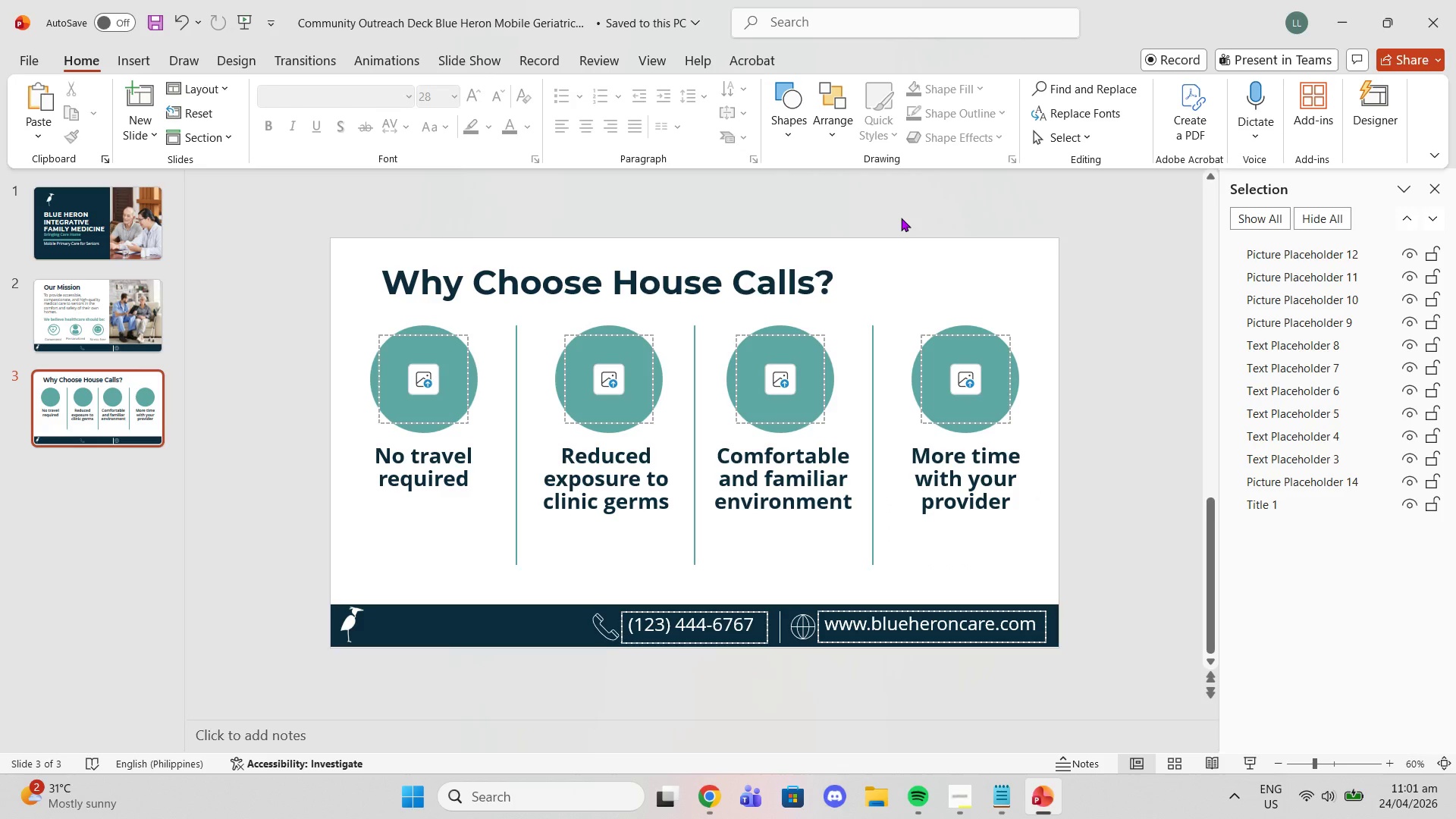 
left_click([420, 394])
 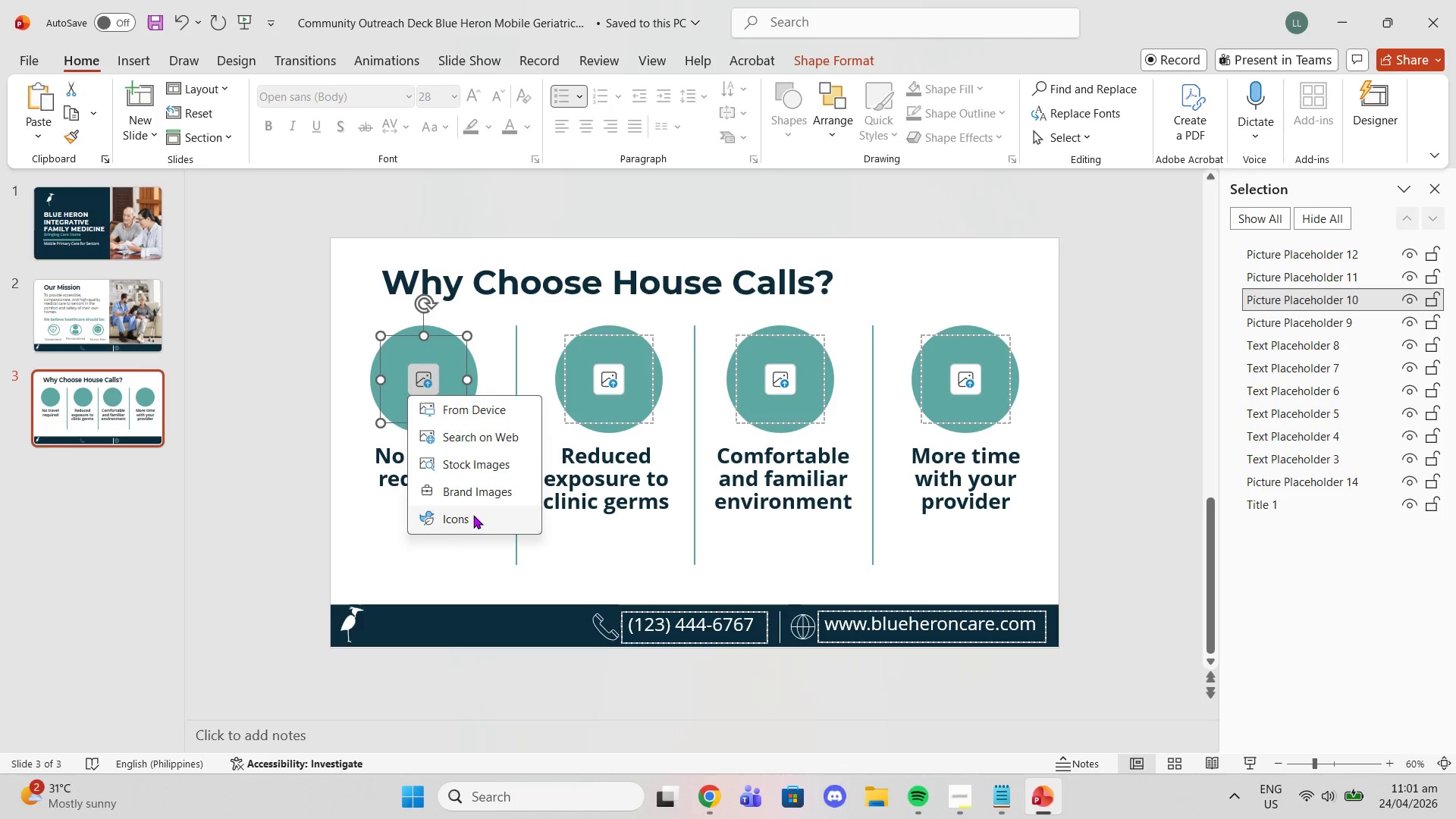 
left_click([473, 515])
 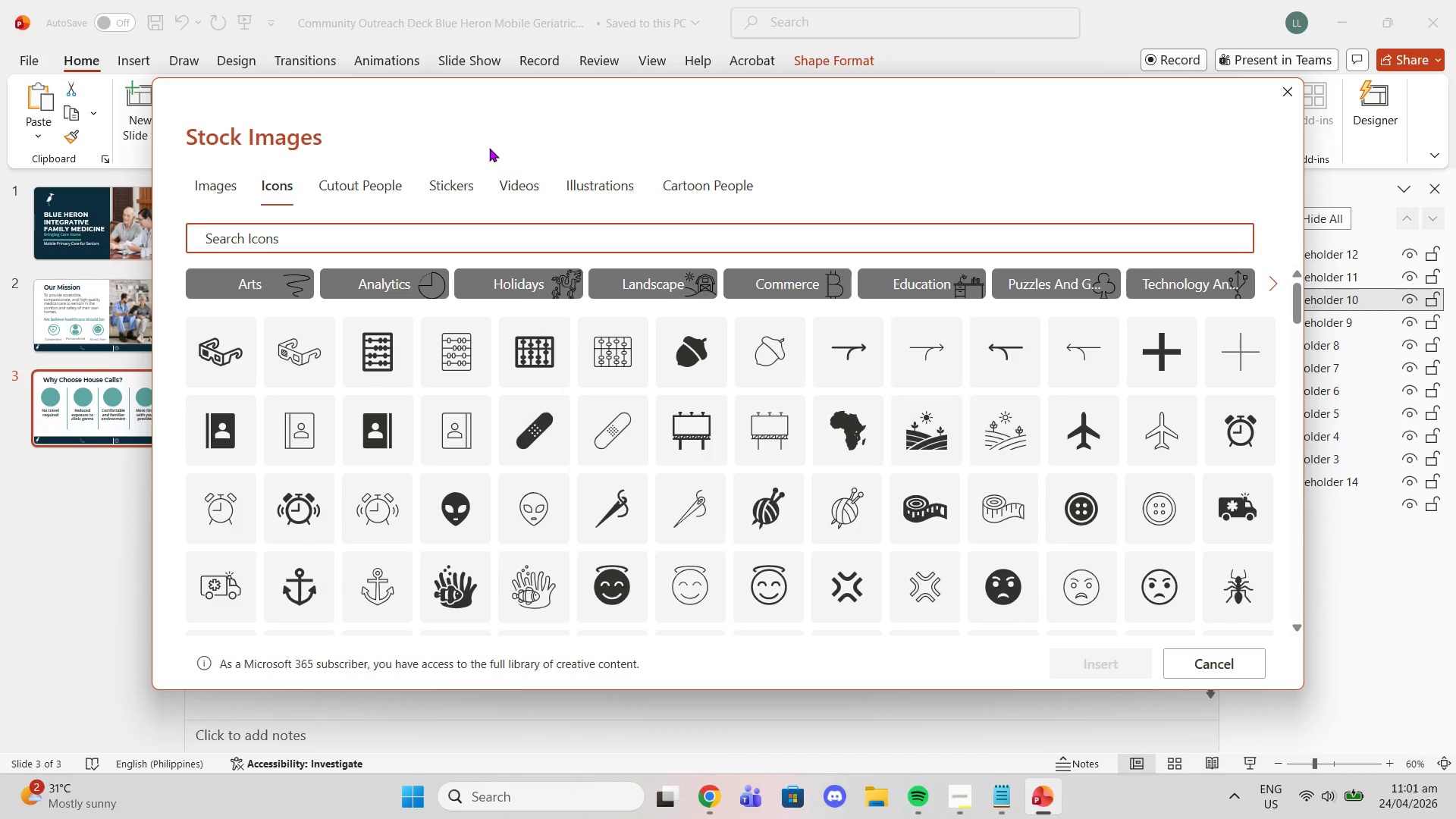 
wait(5.34)
 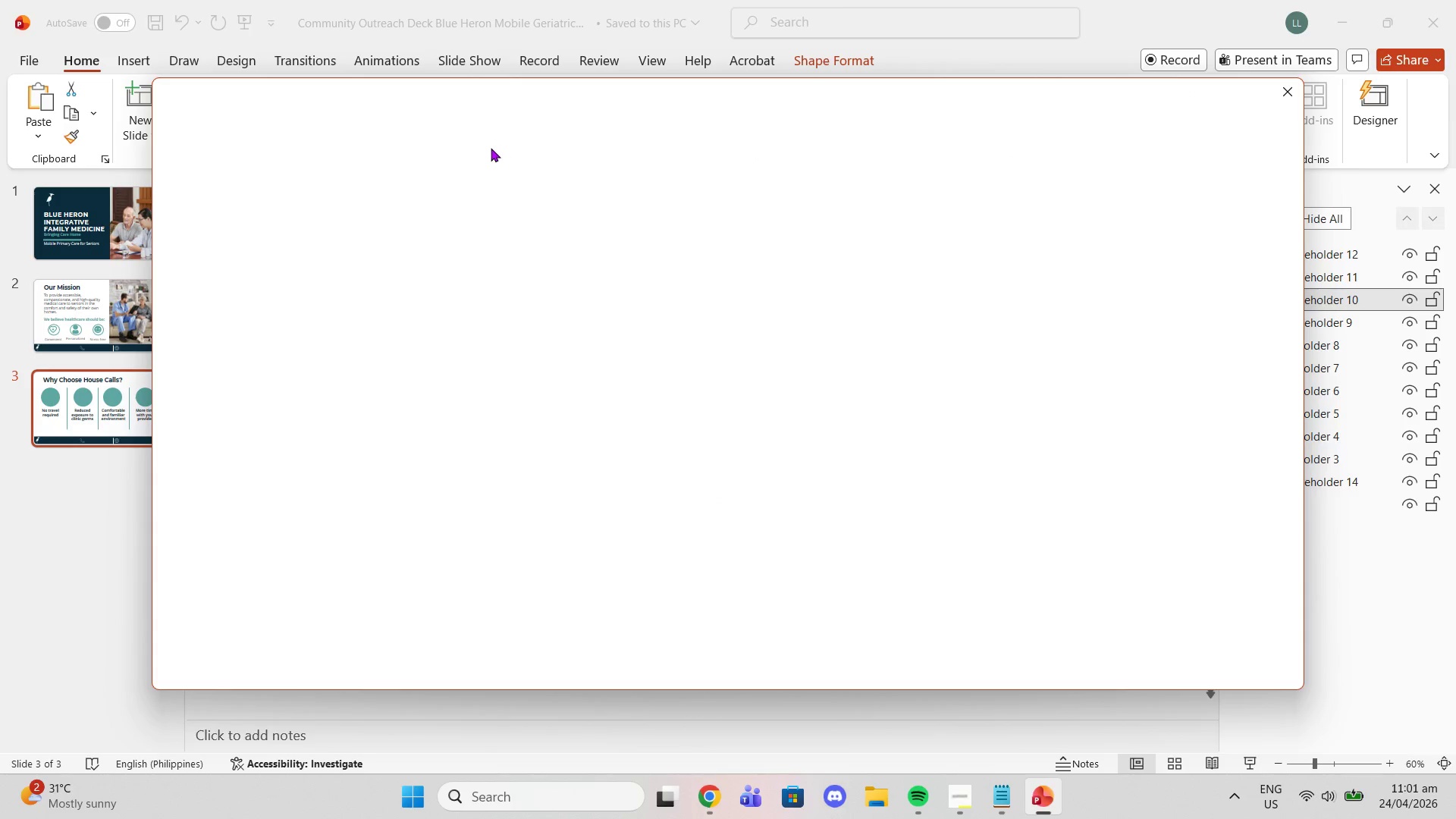 
type(house)
 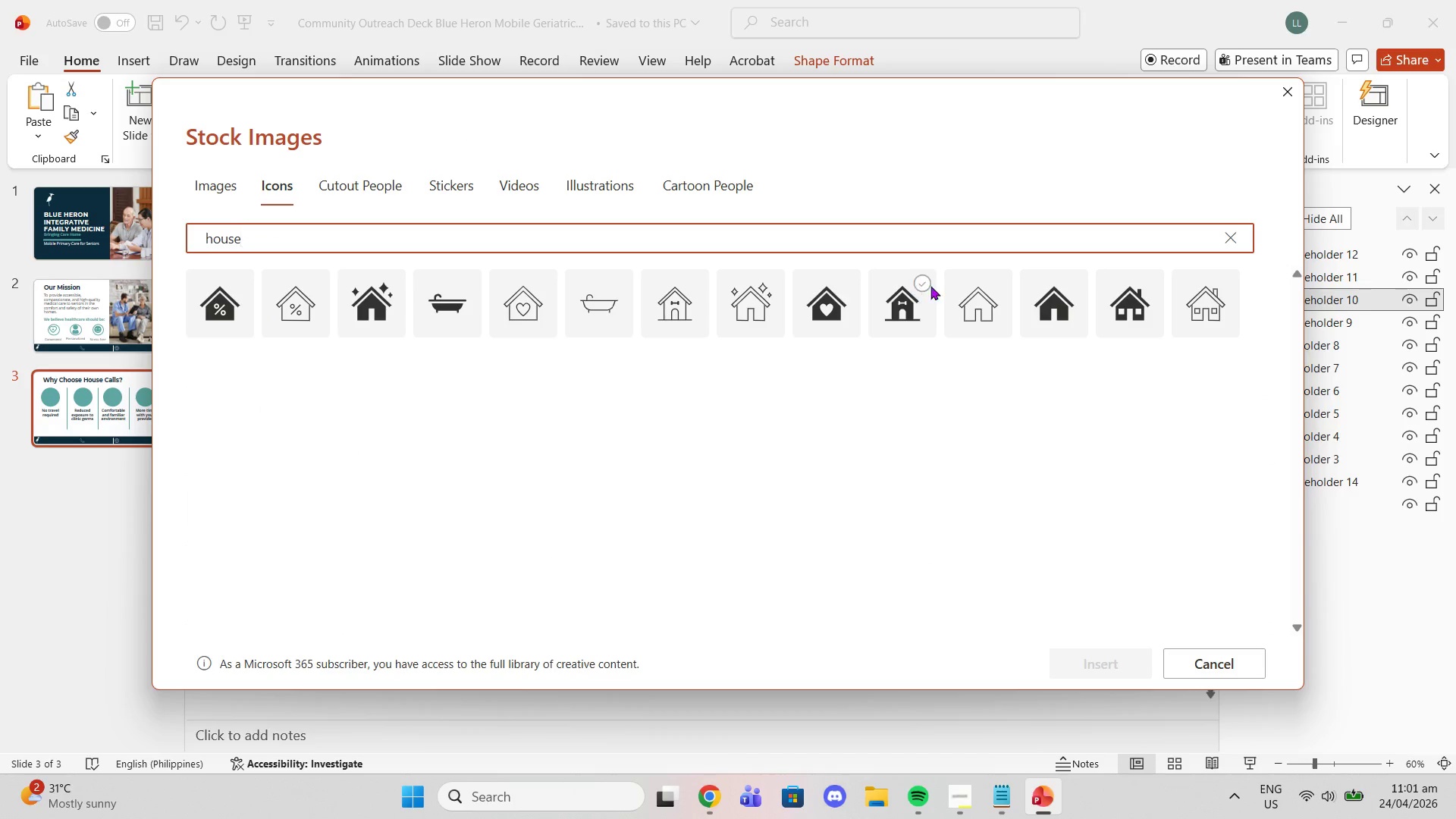 
left_click([1048, 312])
 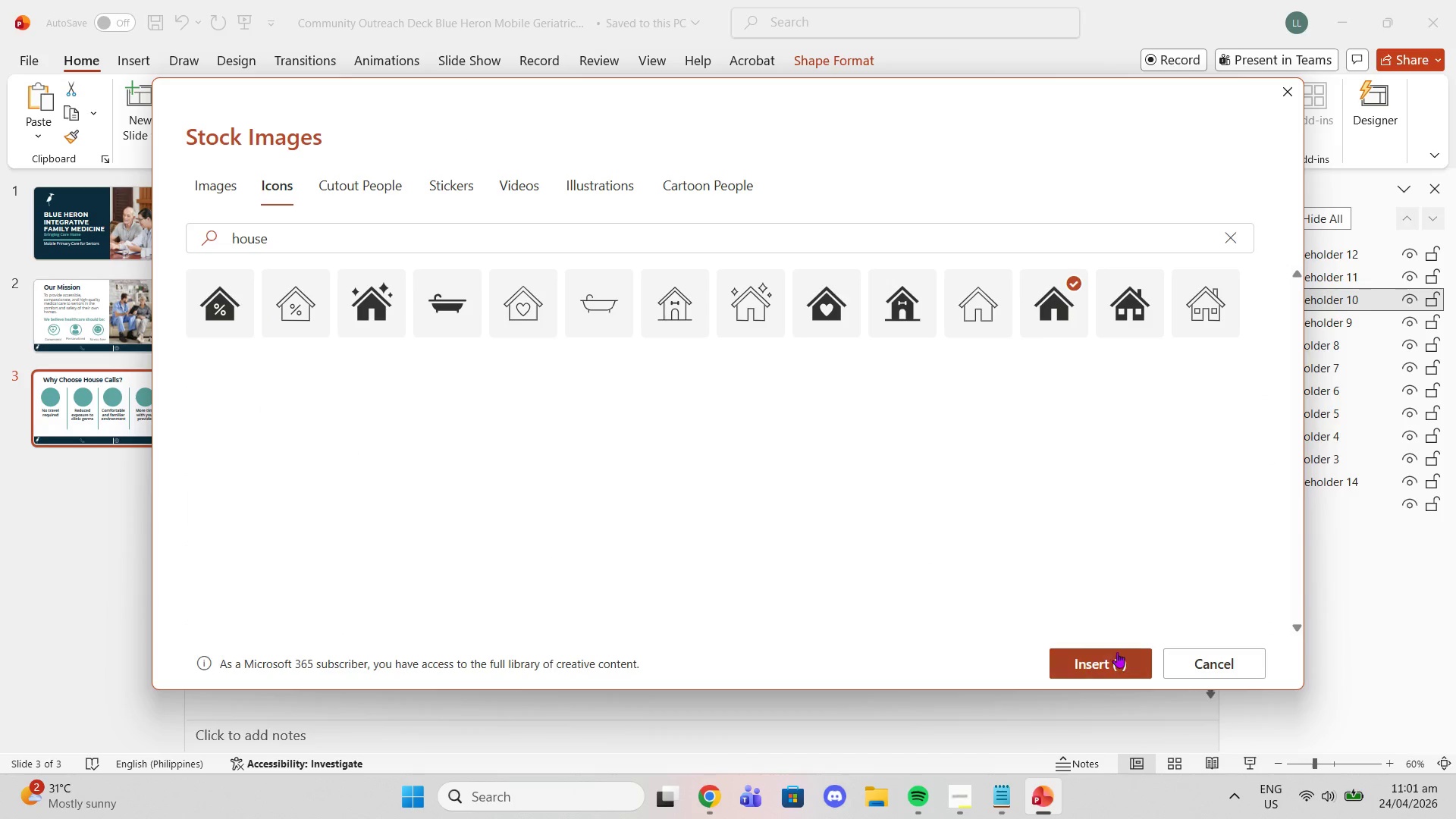 
double_click([1117, 670])
 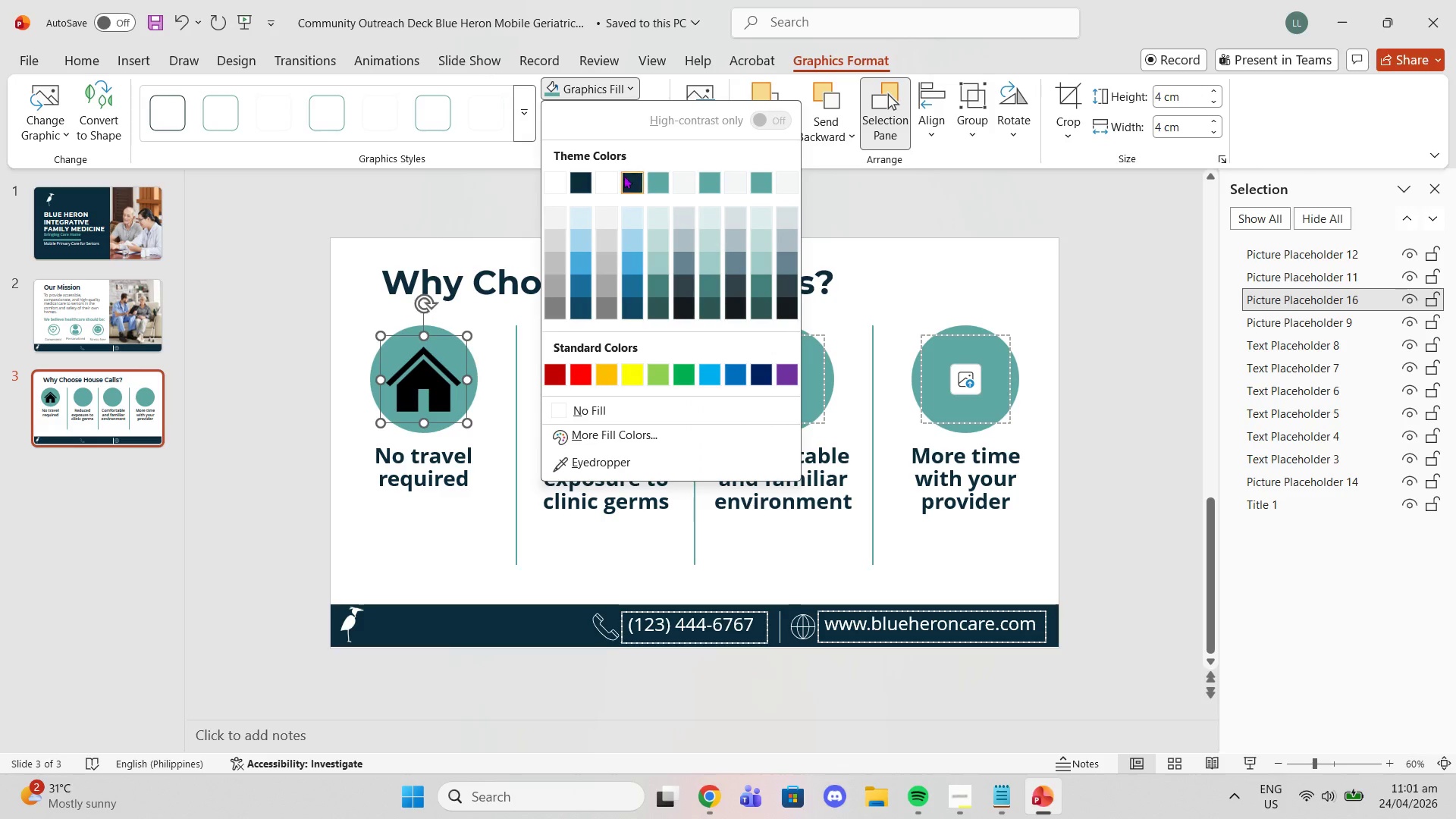 
left_click([556, 180])
 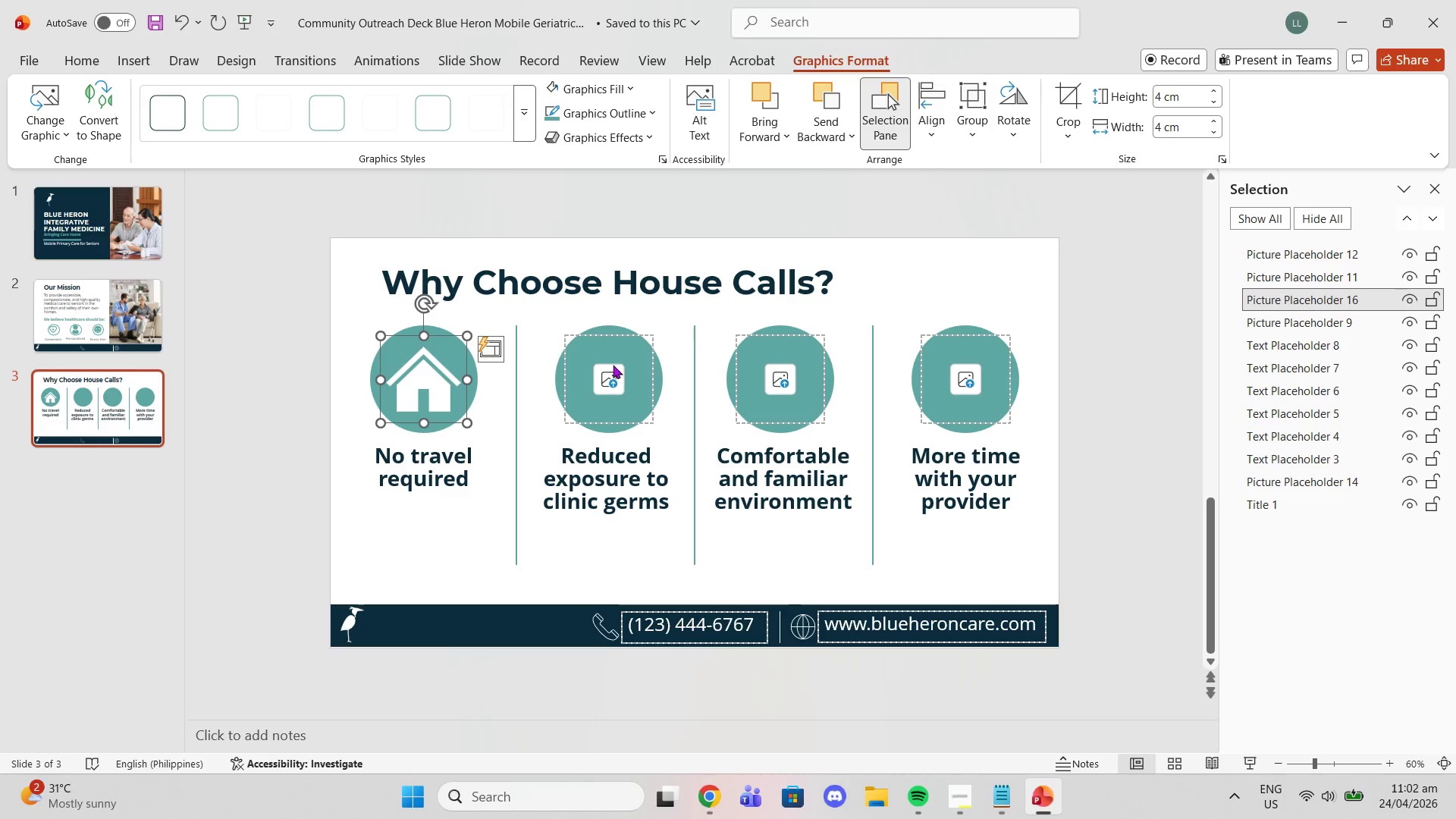 
left_click([613, 376])
 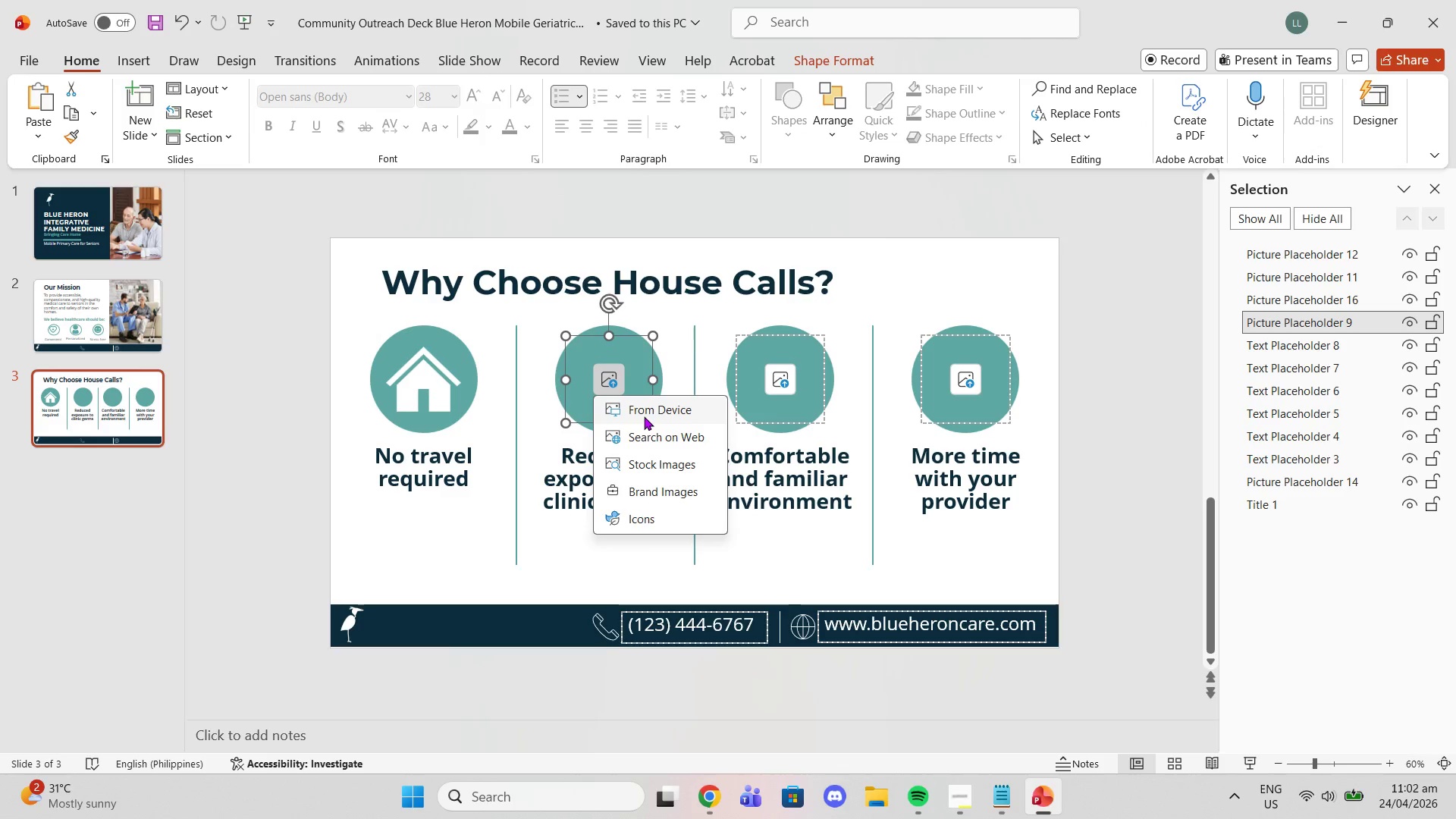 
left_click([644, 416])
 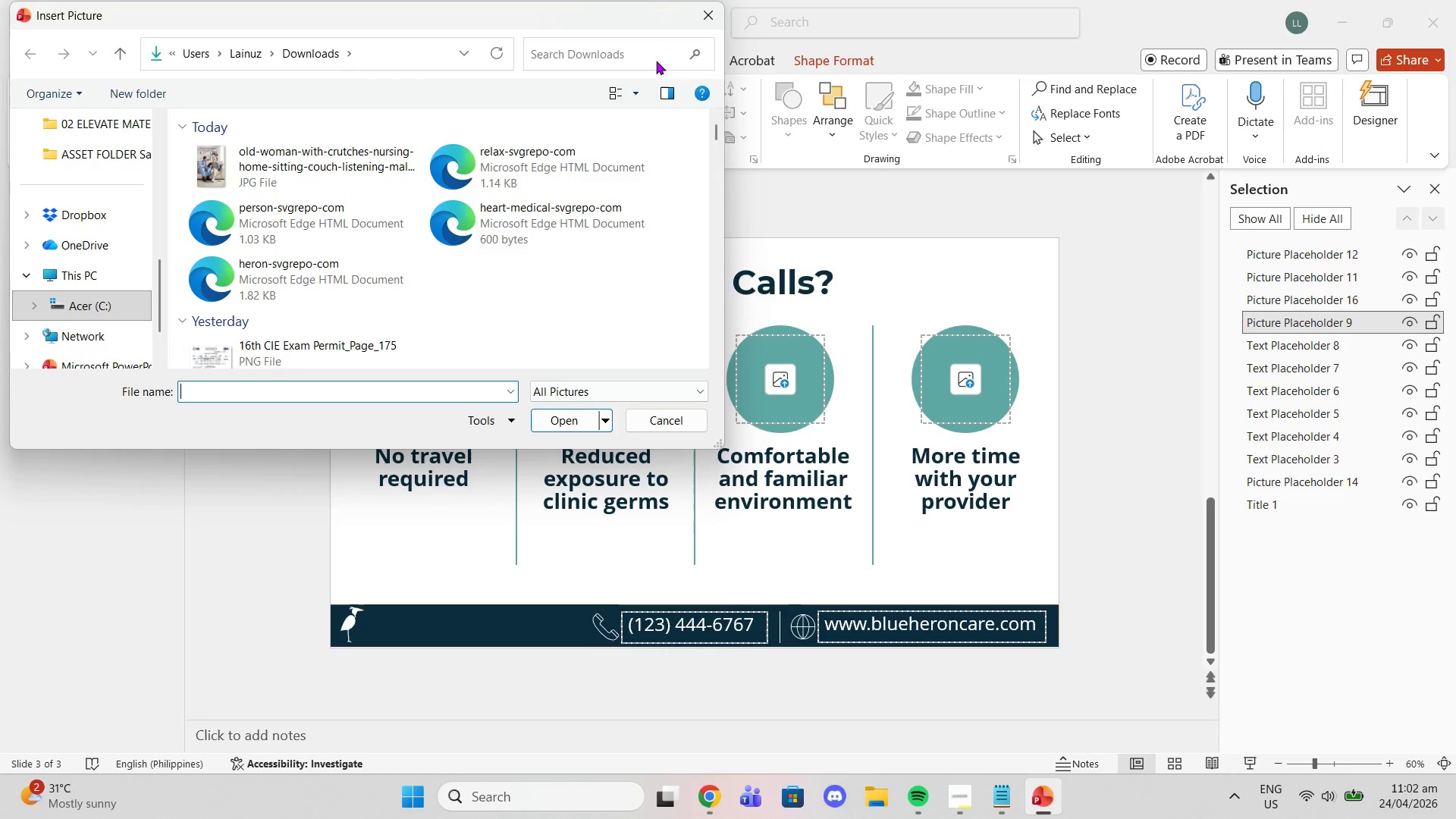 
left_click([721, 20])
 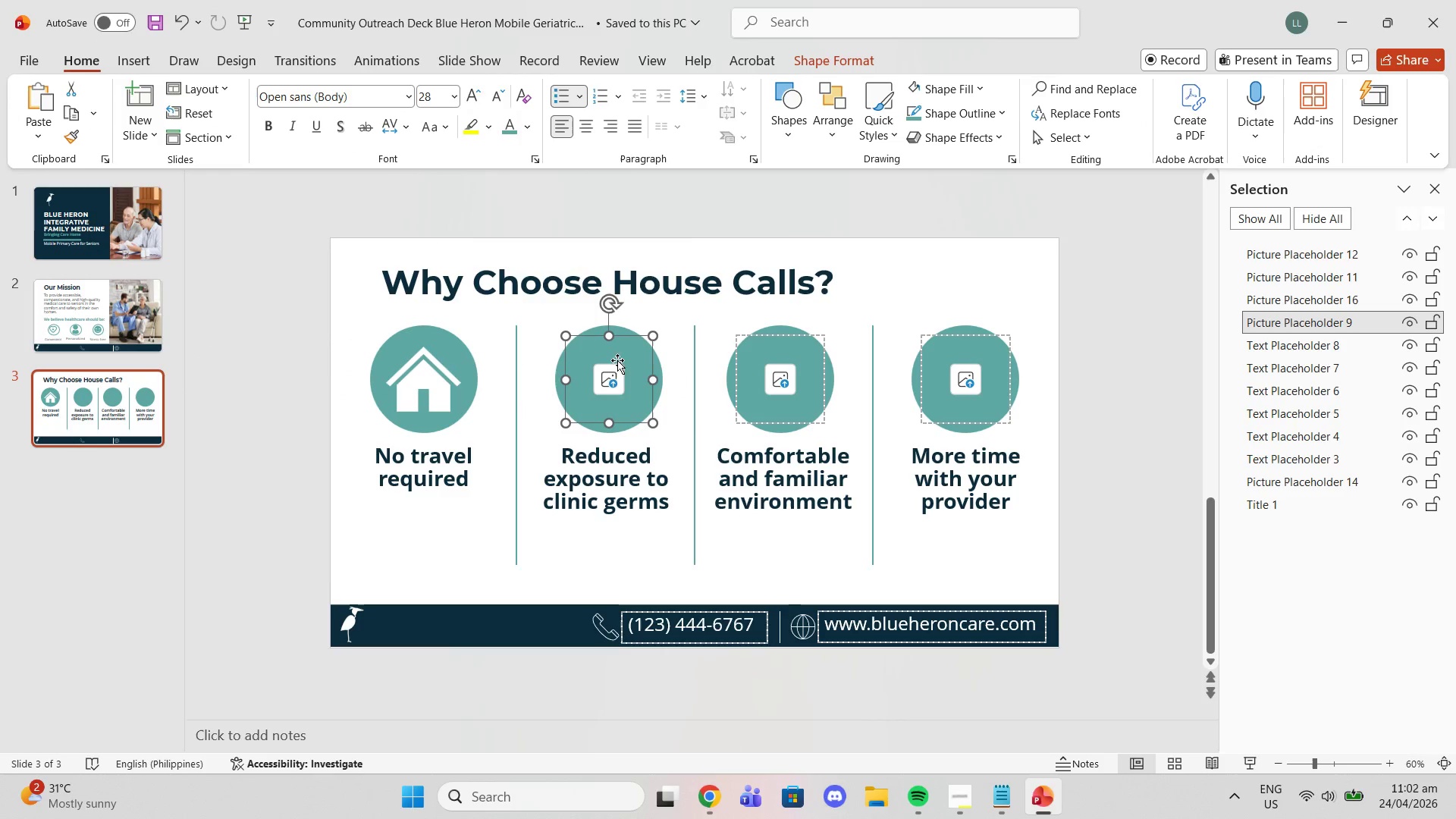 
left_click([615, 391])
 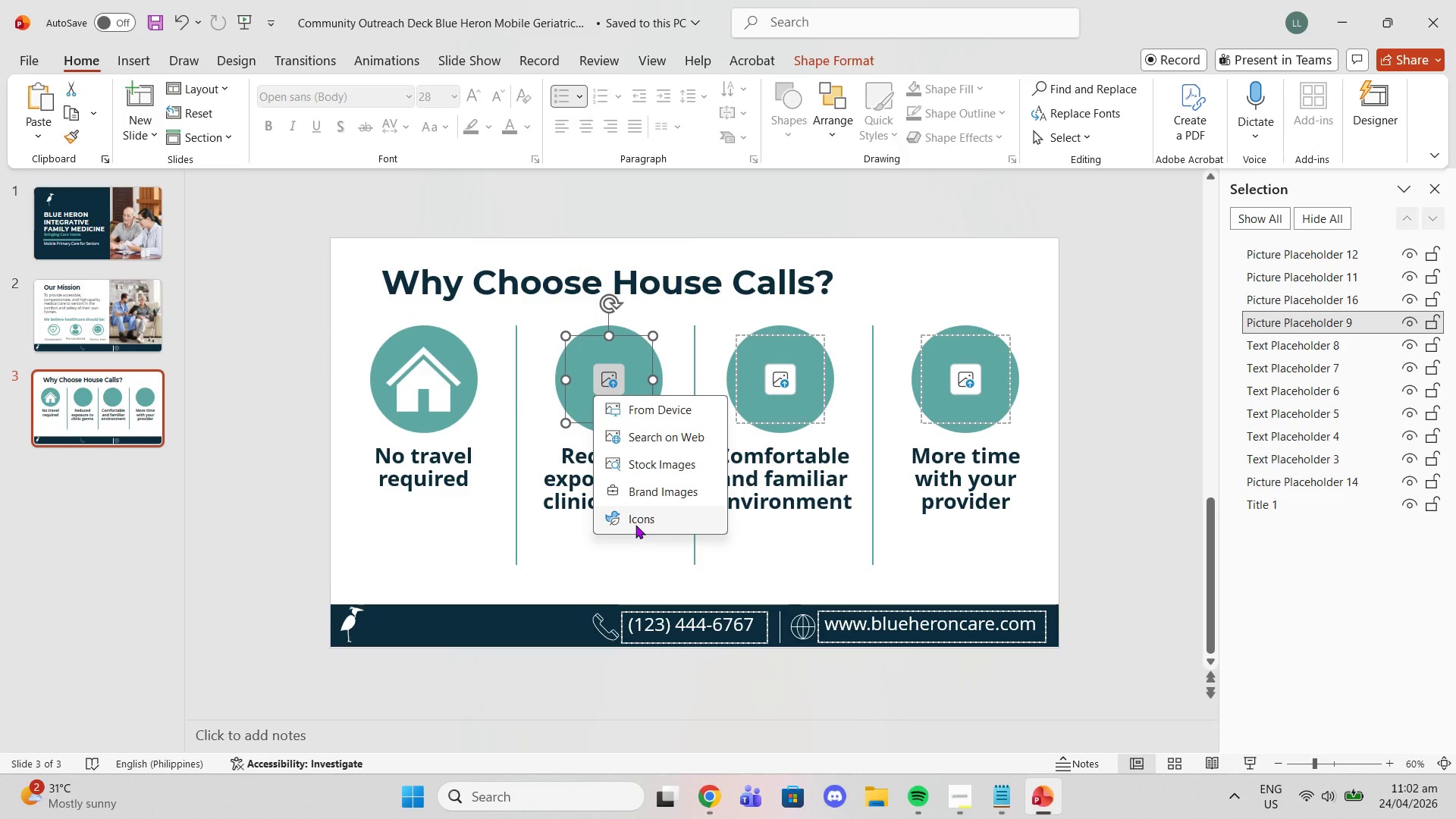 
left_click([635, 525])
 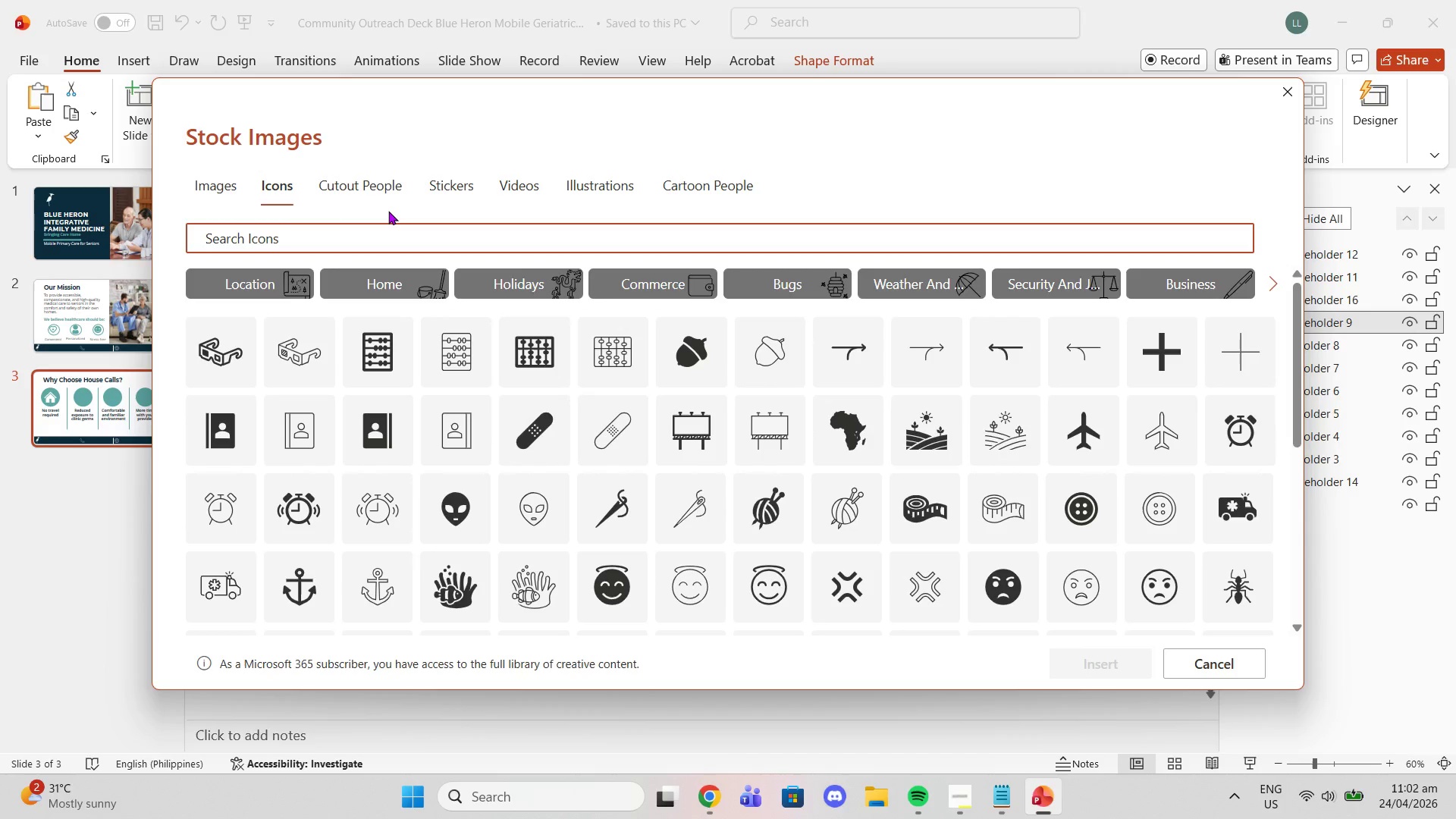 
type(shield)
 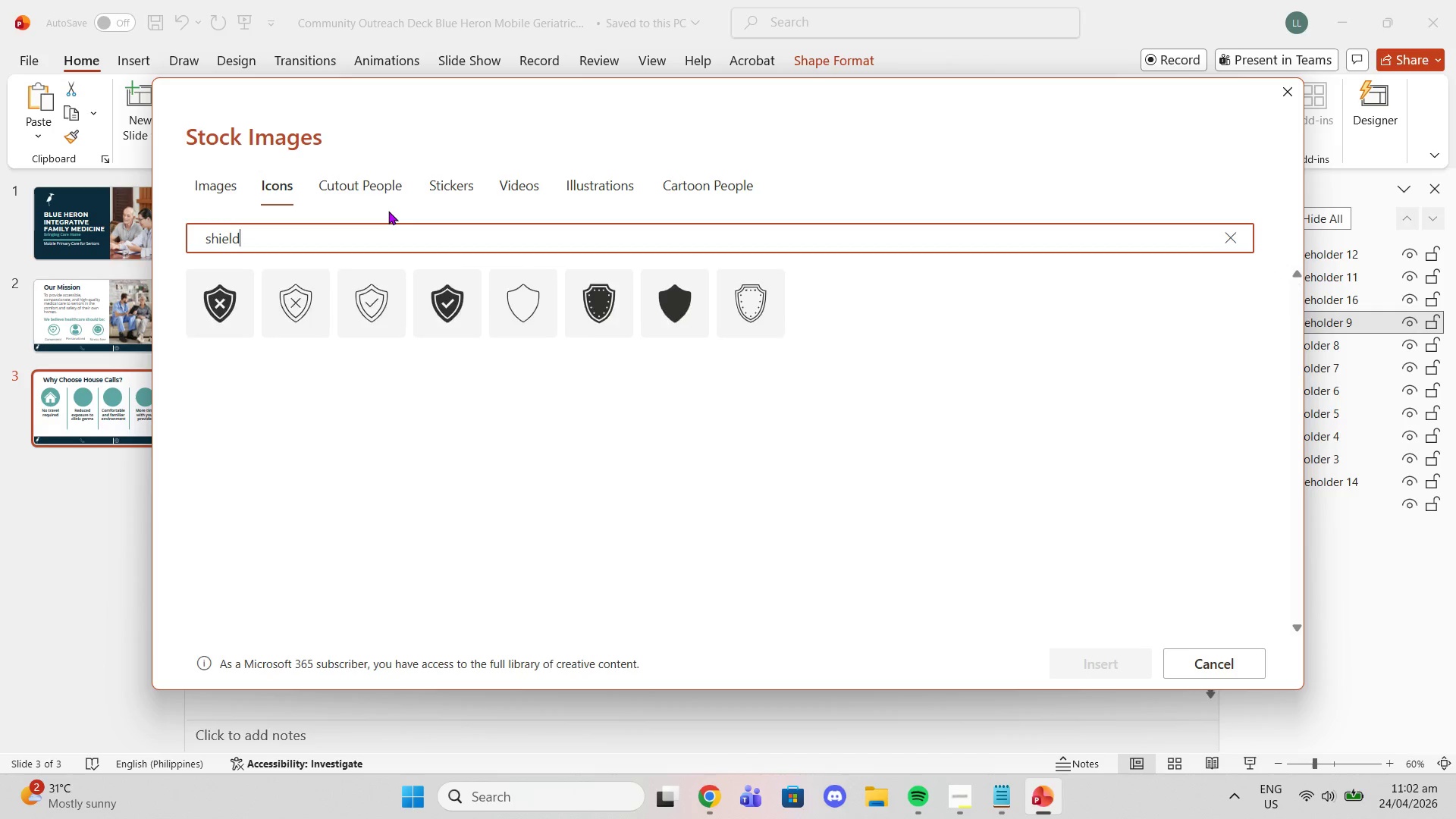 
key(Enter)
 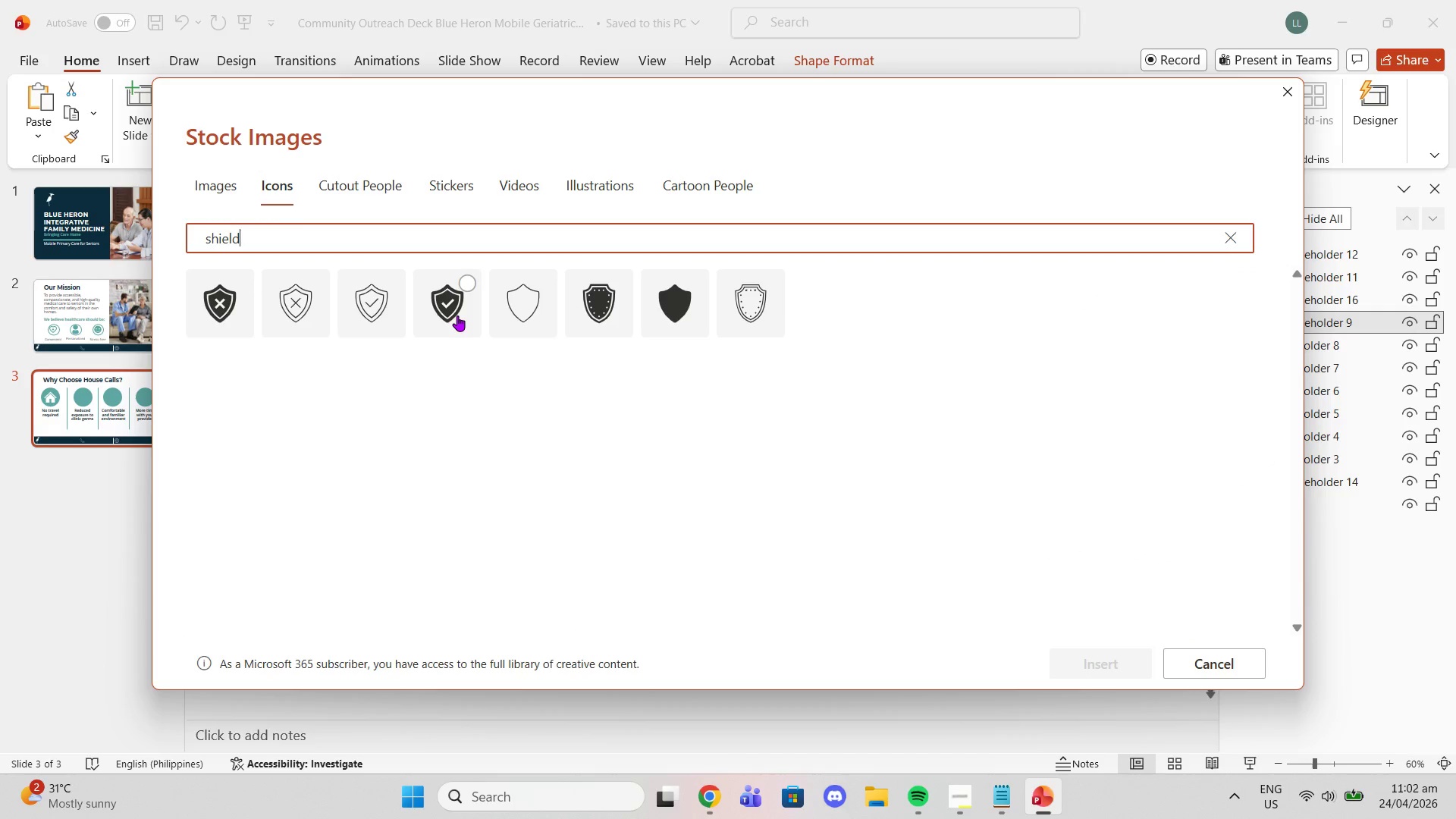 
left_click([457, 315])
 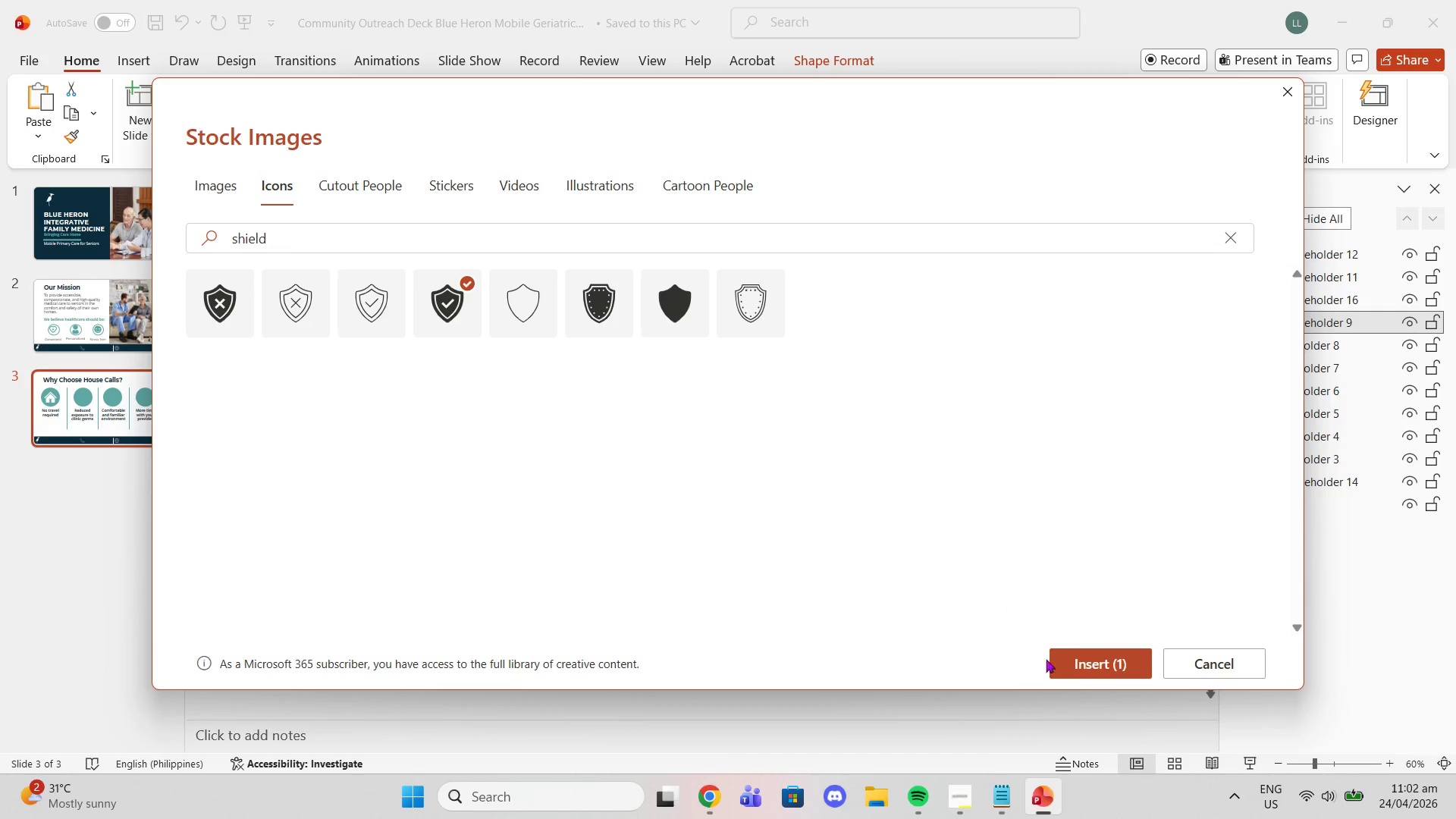 
left_click([1065, 658])
 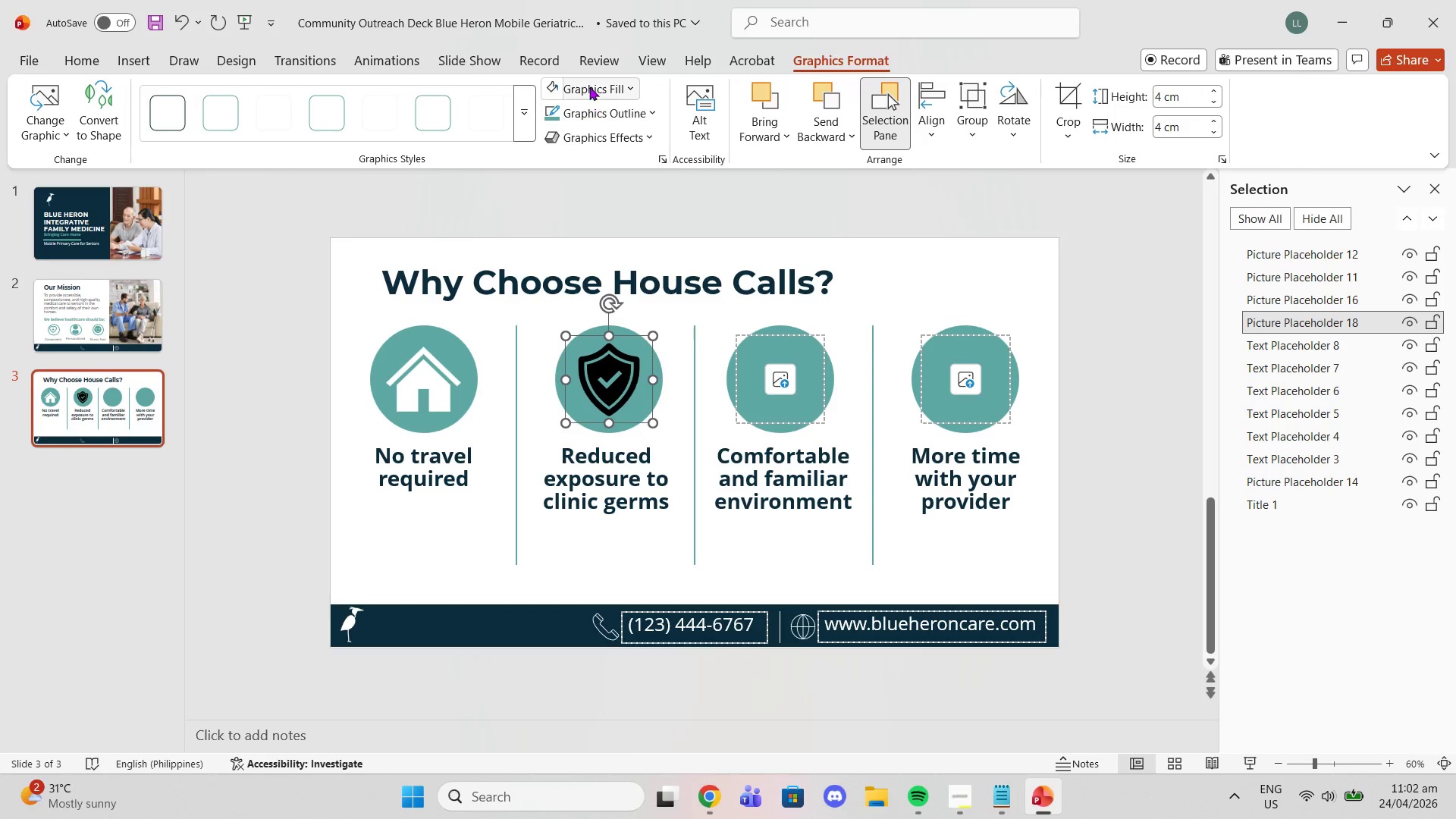 
left_click([557, 86])
 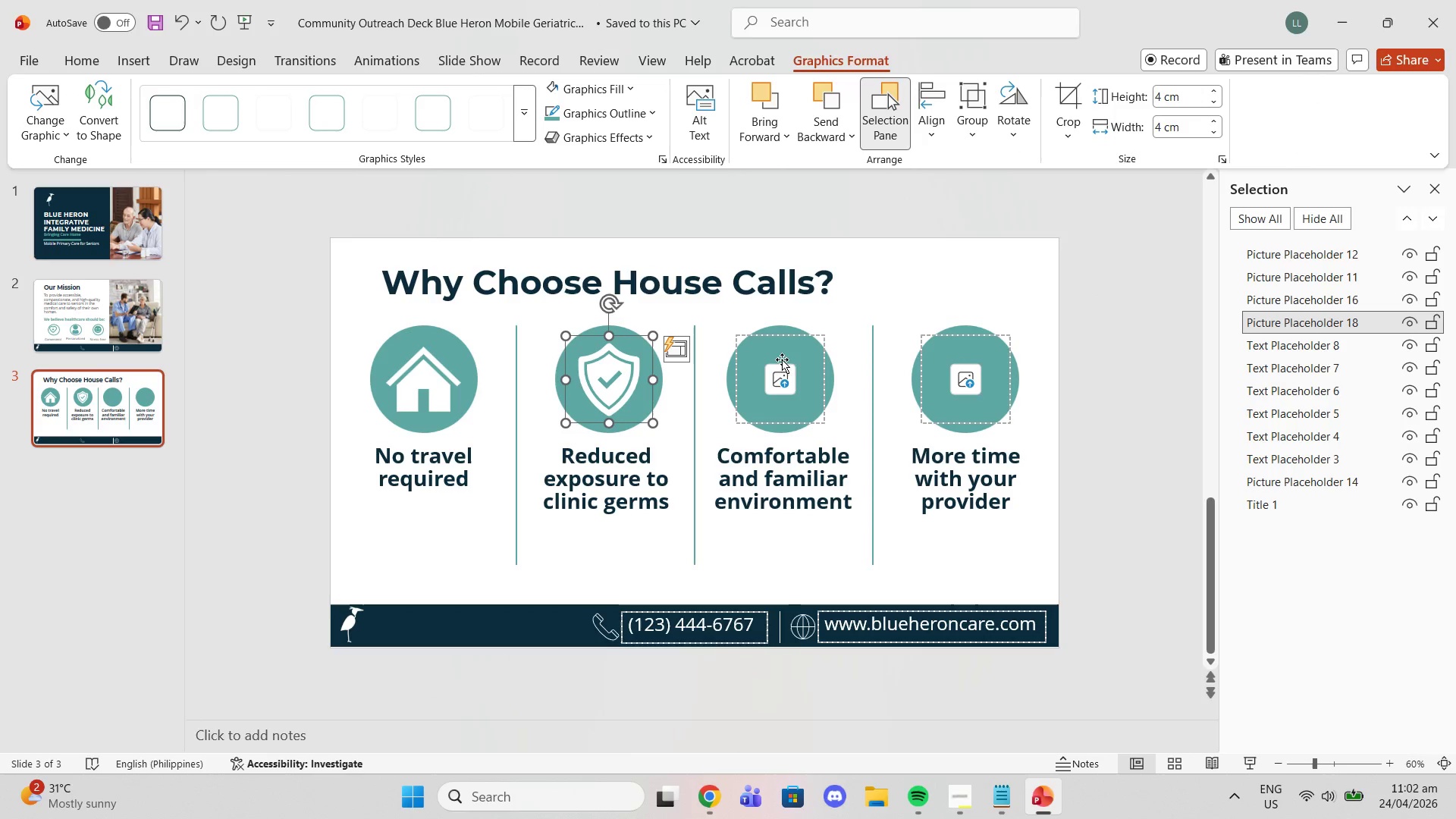 
left_click([782, 369])
 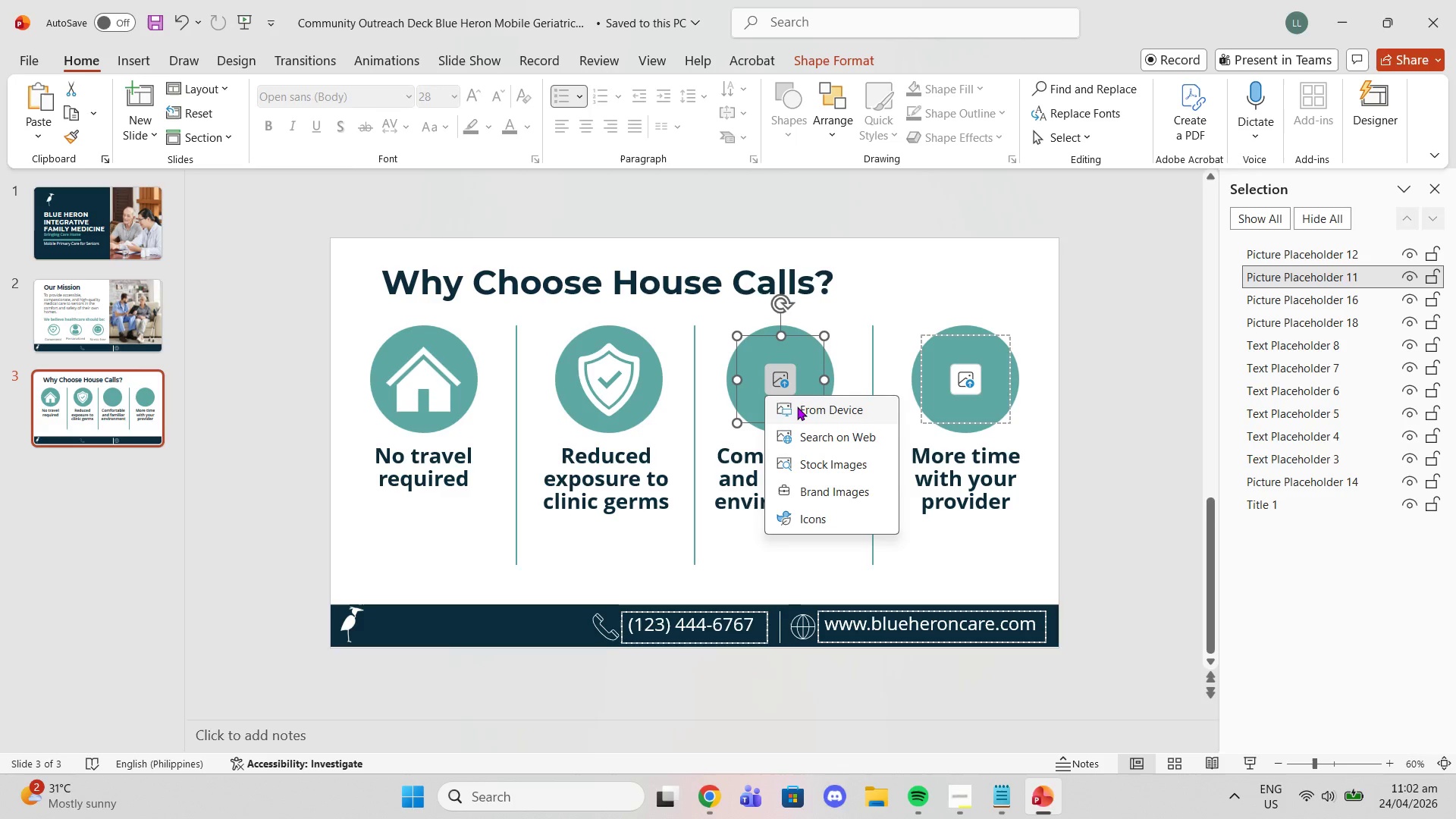 
left_click([797, 406])
 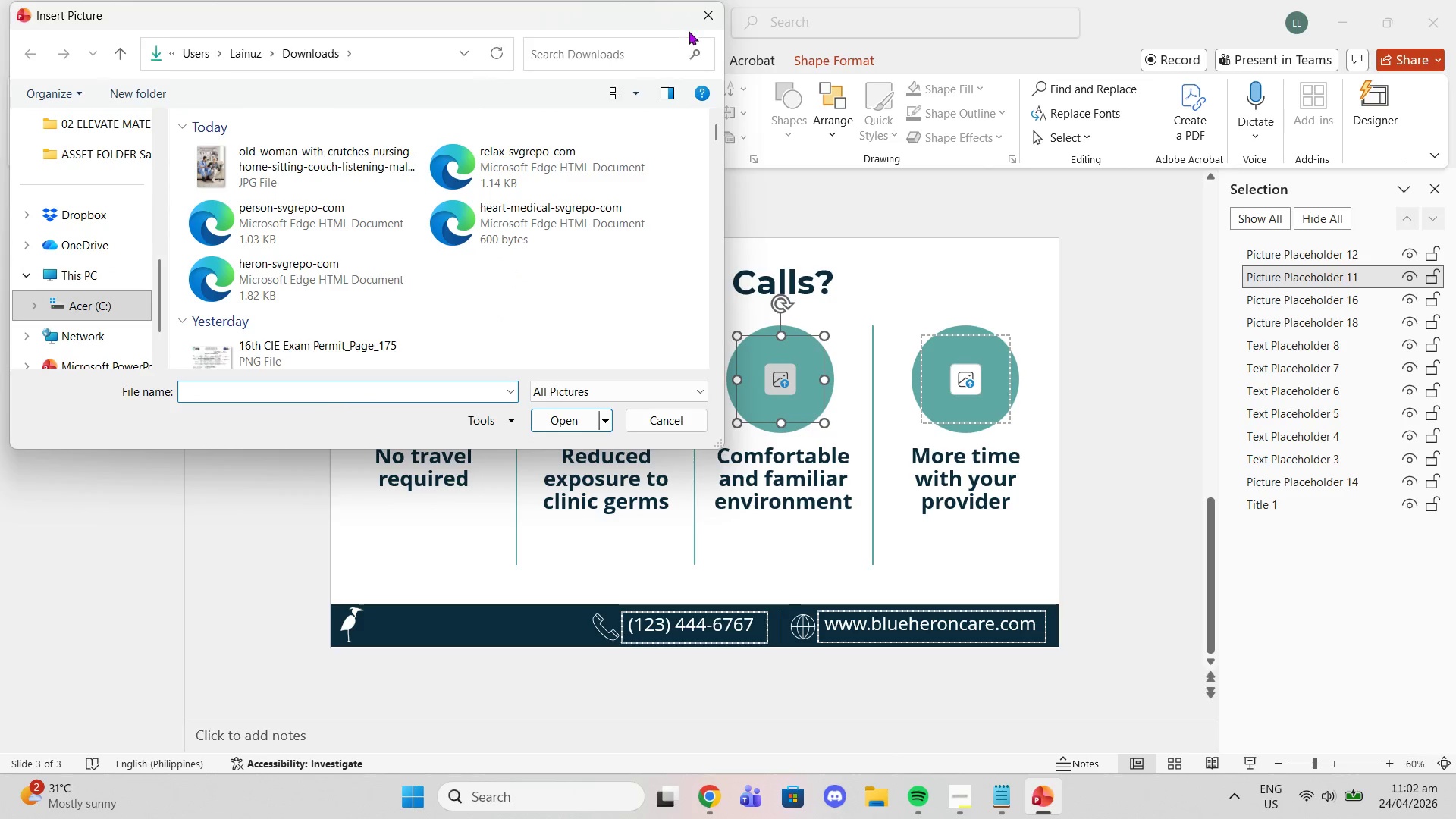 
left_click([708, 15])
 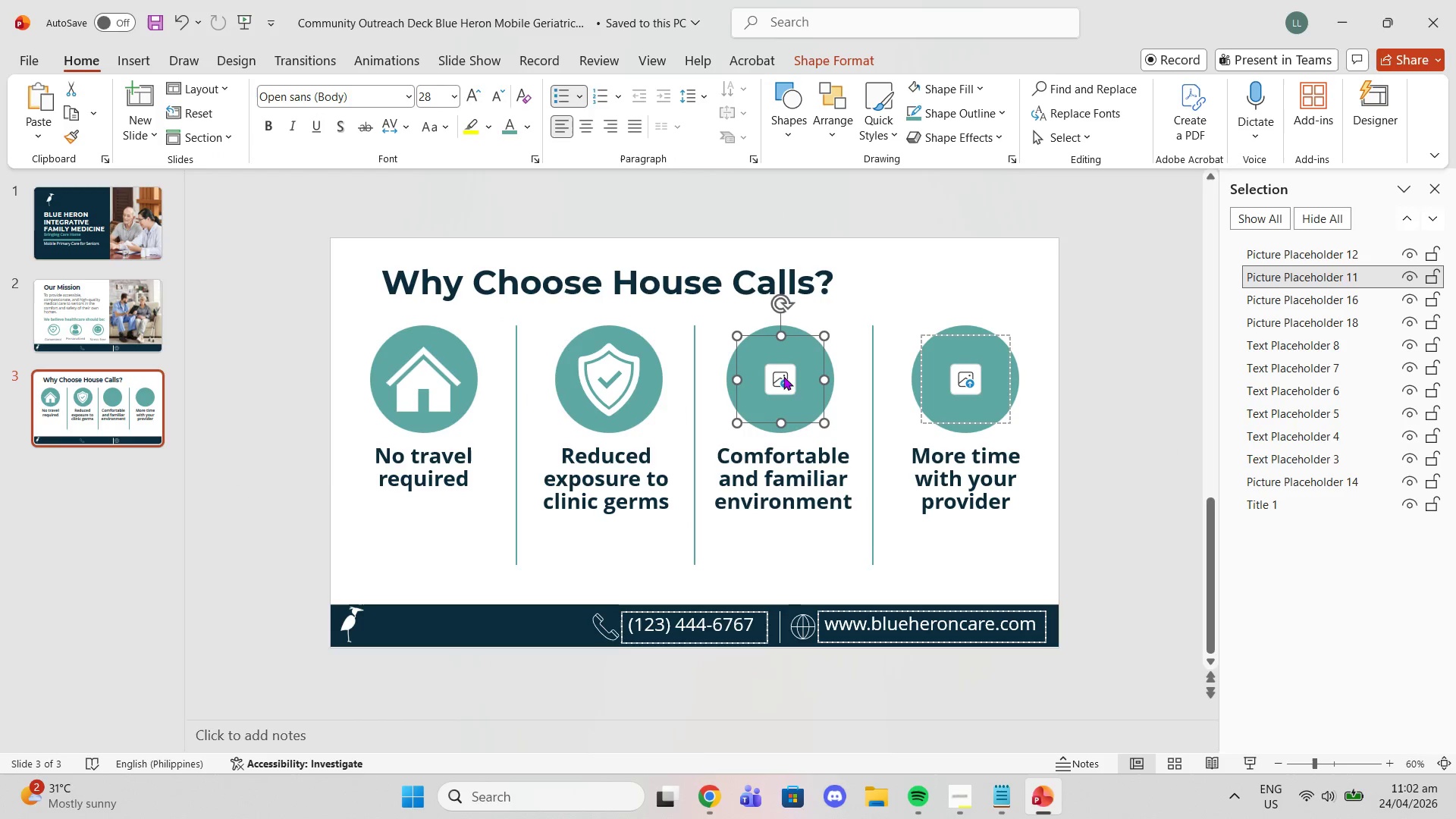 
left_click([778, 388])
 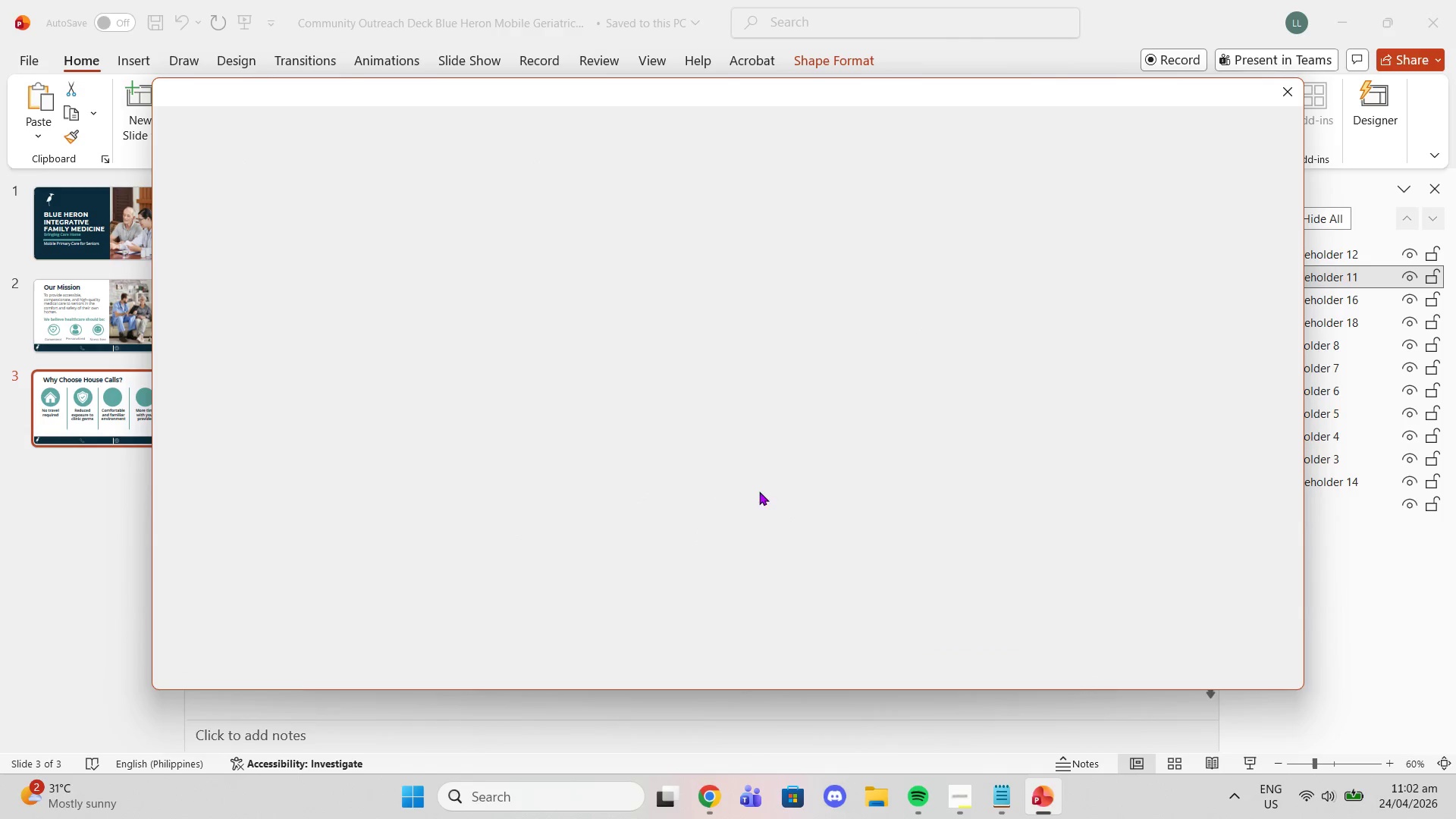 
mouse_move([448, 215])
 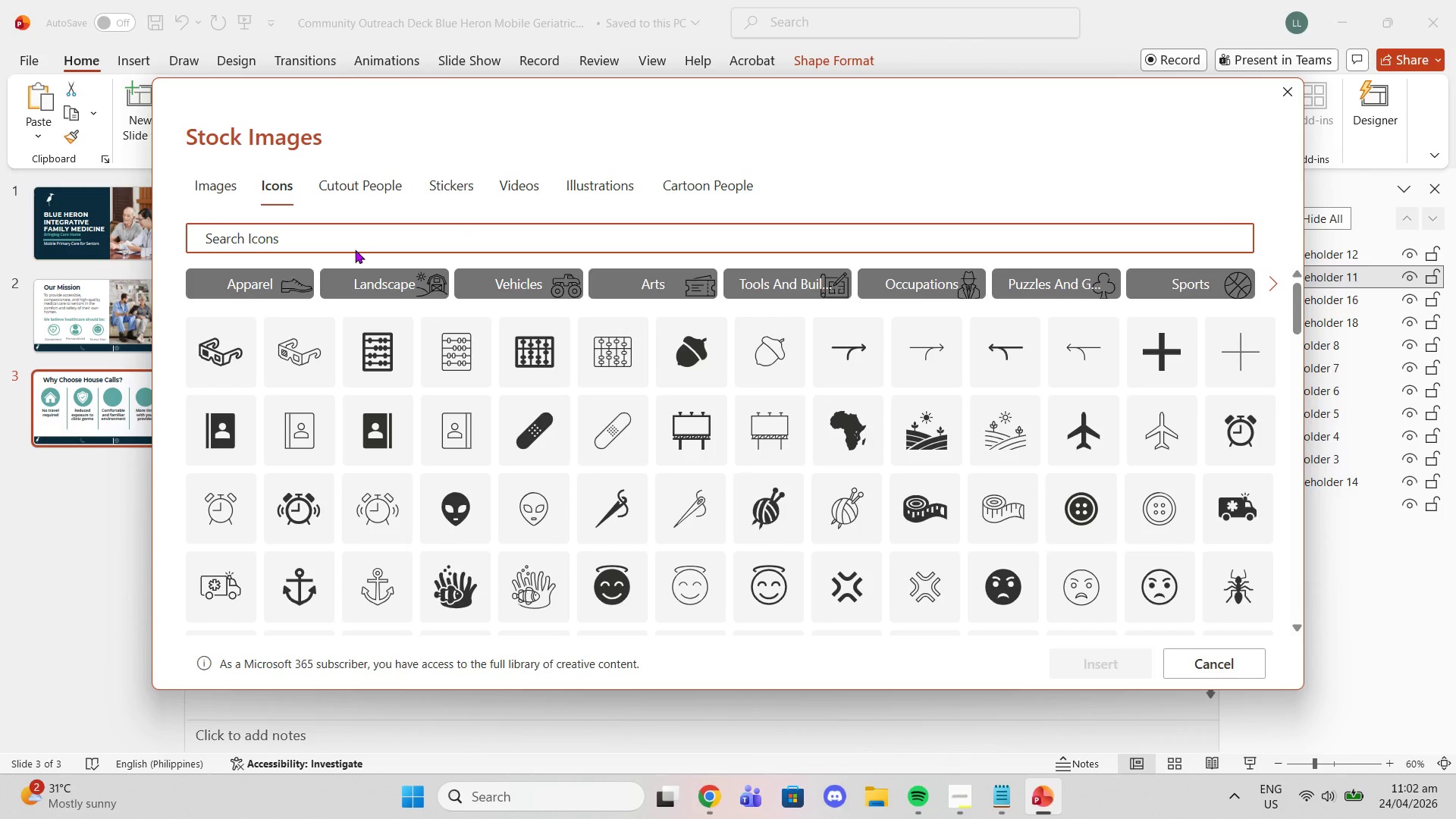 
type(coach)
 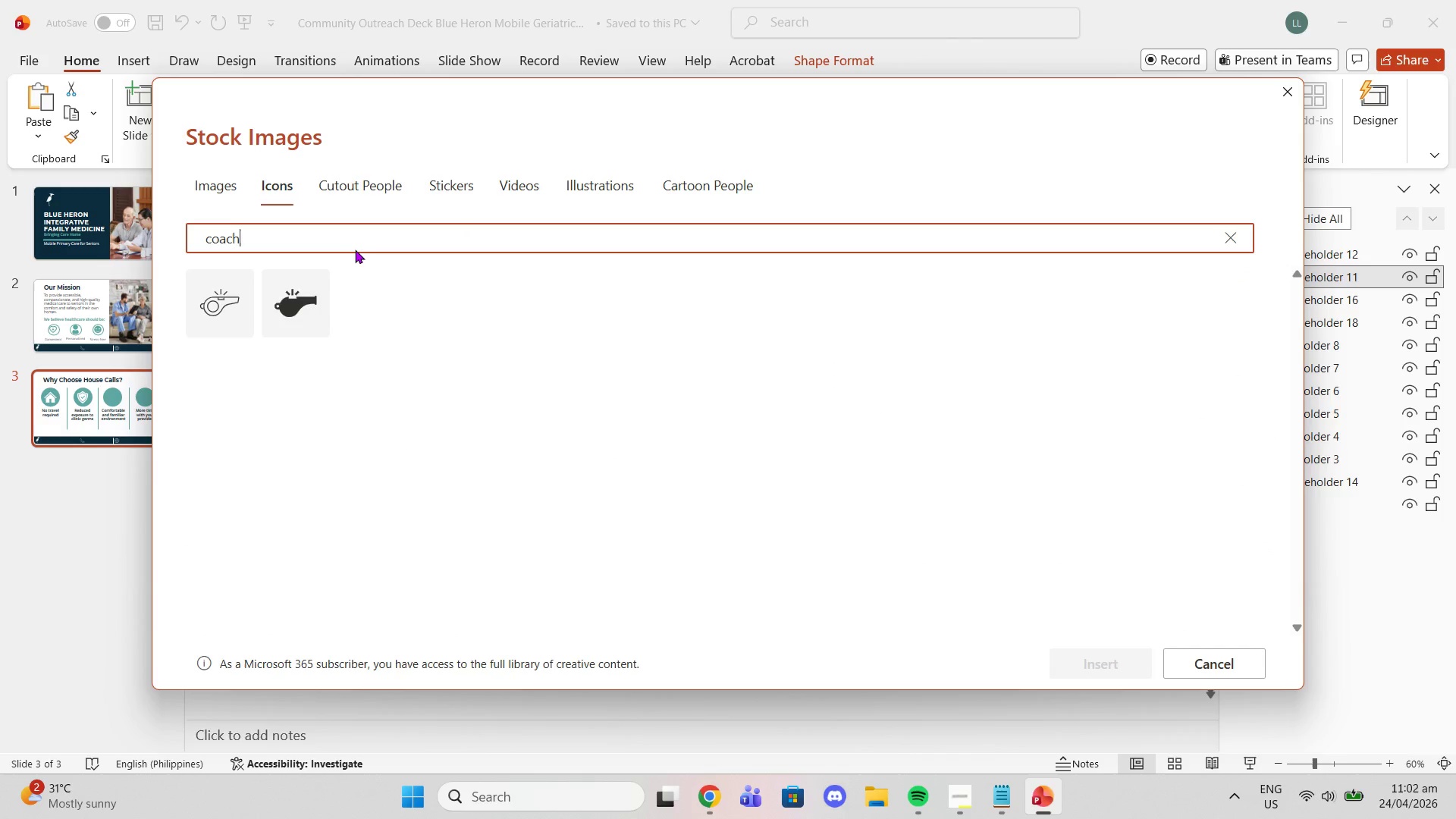 
key(Enter)
 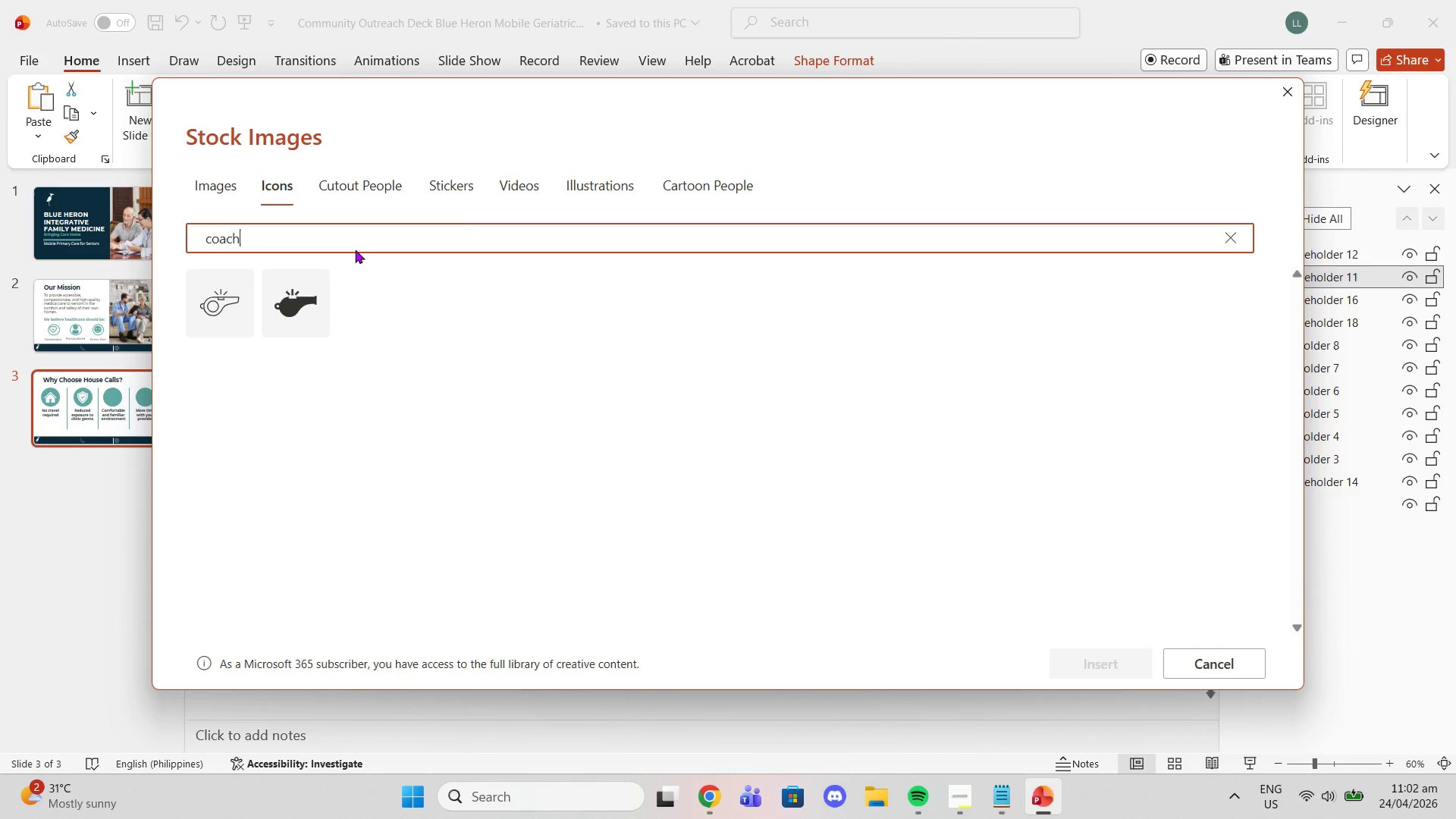 
key(Backspace)
key(Backspace)
key(Backspace)
type(uch)
 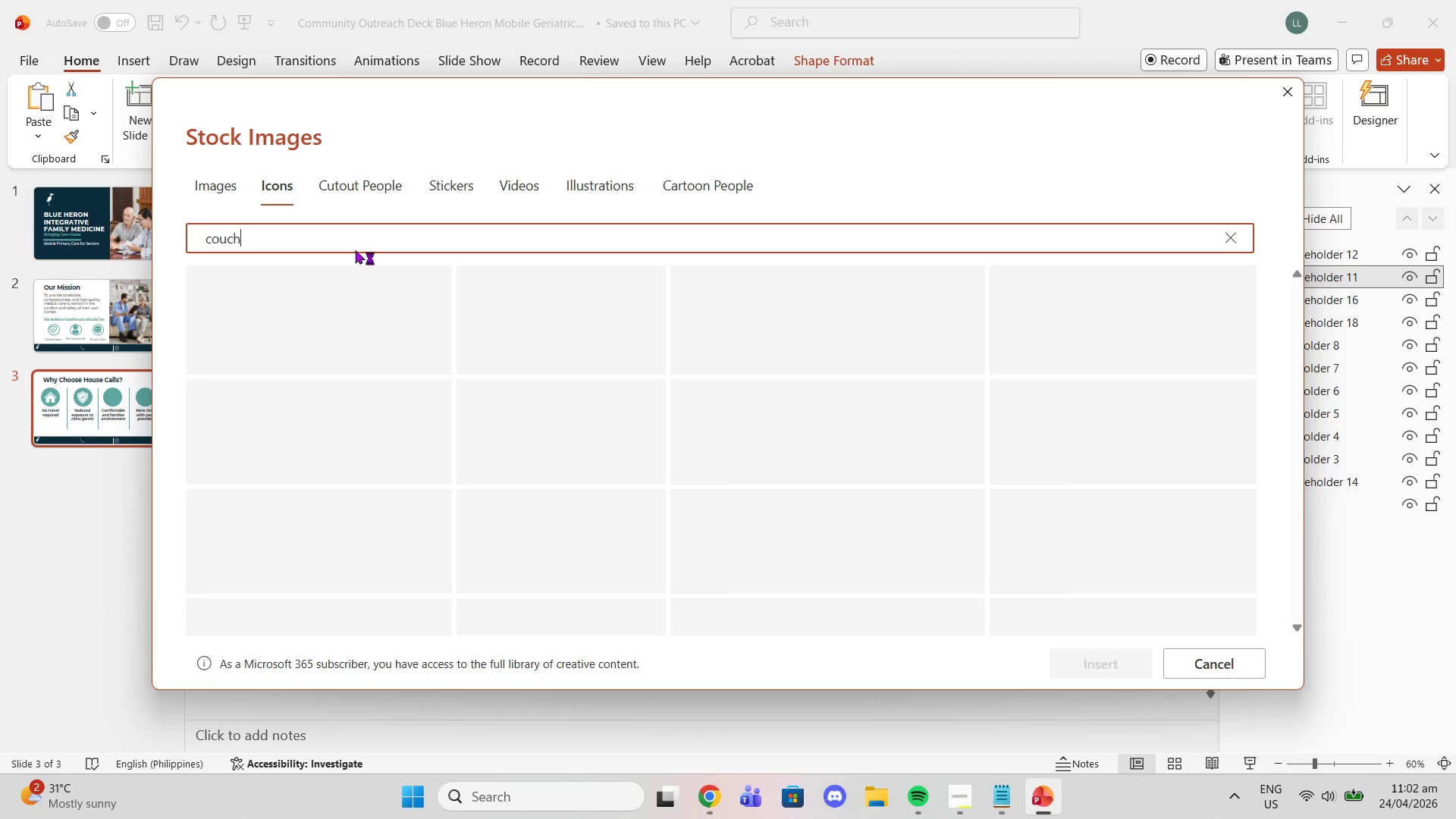 
key(Enter)
 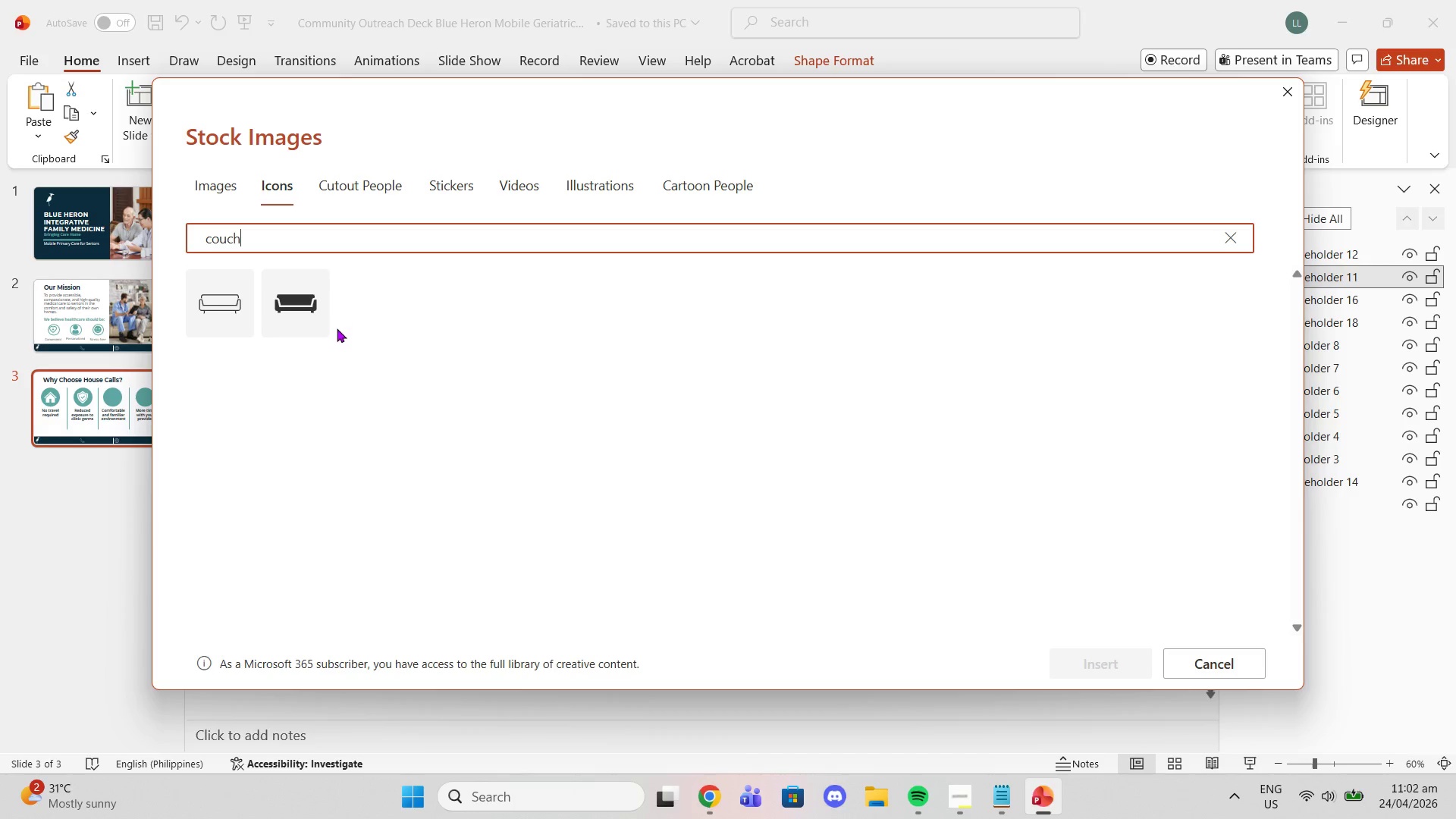 
left_click([309, 325])
 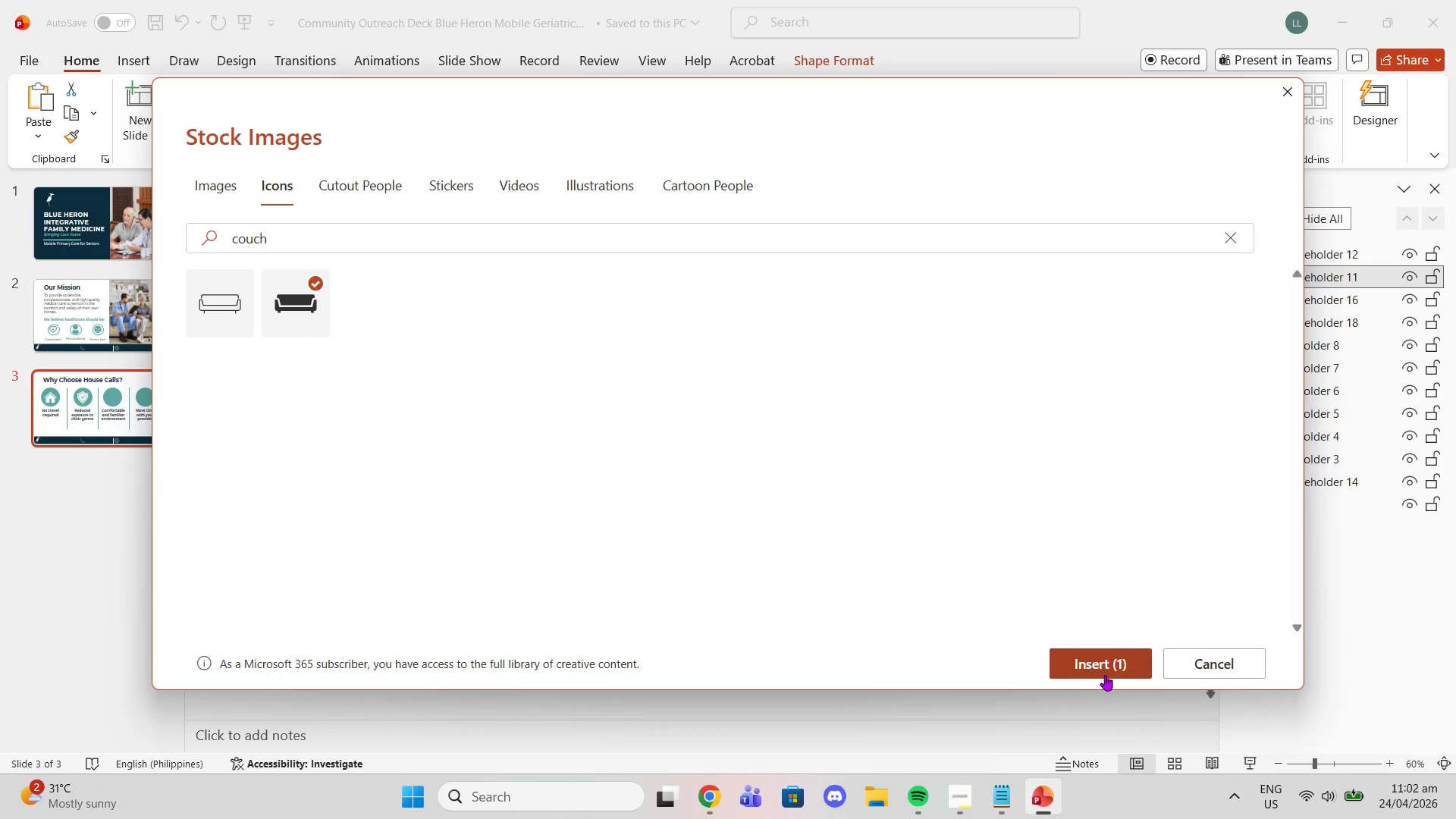 
left_click([1105, 675])
 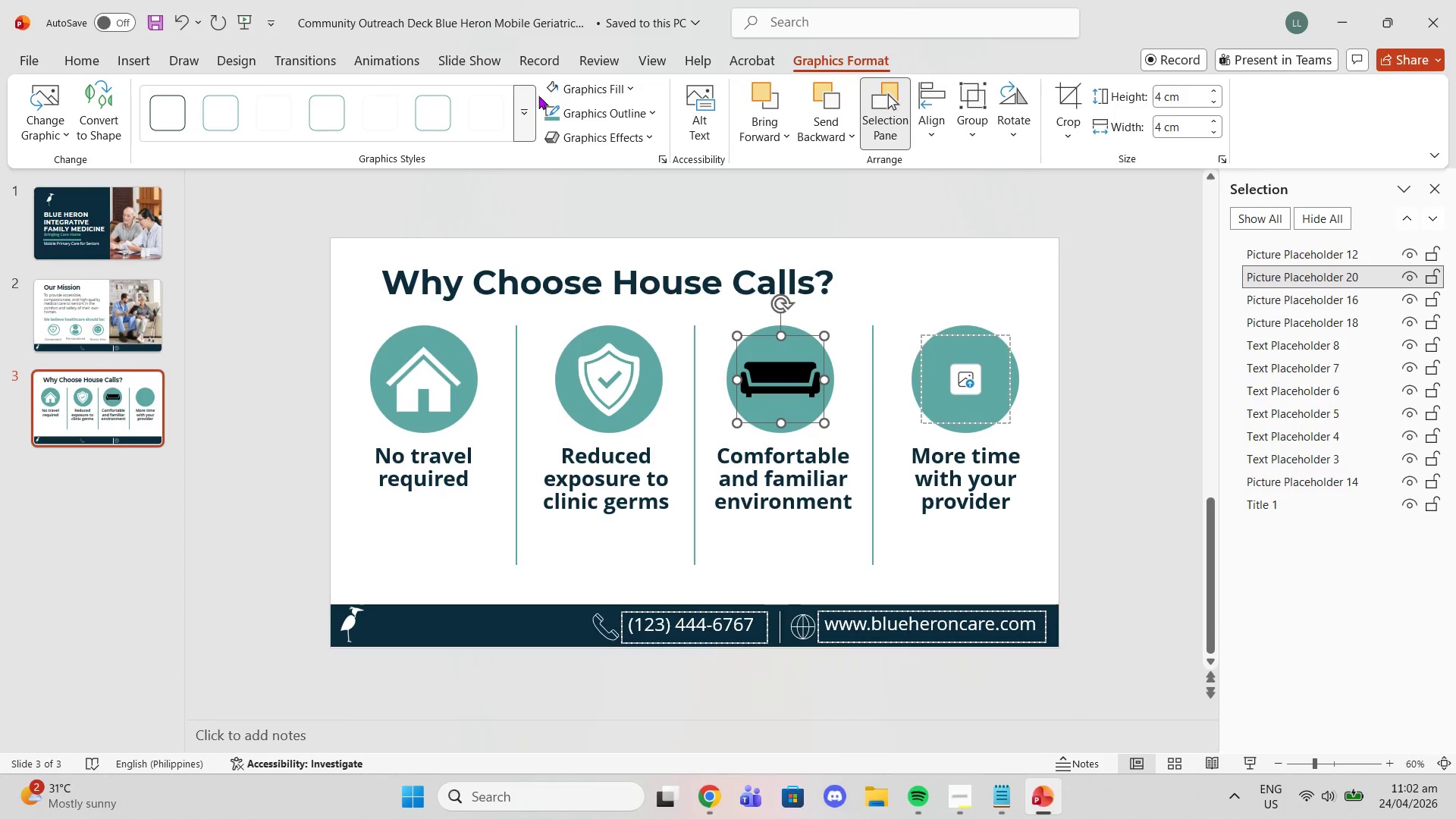 
left_click([550, 94])
 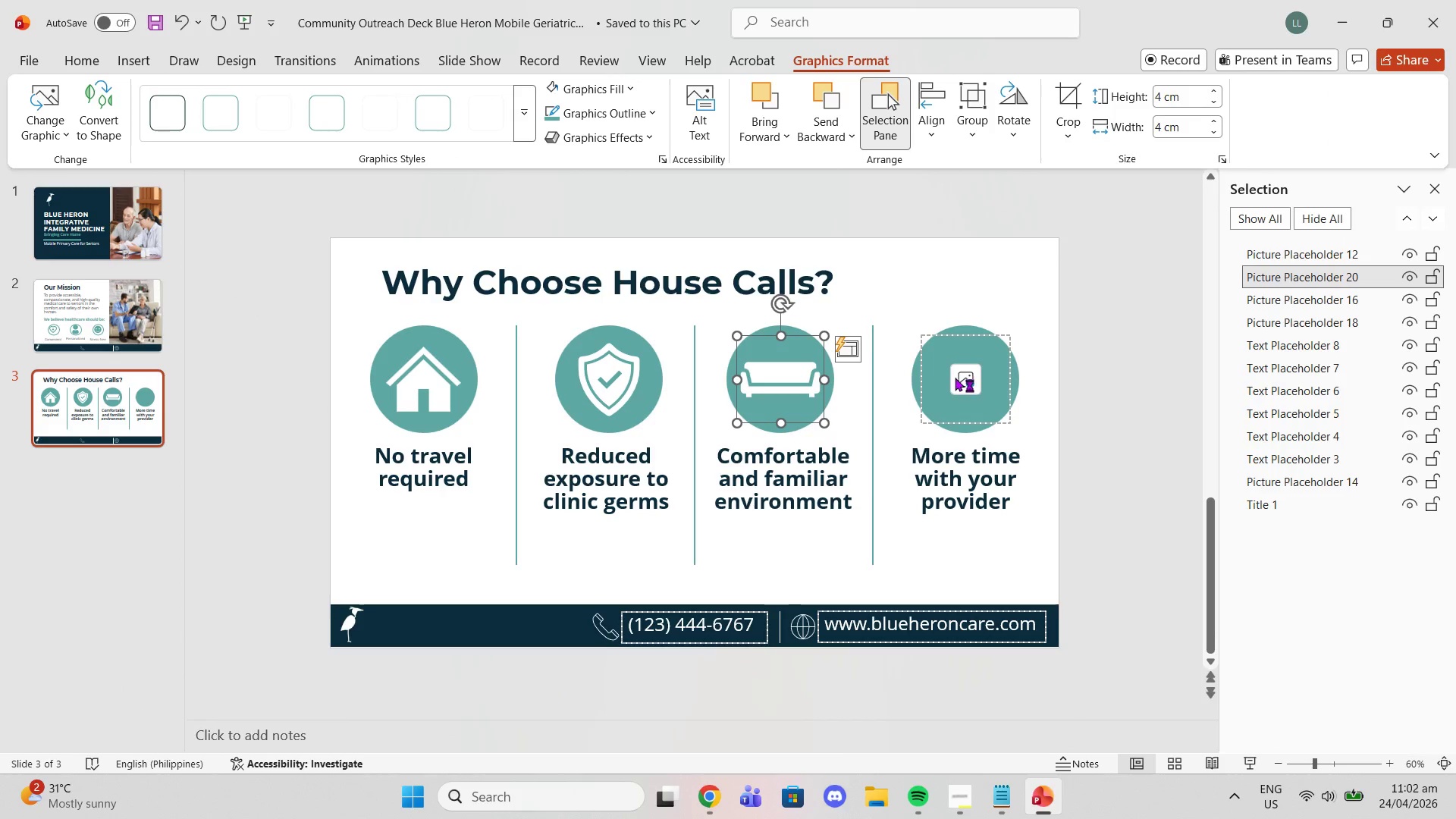 
left_click([959, 380])
 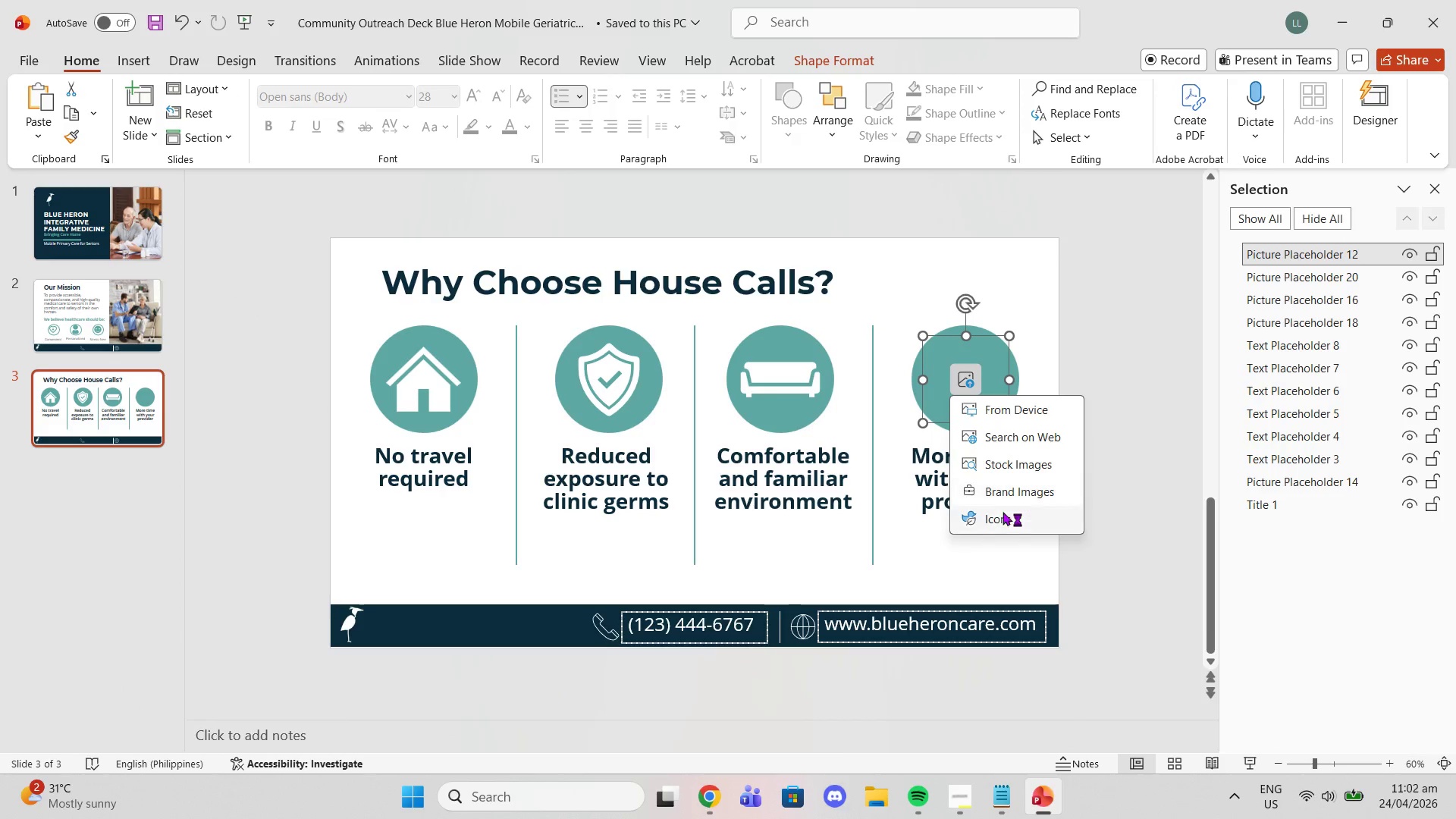 
left_click([1001, 515])
 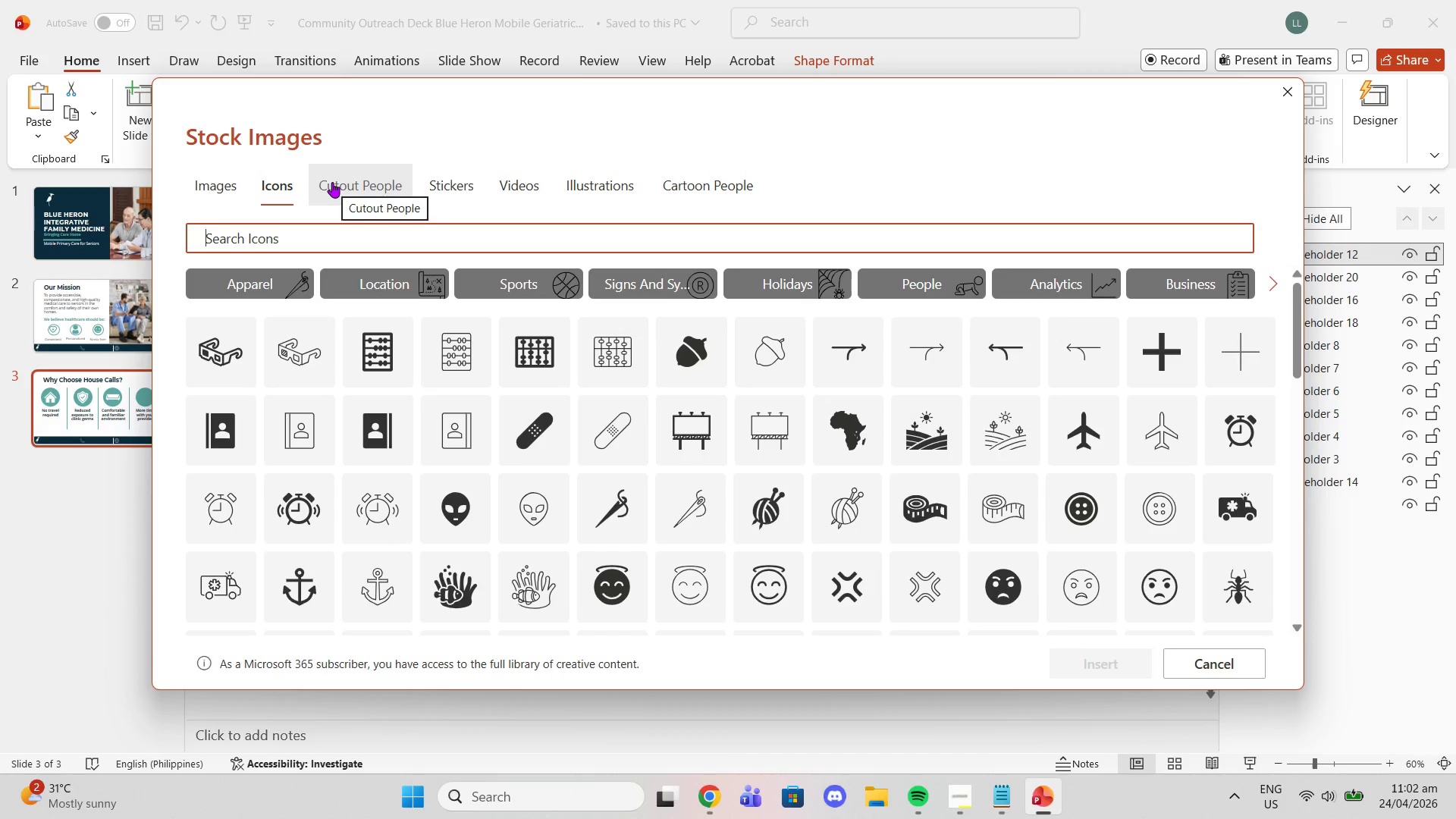 
type(time)
 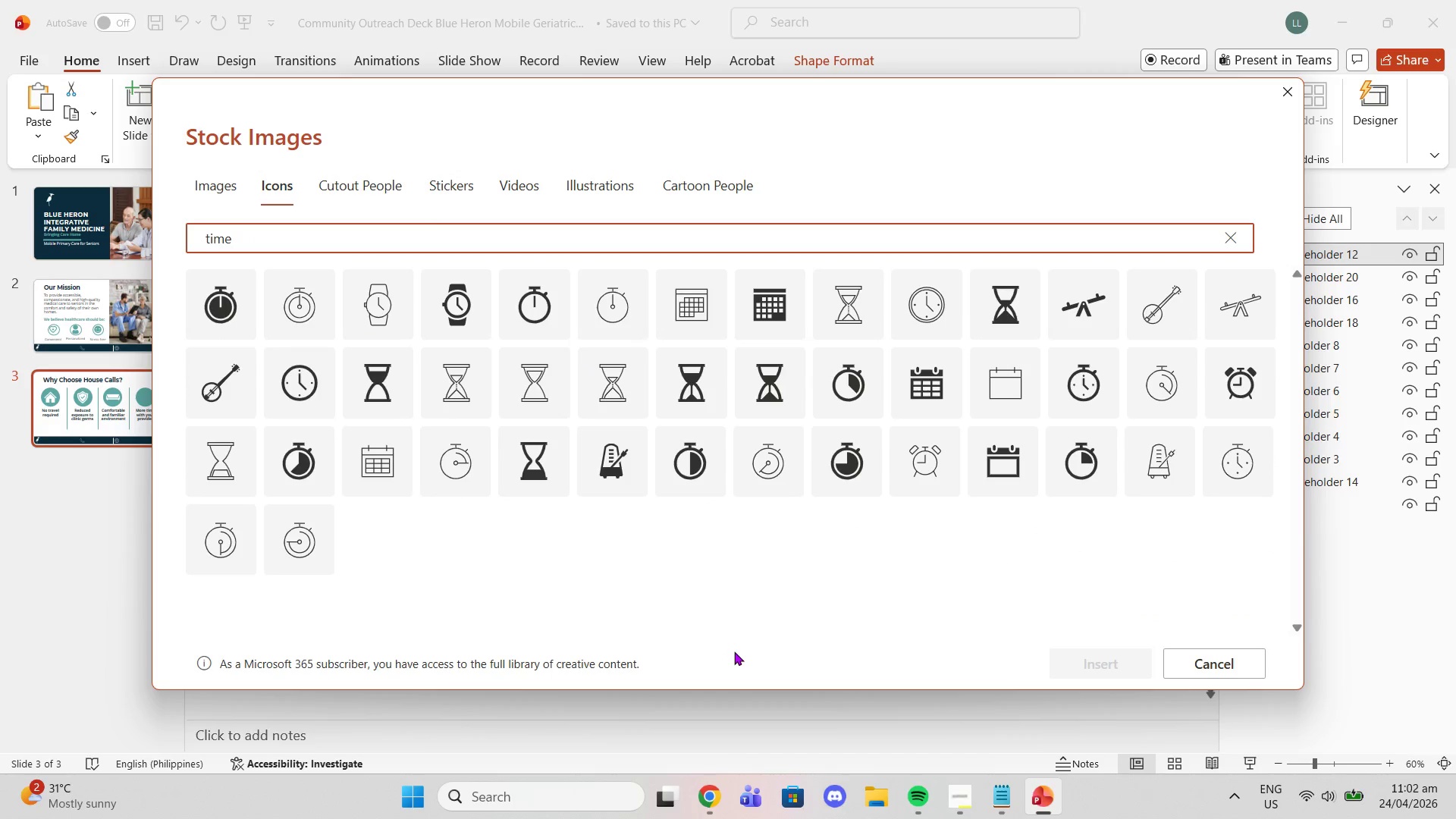 
wait(5.08)
 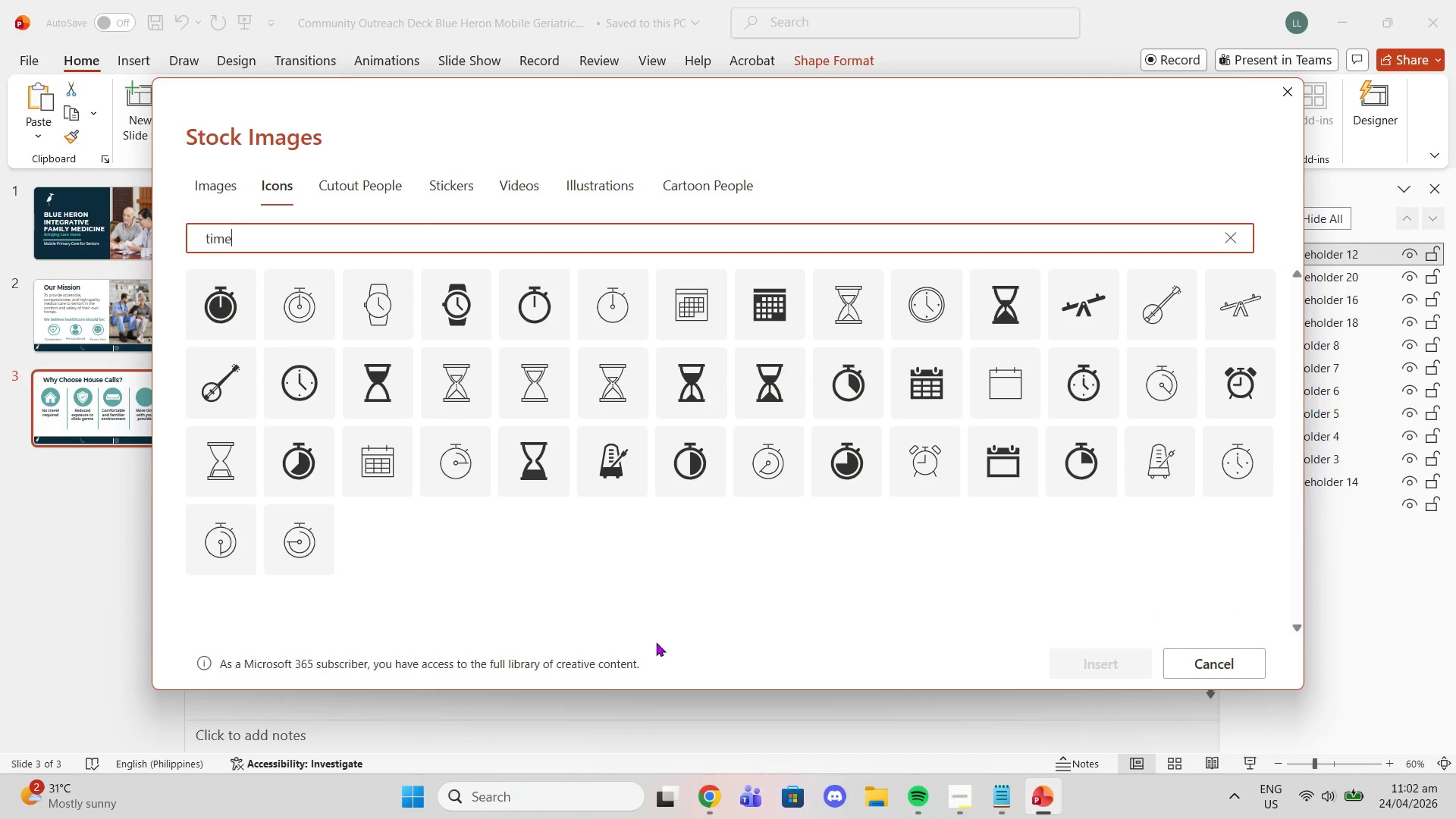 
left_click([307, 405])
 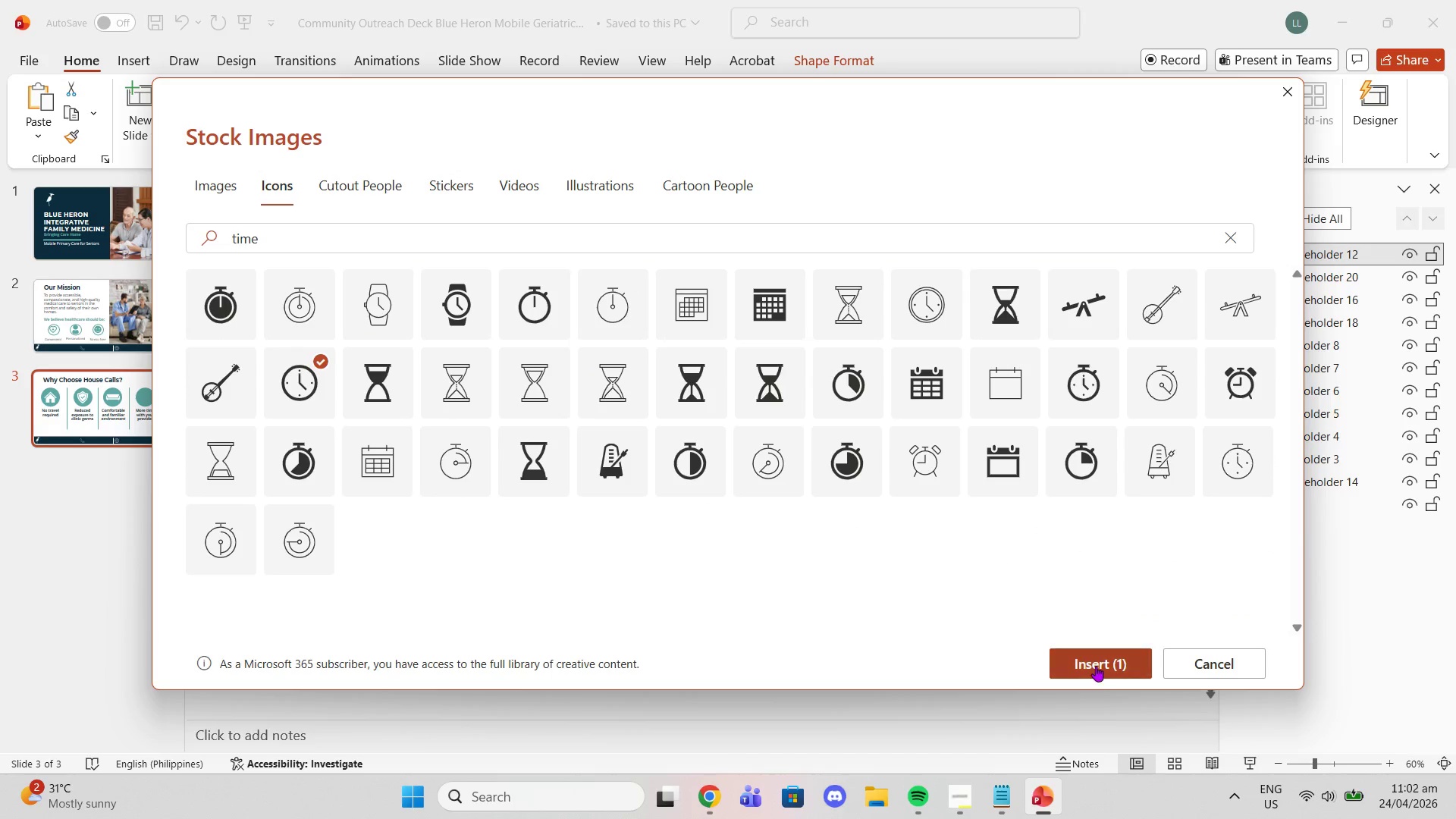 
left_click([1096, 667])
 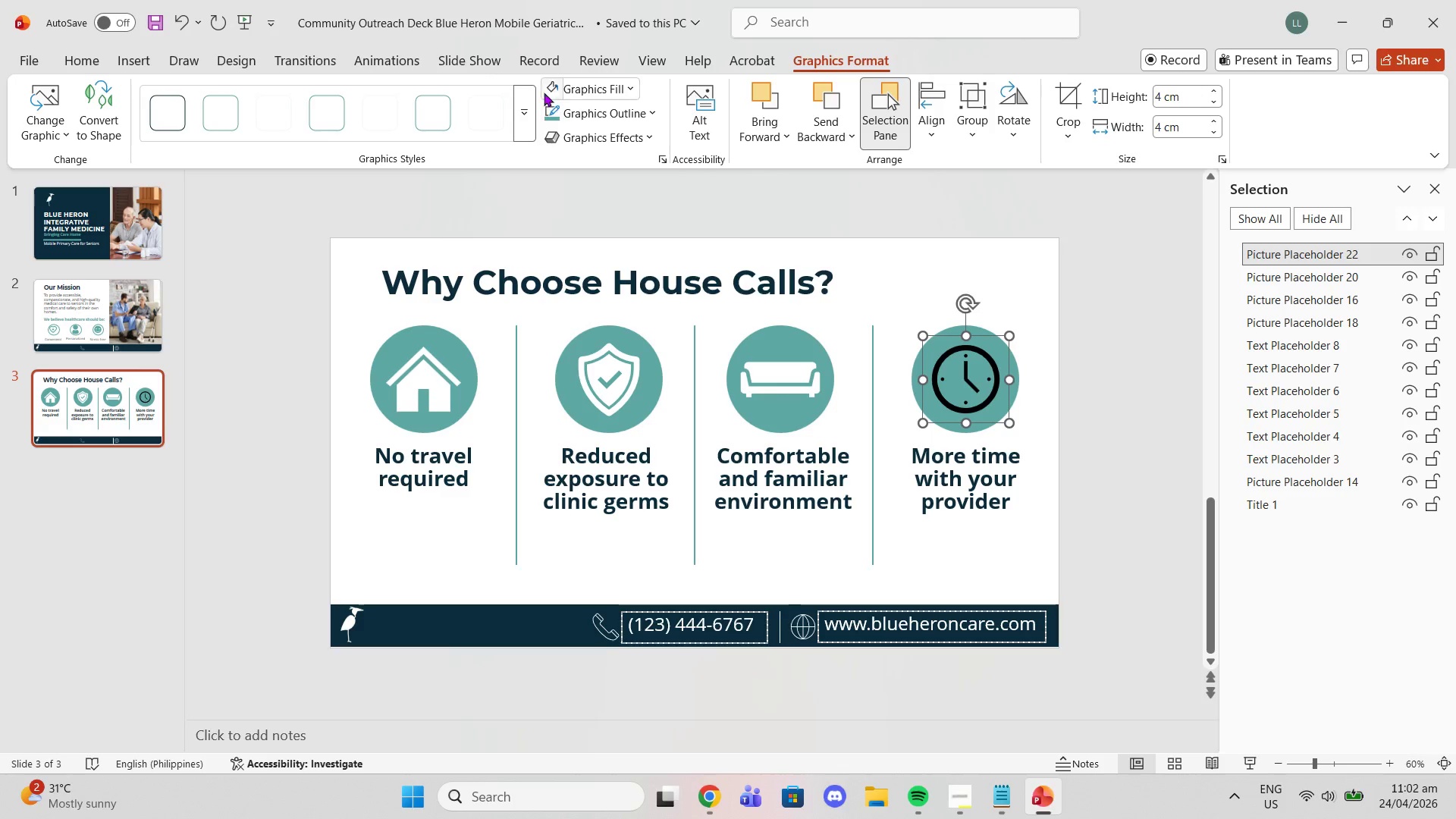 
left_click([543, 92])
 